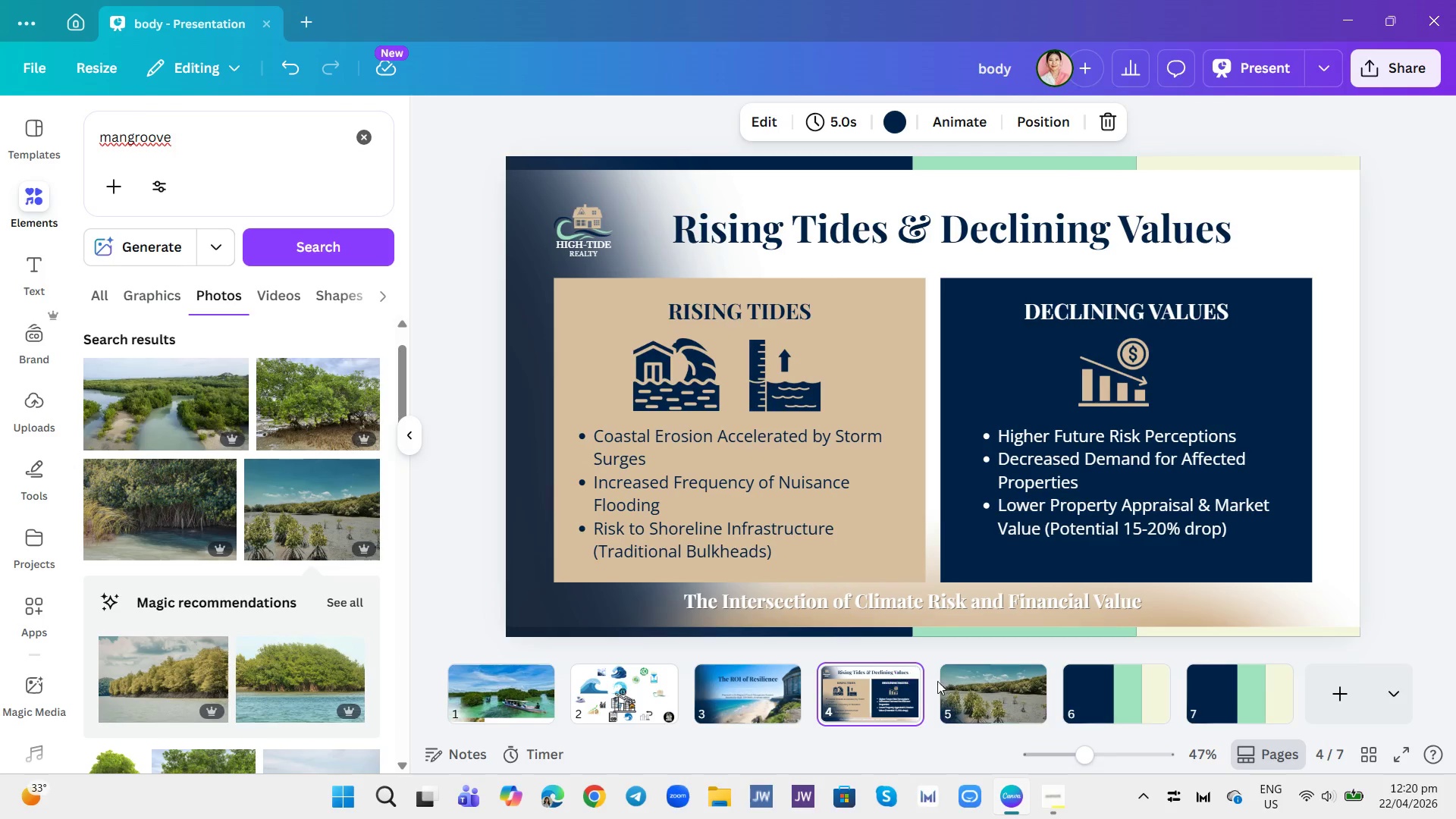 
left_click([974, 681])
 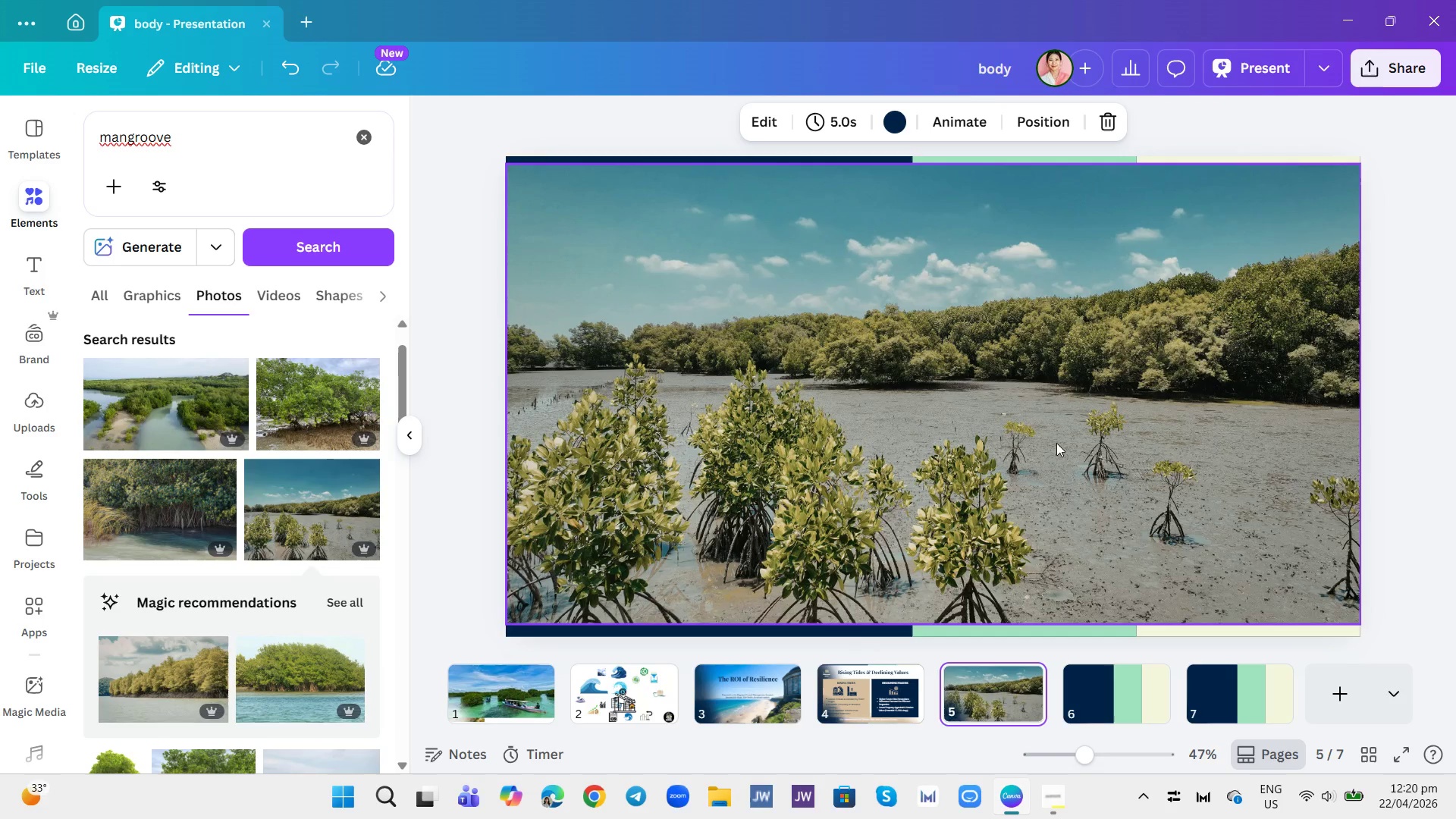 
left_click([1056, 443])
 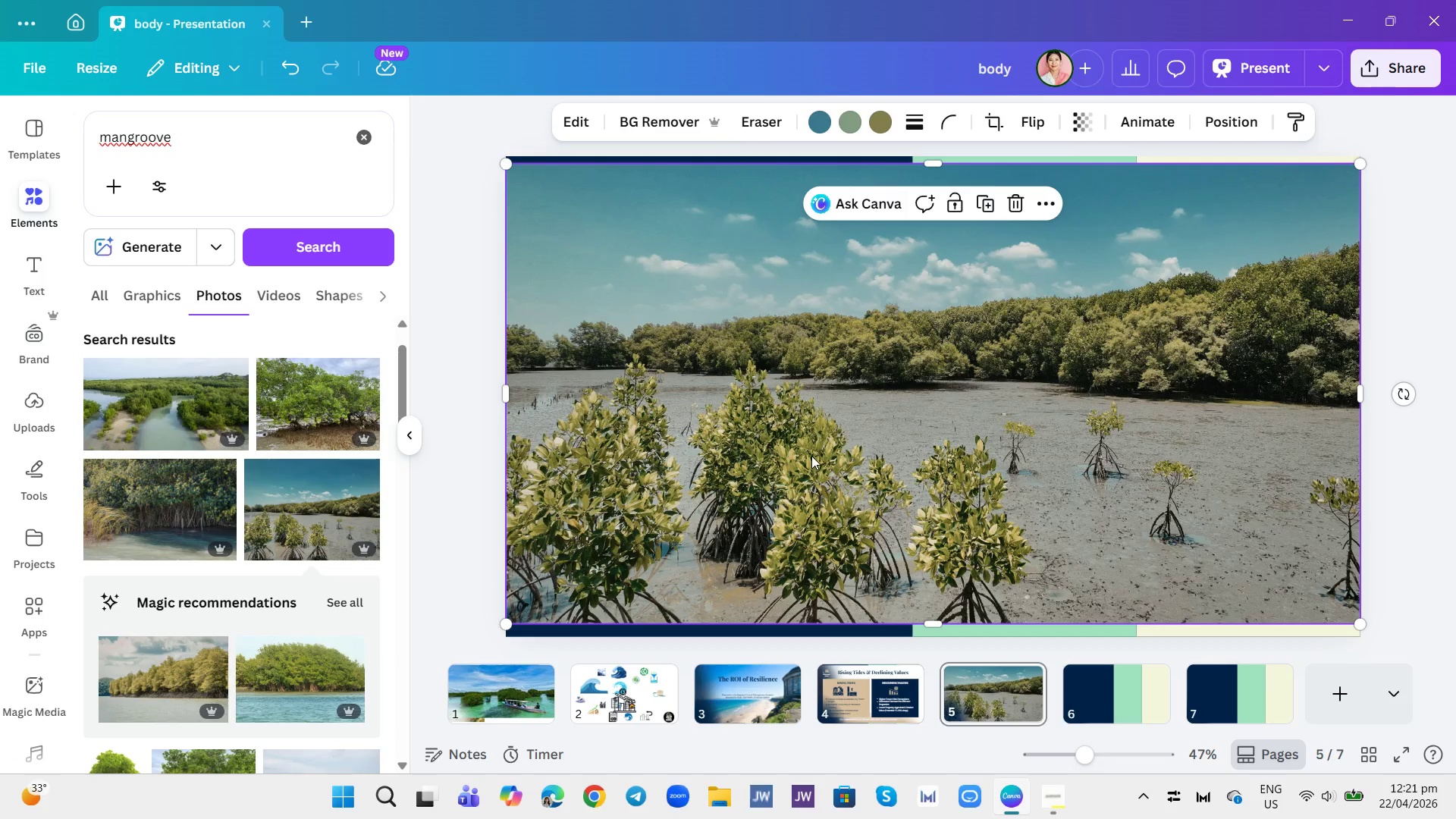 
wait(14.88)
 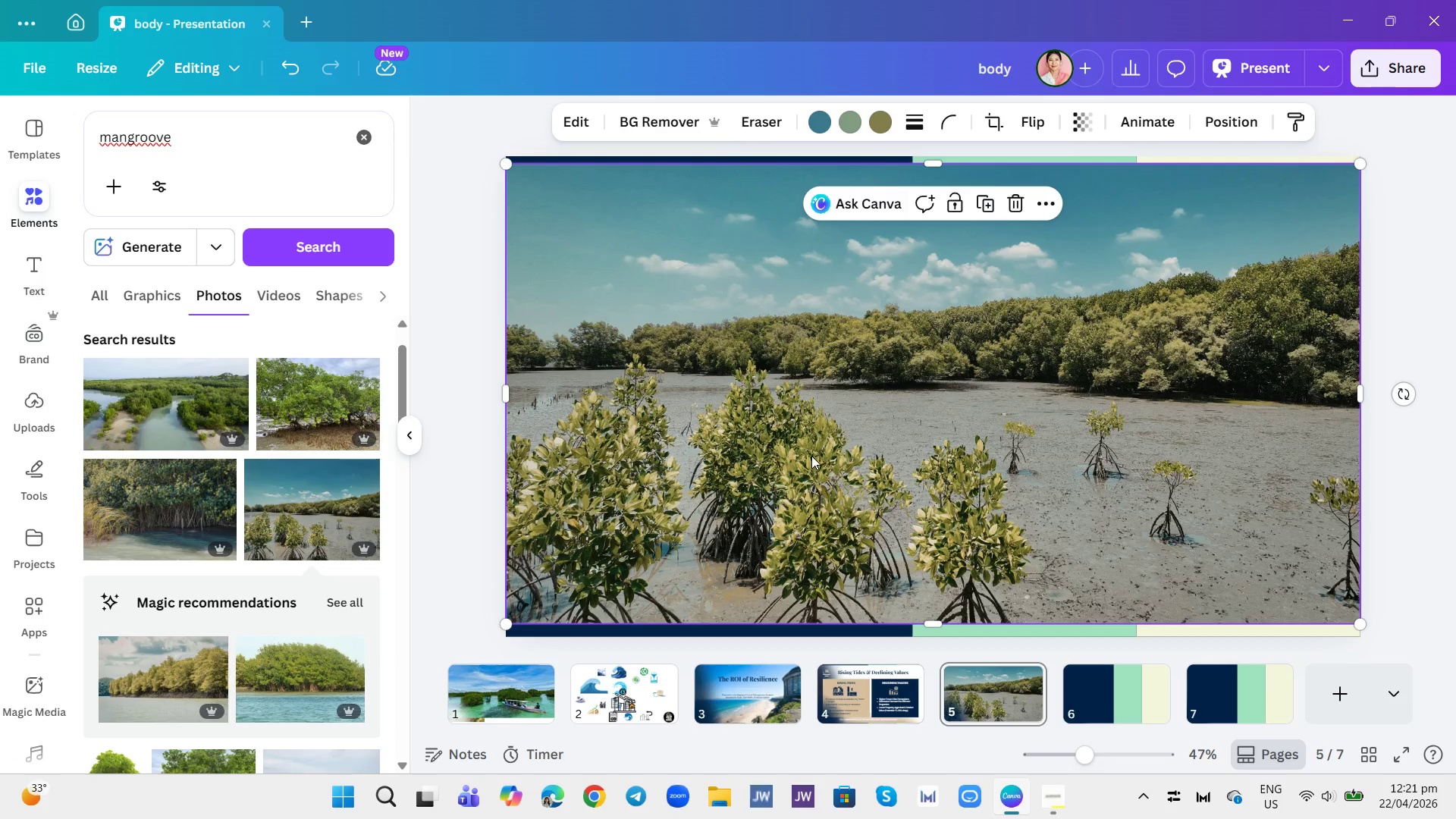 
left_click([878, 706])
 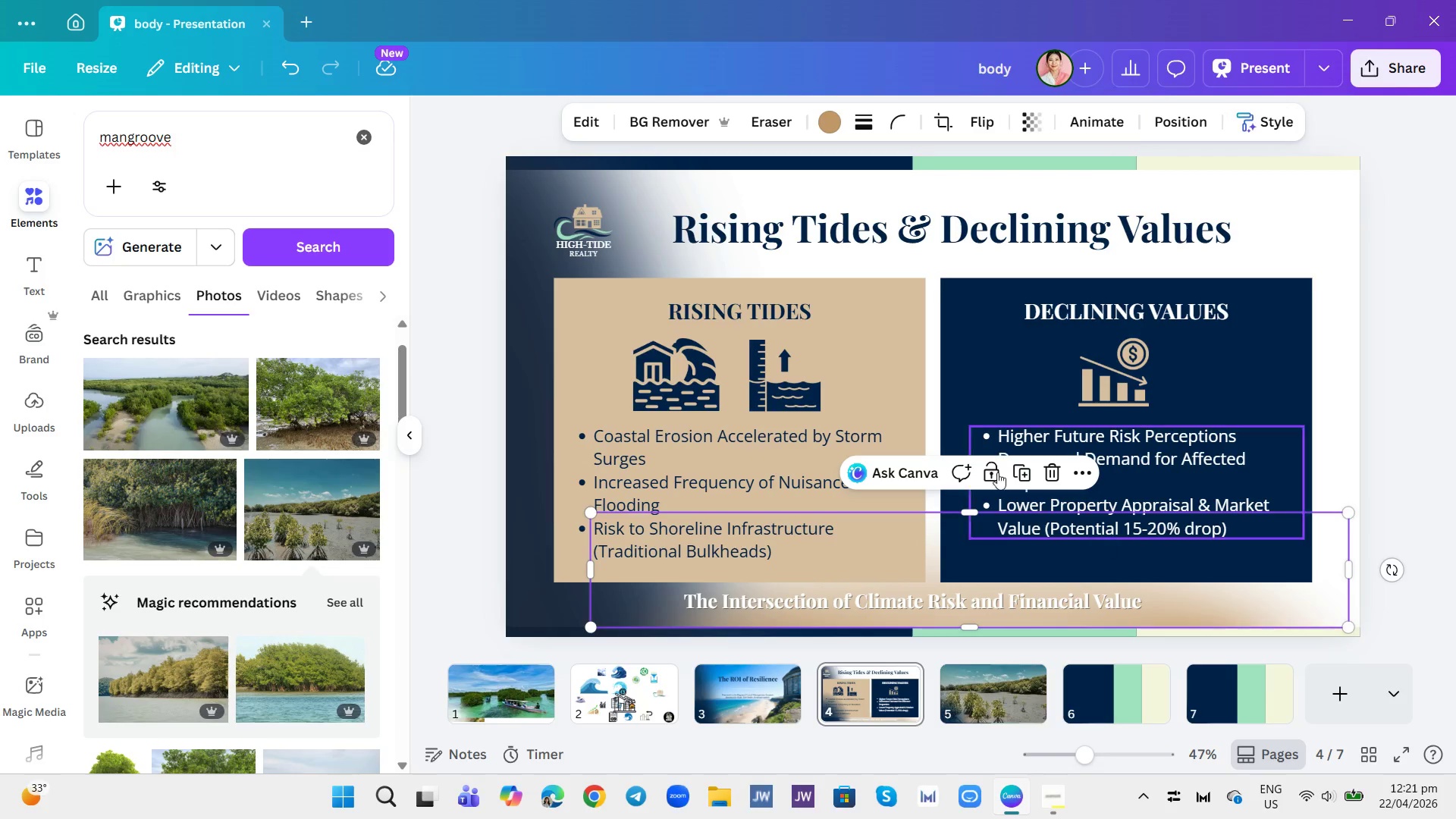 
wait(5.5)
 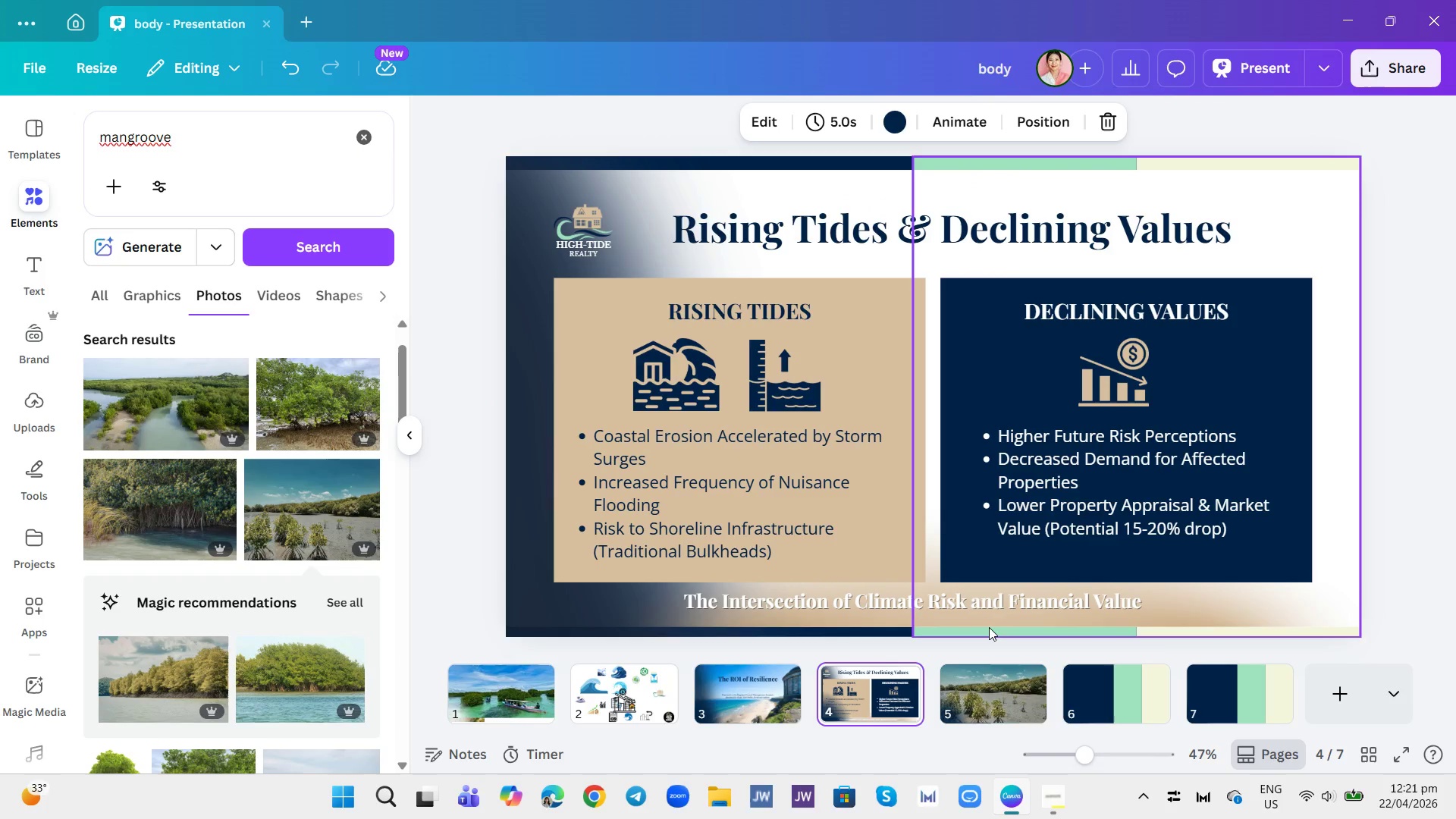 
left_click([1025, 471])
 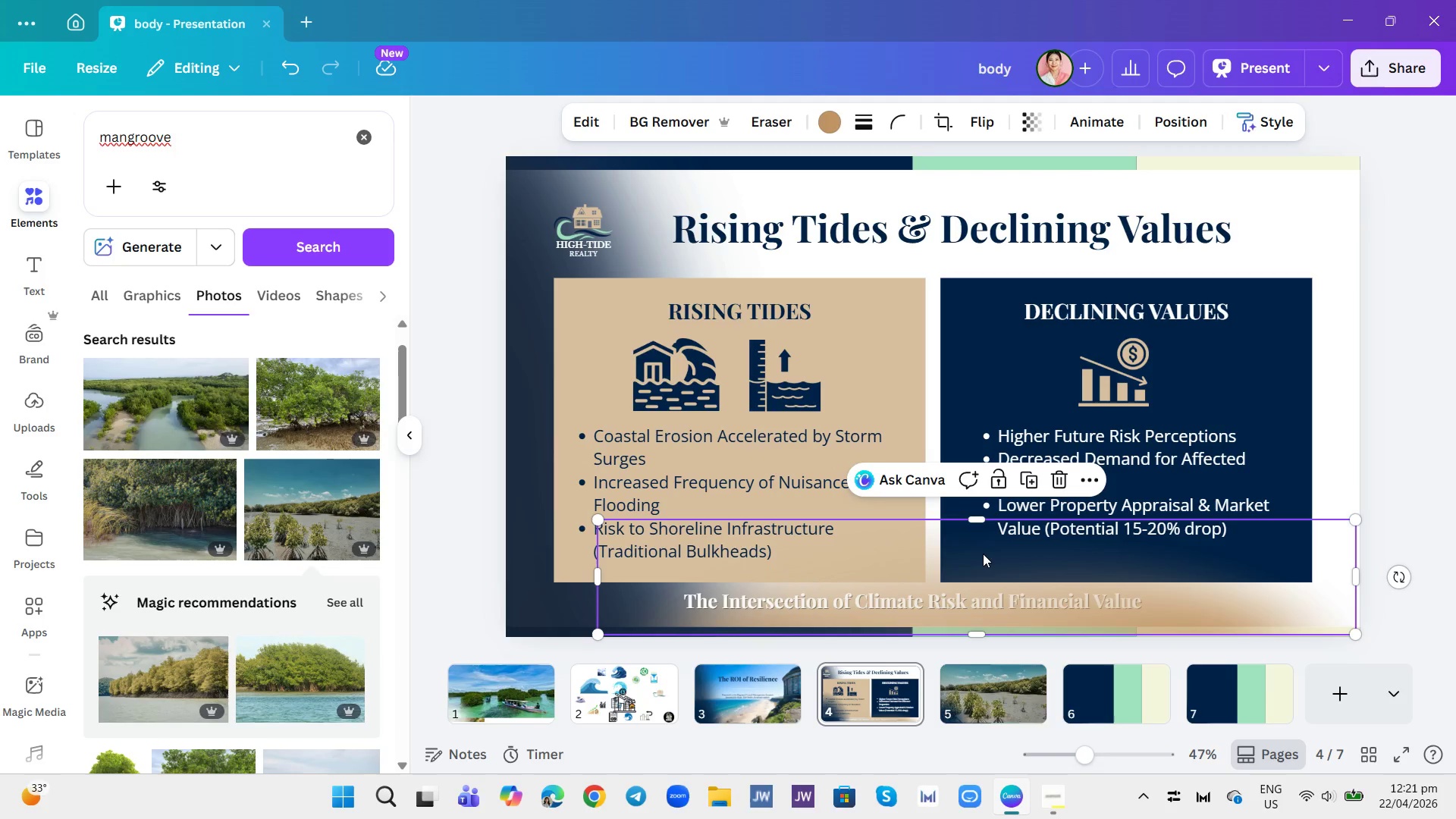 
left_click_drag(start_coordinate=[982, 557], to_coordinate=[984, 693])
 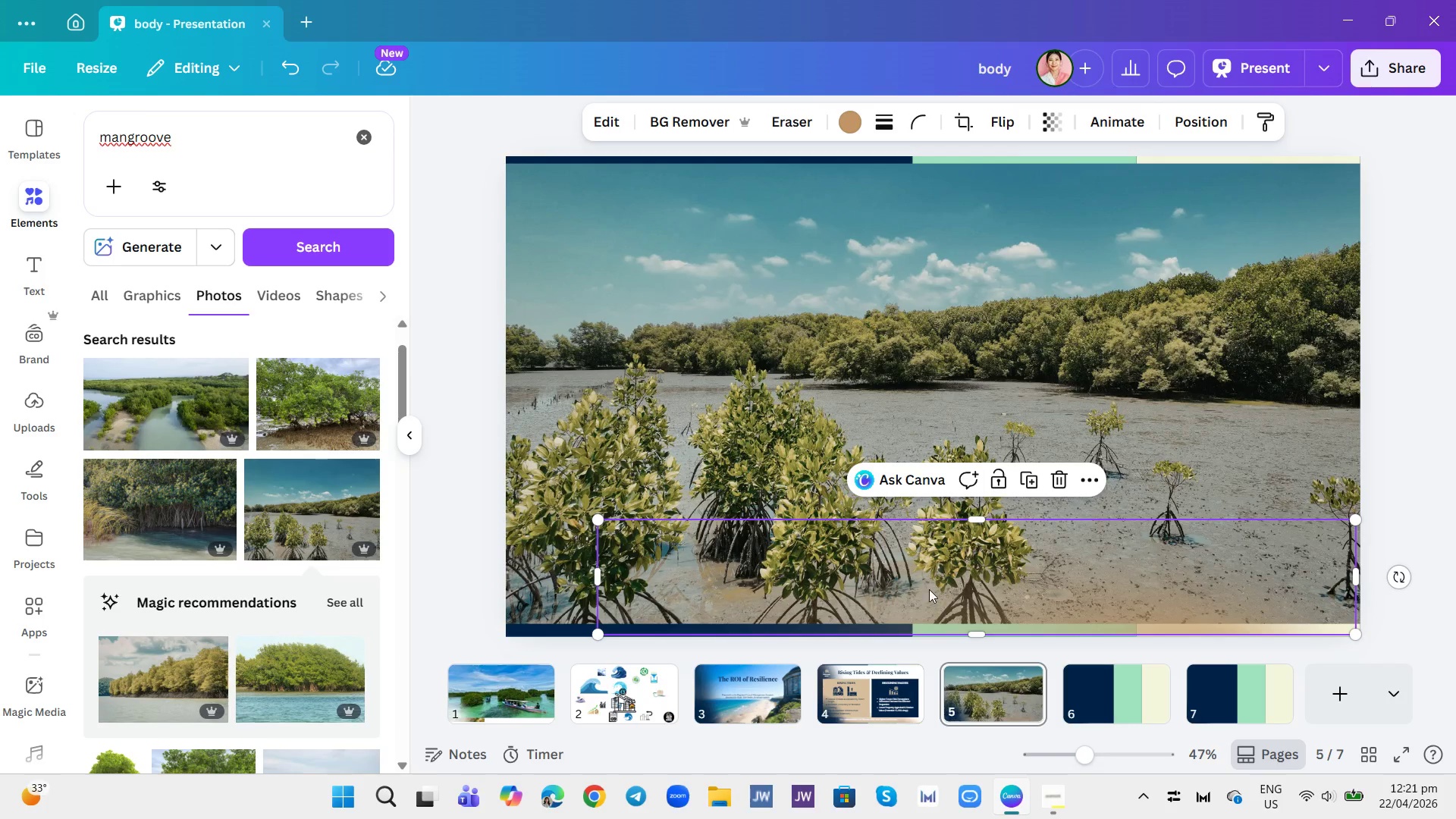 
left_click_drag(start_coordinate=[929, 587], to_coordinate=[837, 589])
 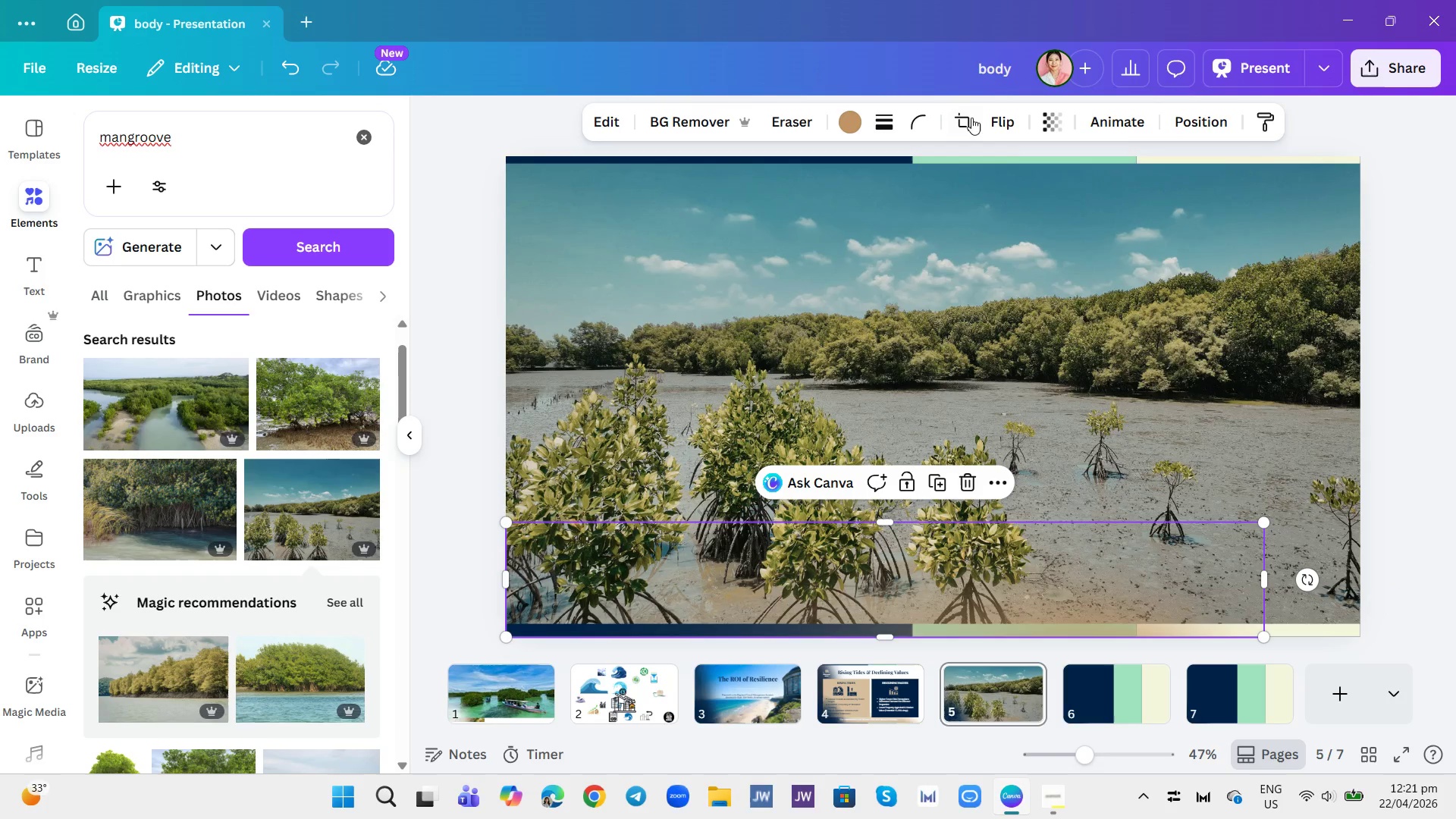 
left_click([1002, 118])
 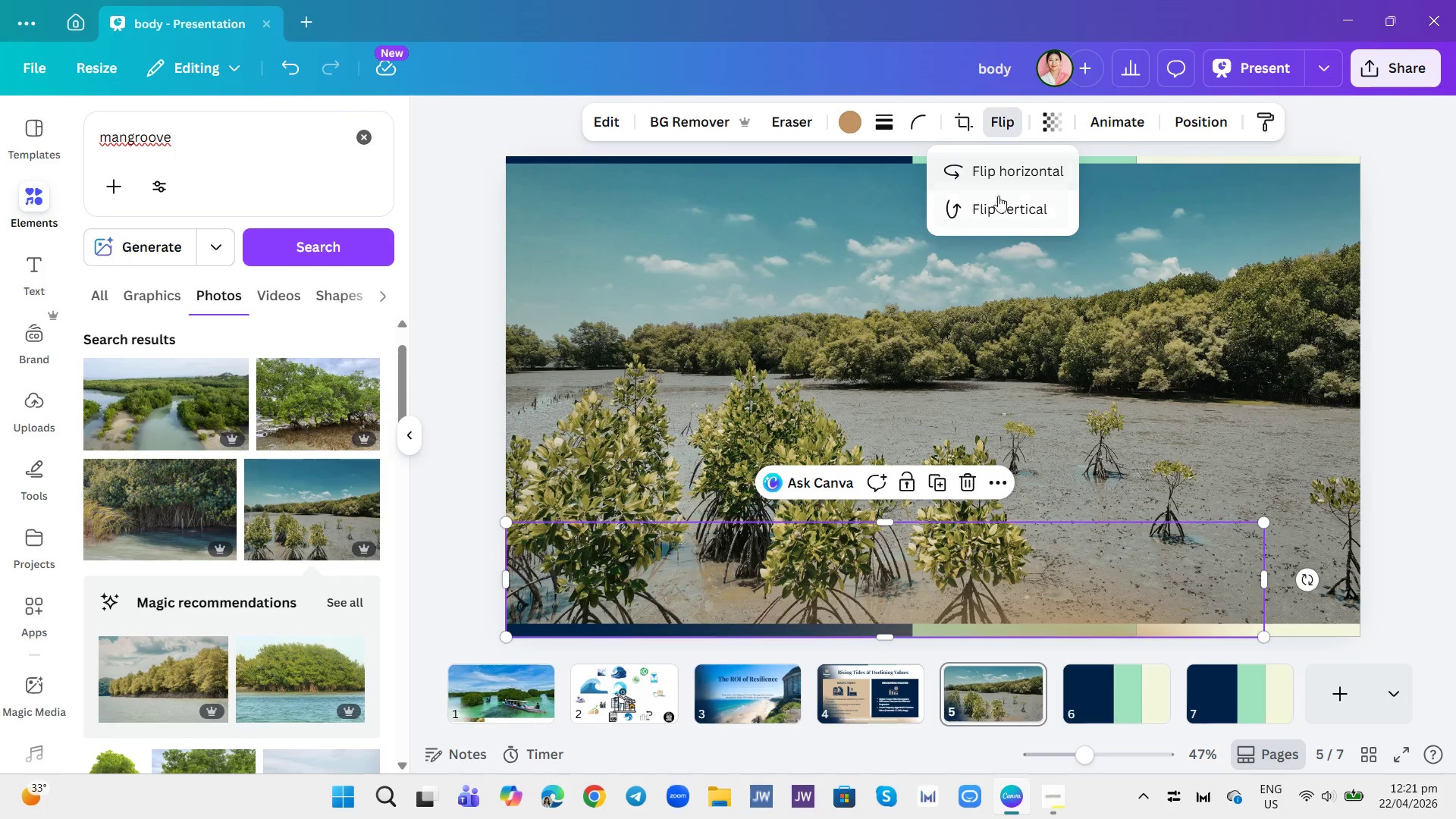 
left_click([1009, 149])
 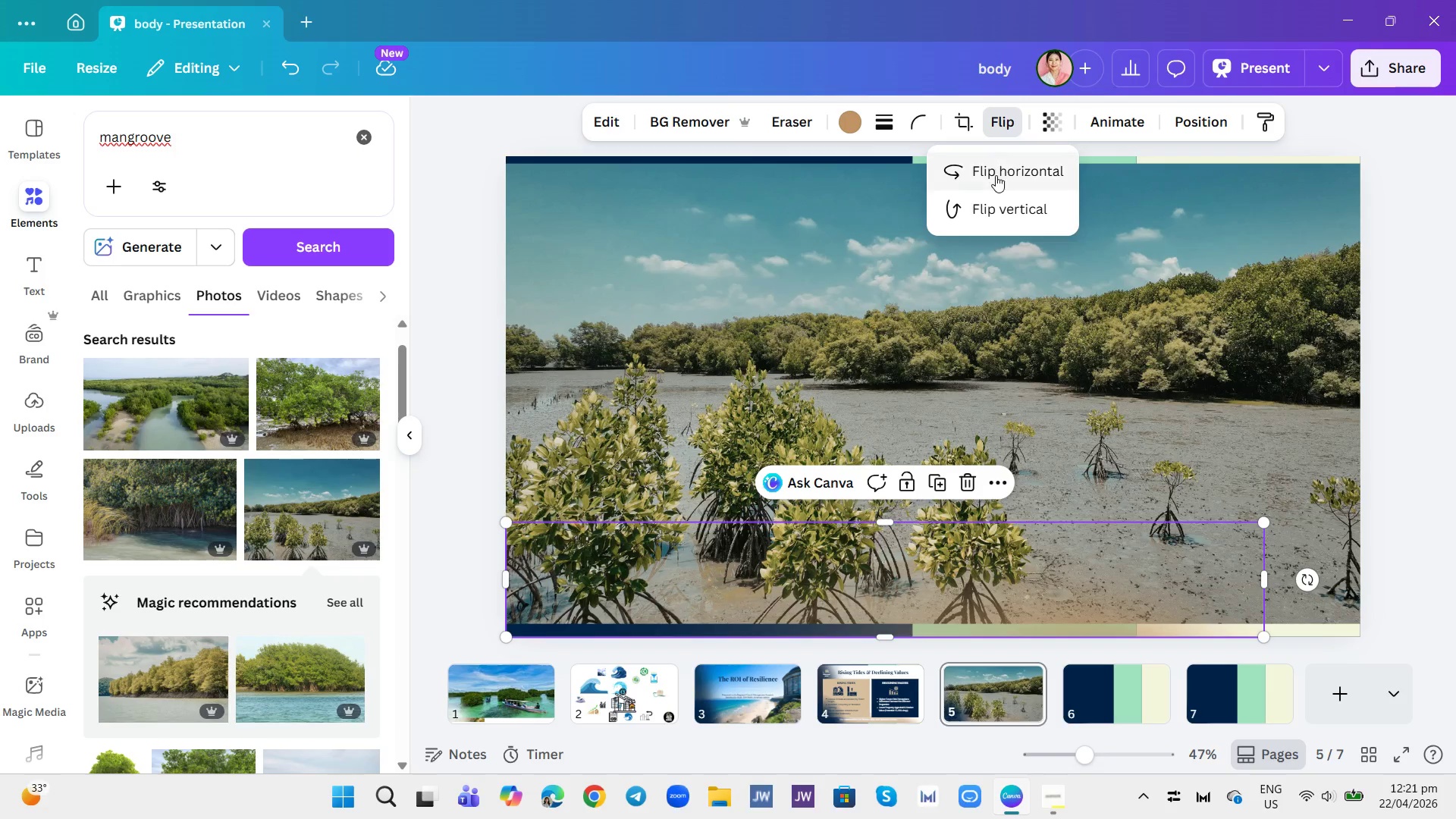 
left_click([996, 175])
 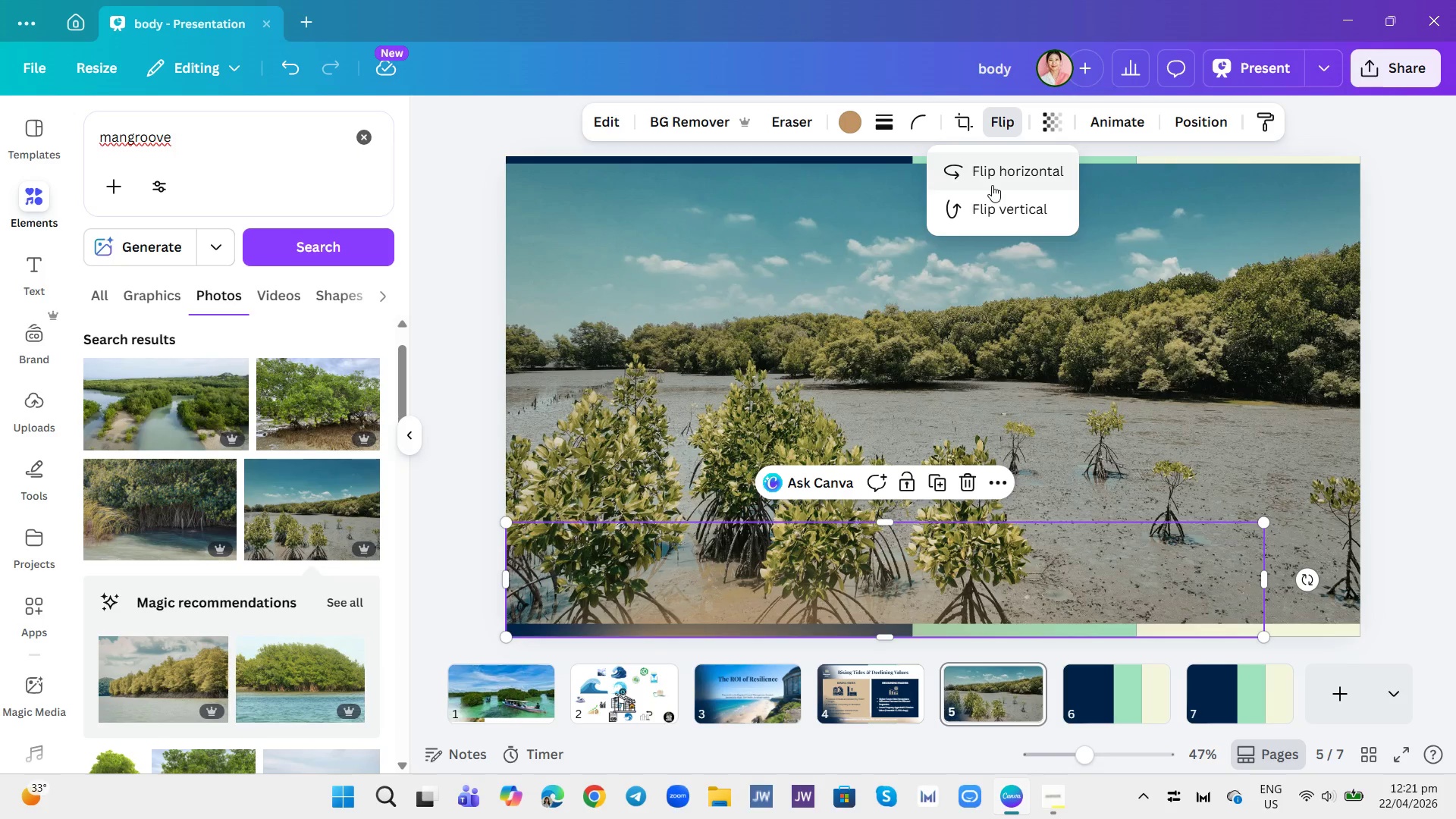 
wait(5.95)
 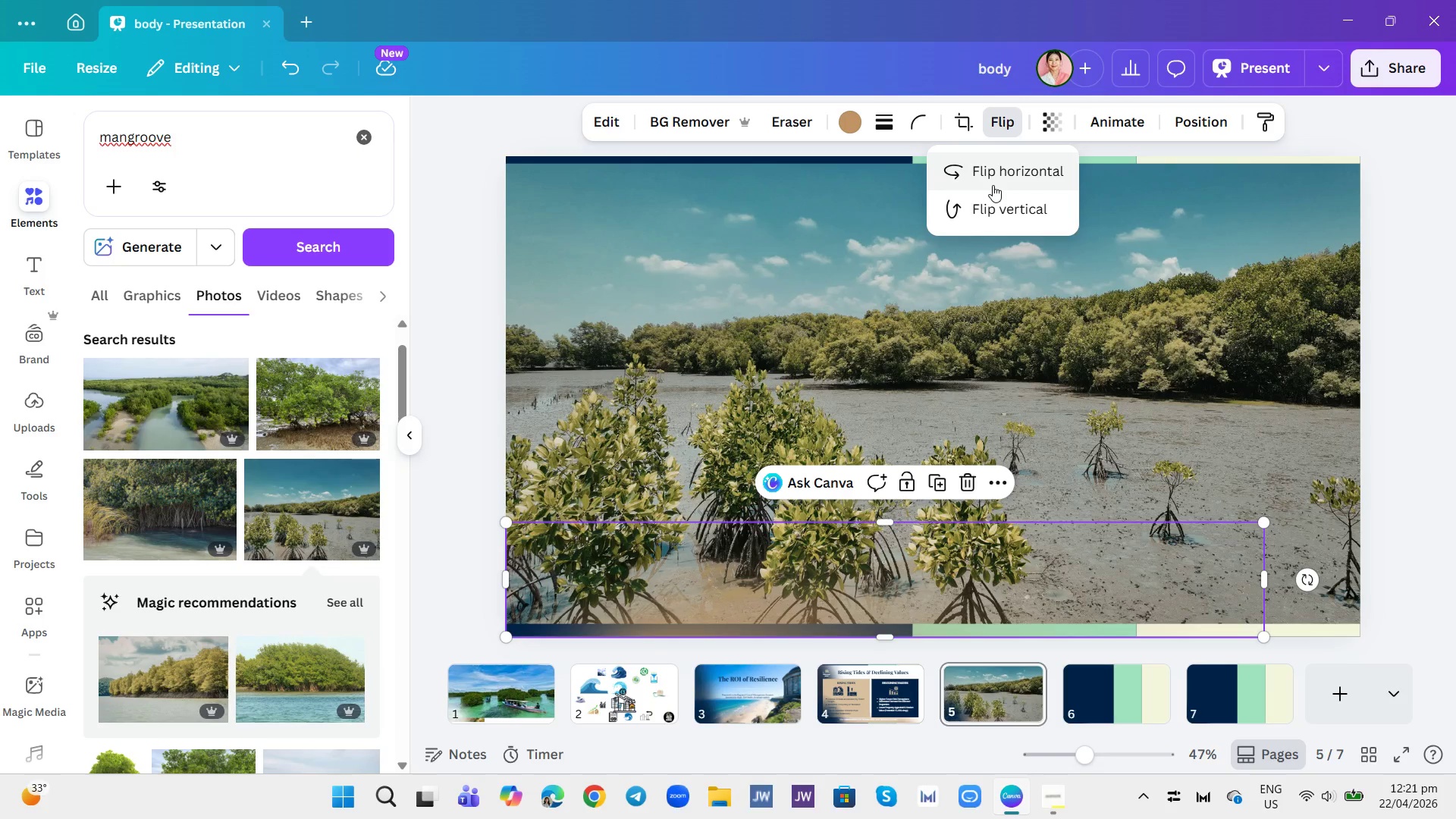 
left_click([935, 483])
 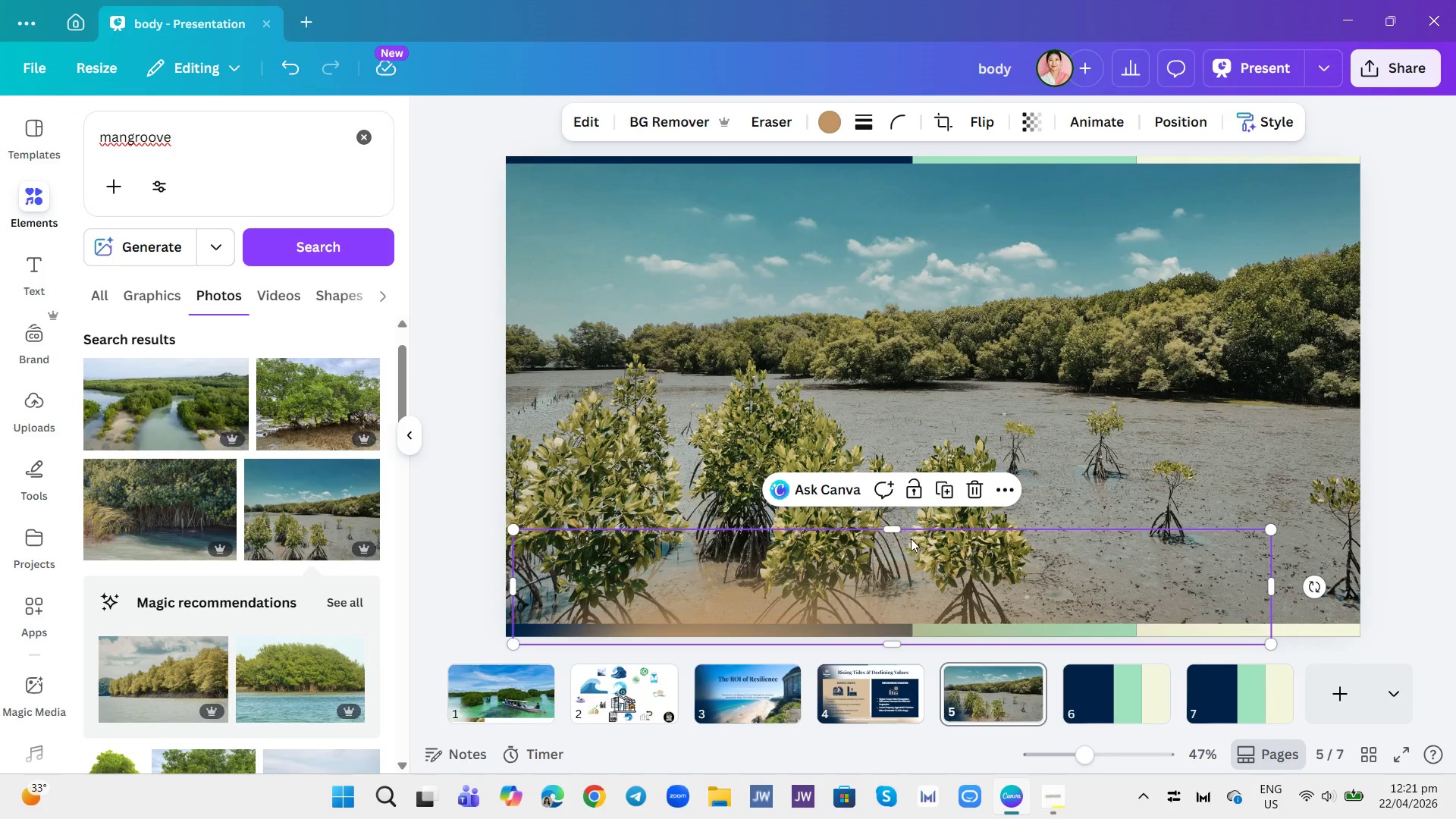 
mouse_move([931, 501])
 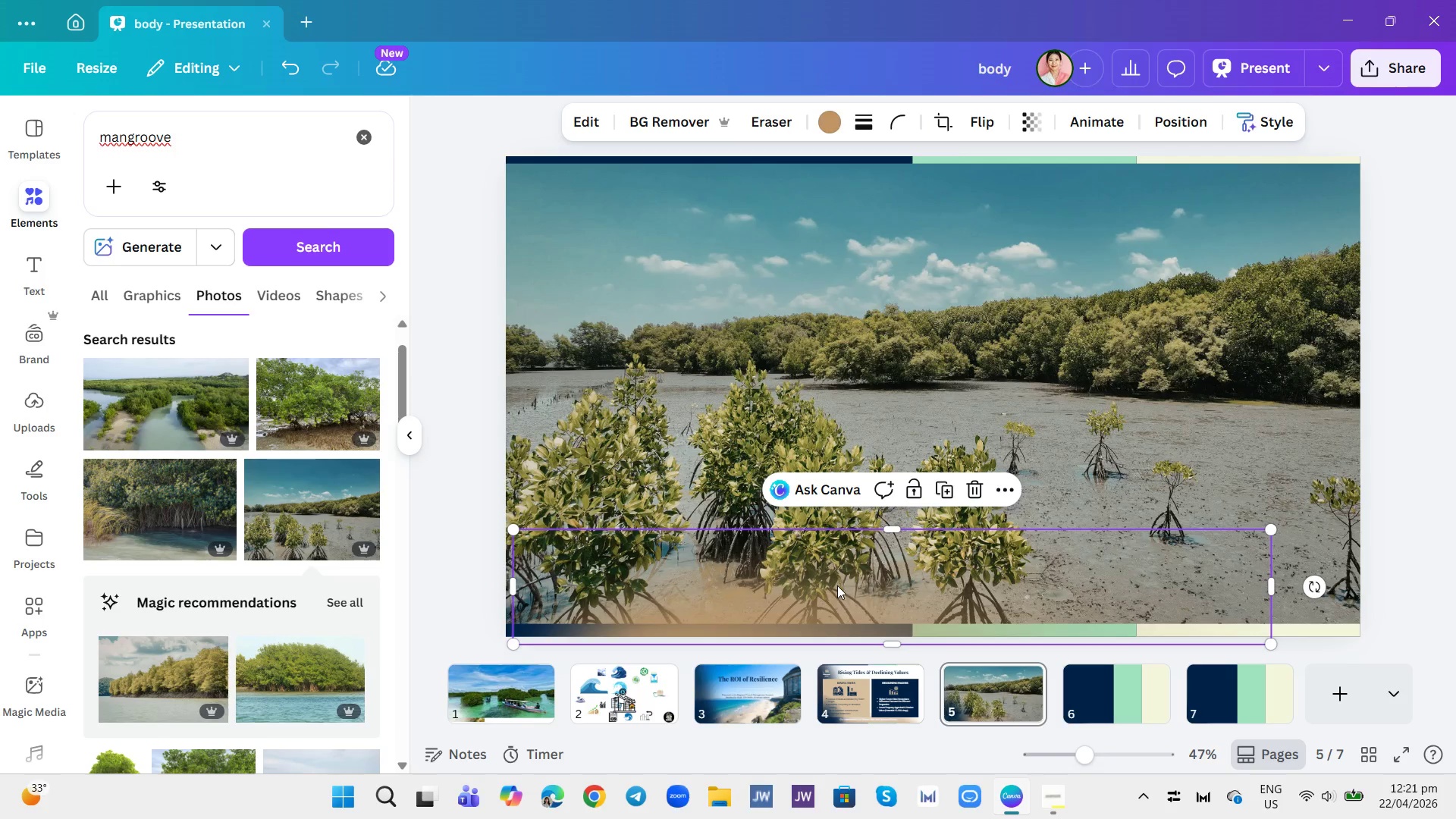 
left_click_drag(start_coordinate=[835, 592], to_coordinate=[828, 566])
 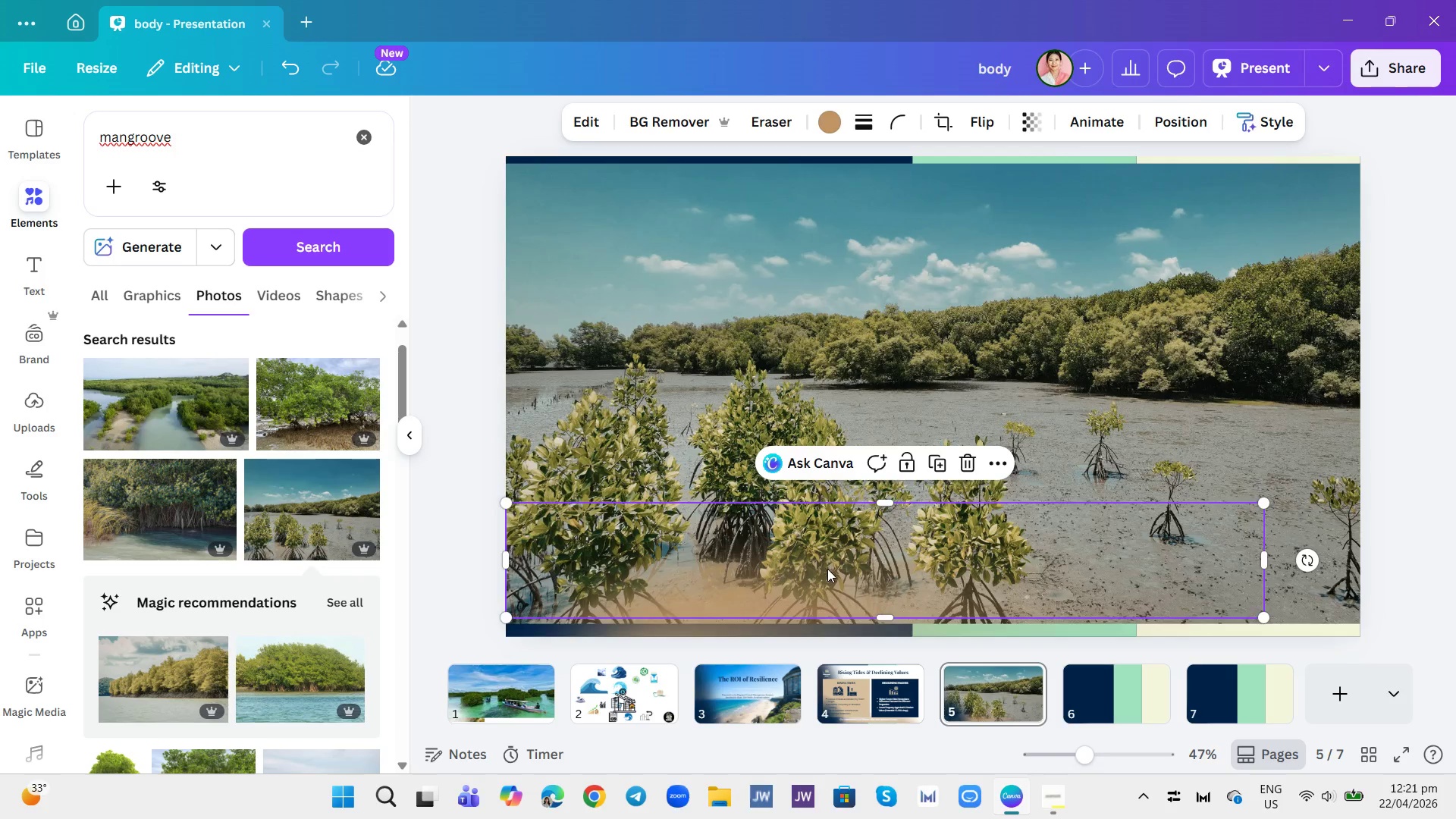 
left_click_drag(start_coordinate=[828, 566], to_coordinate=[827, 575])
 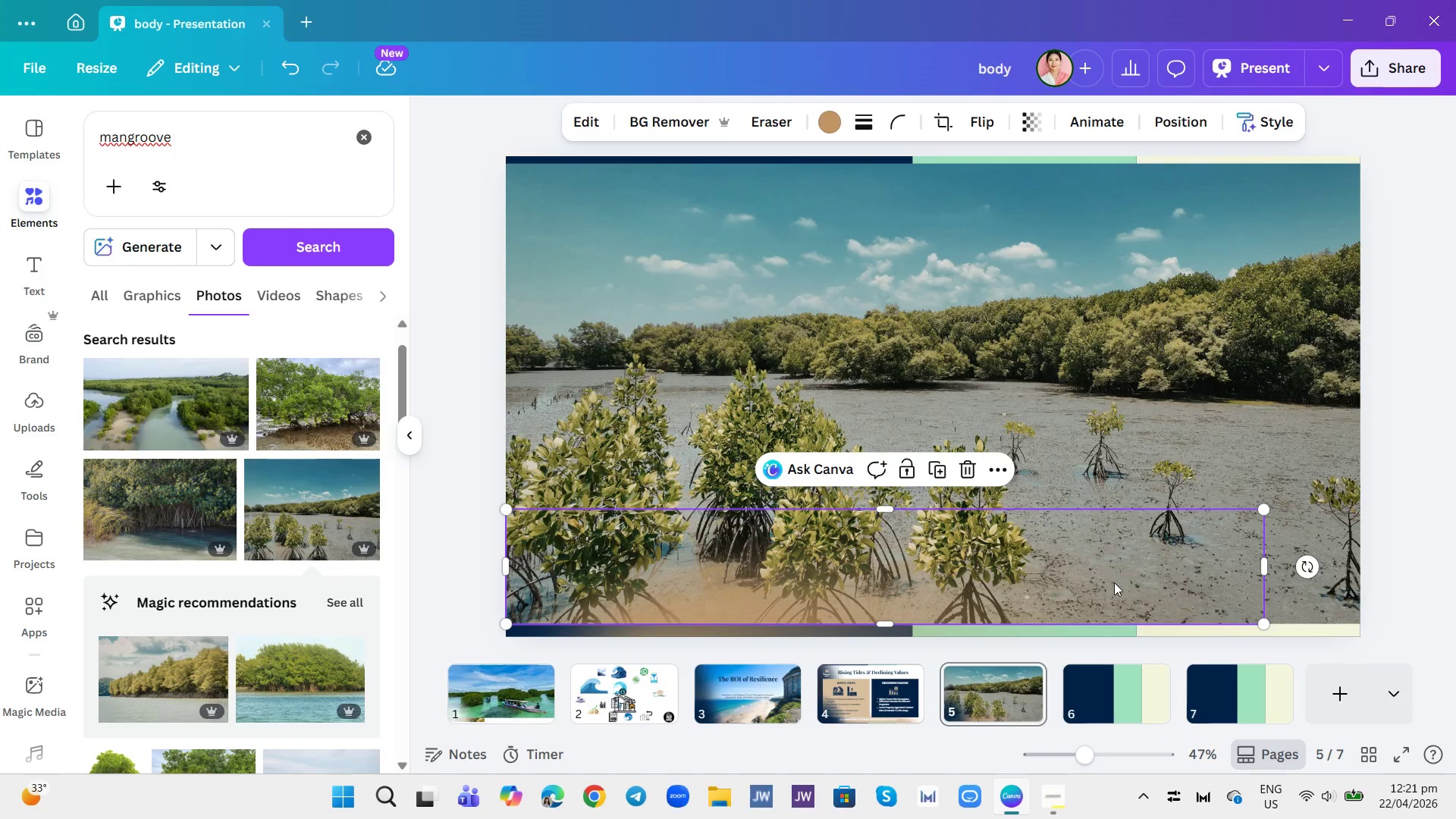 
wait(5.25)
 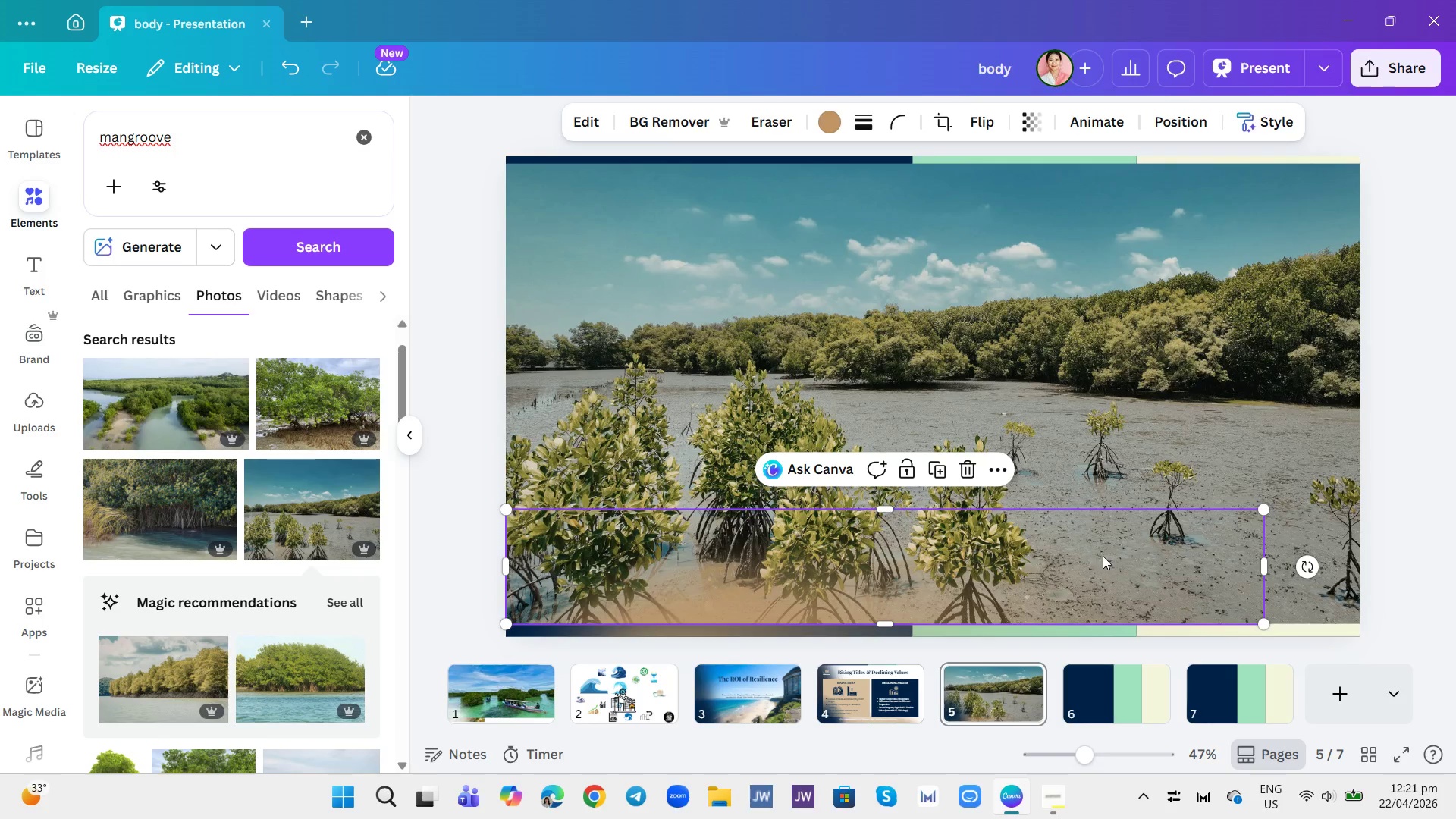 
left_click([1120, 635])
 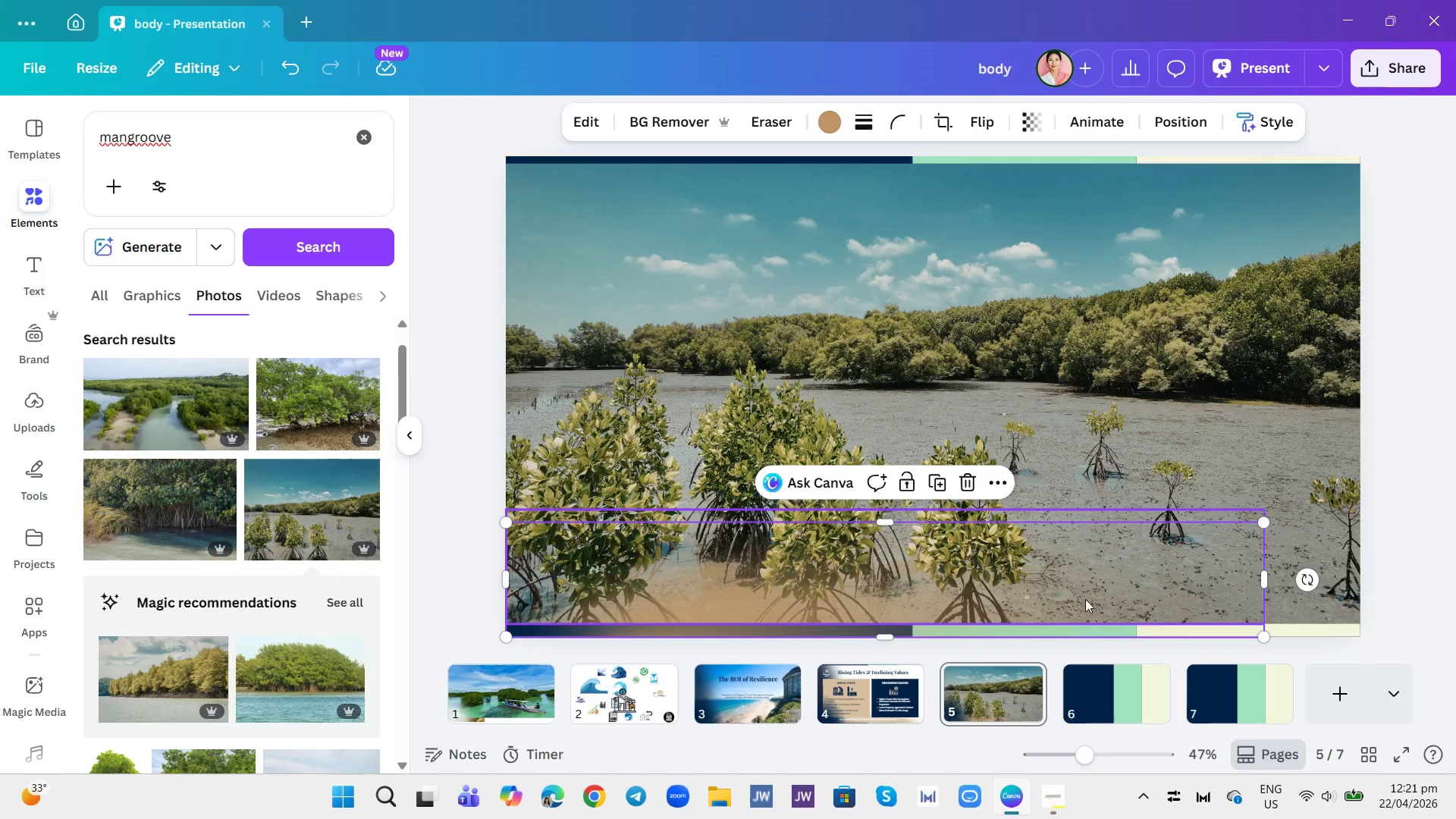 
left_click_drag(start_coordinate=[1072, 591], to_coordinate=[1075, 579])
 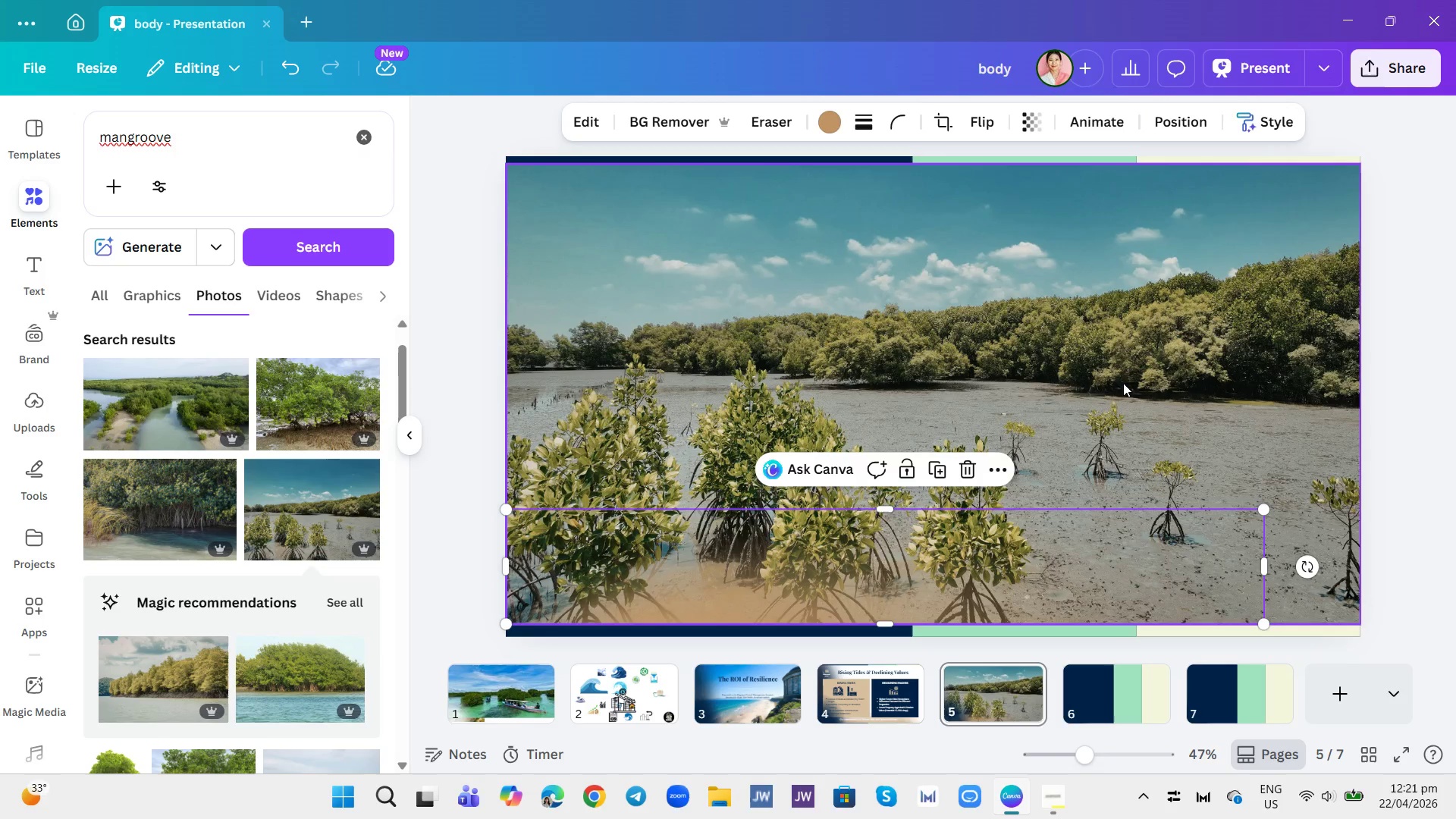 
left_click([1126, 349])
 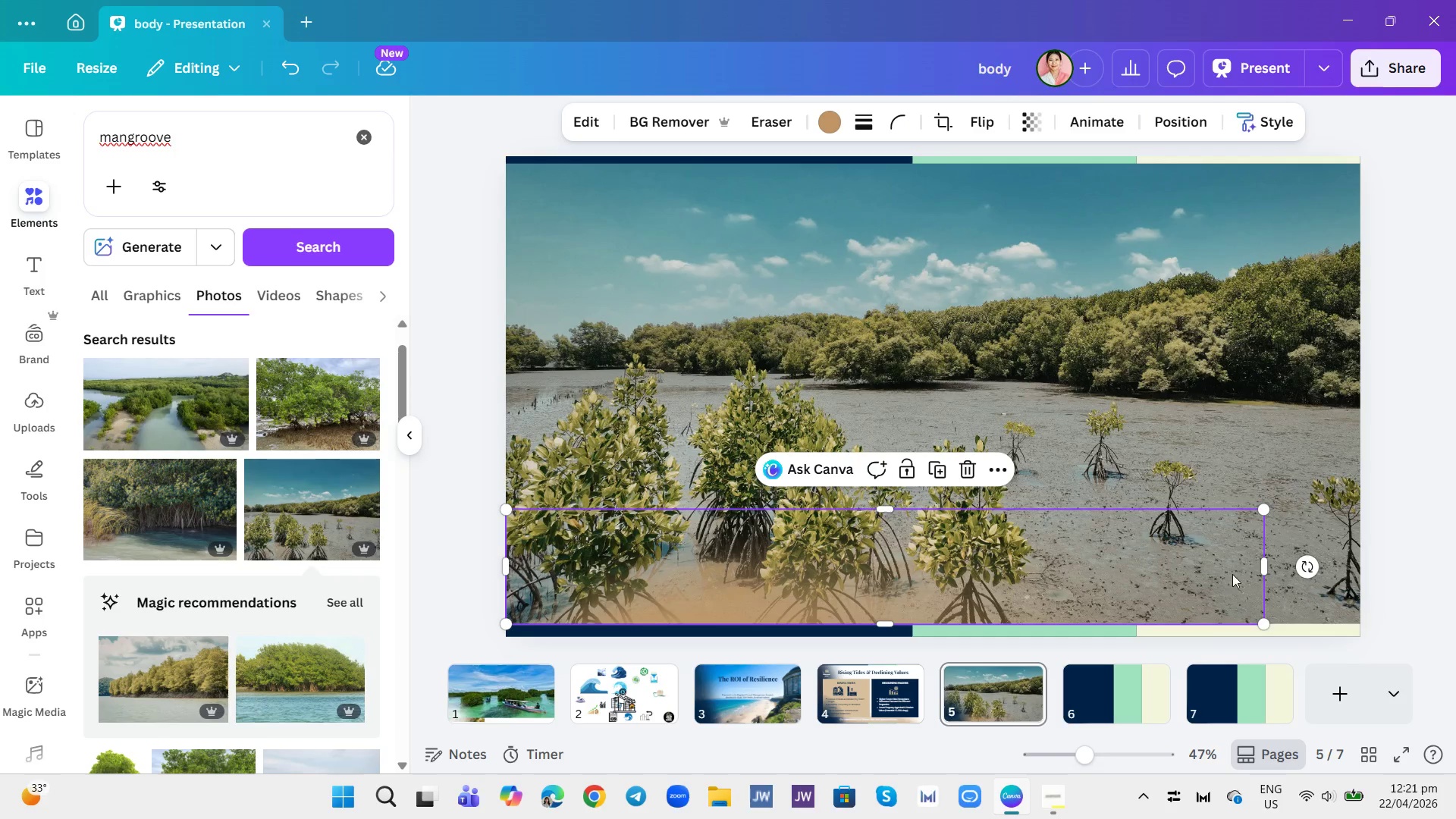 
left_click_drag(start_coordinate=[1260, 571], to_coordinate=[1020, 557])
 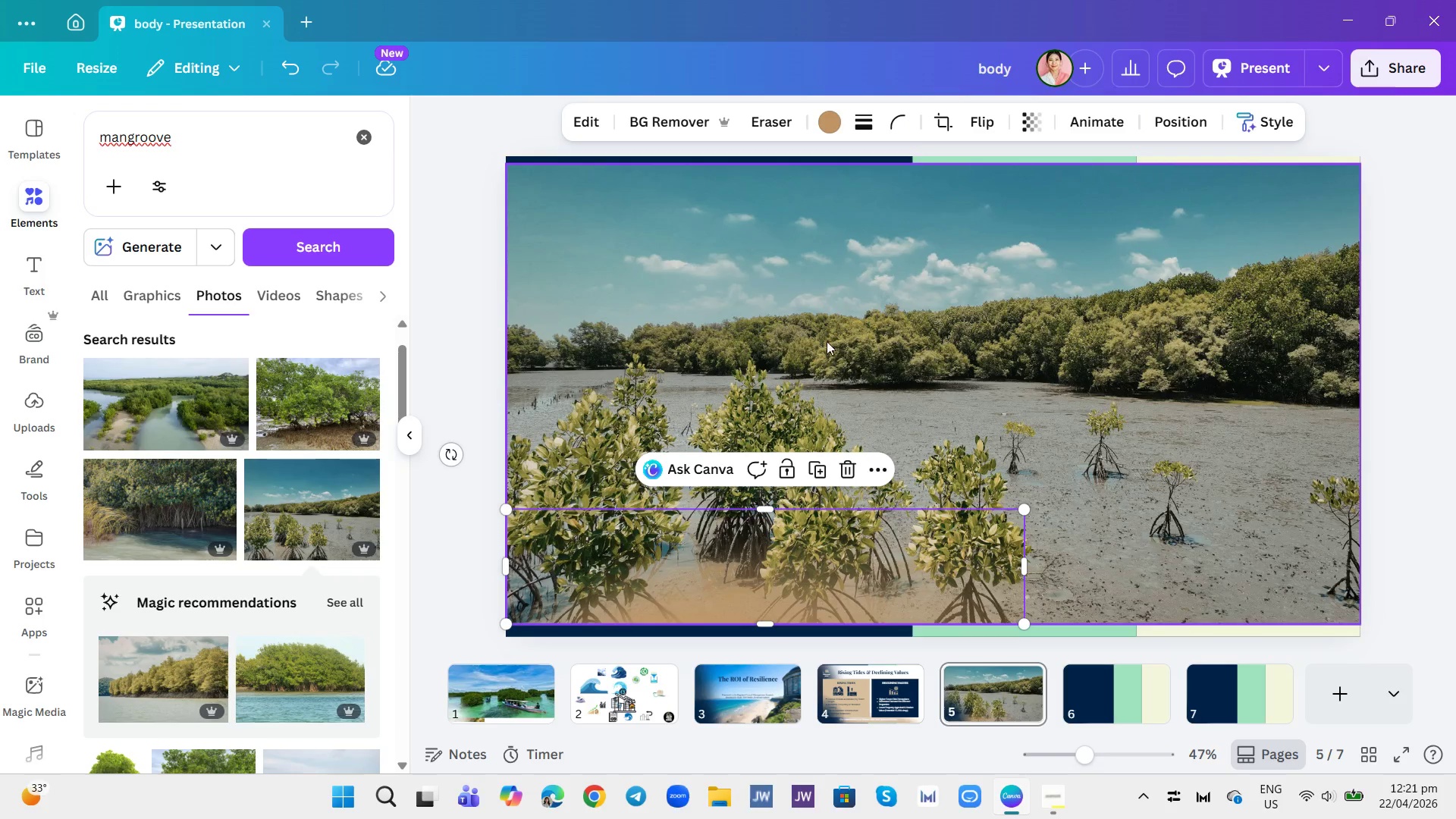 
left_click_drag(start_coordinate=[823, 557], to_coordinate=[647, 560])
 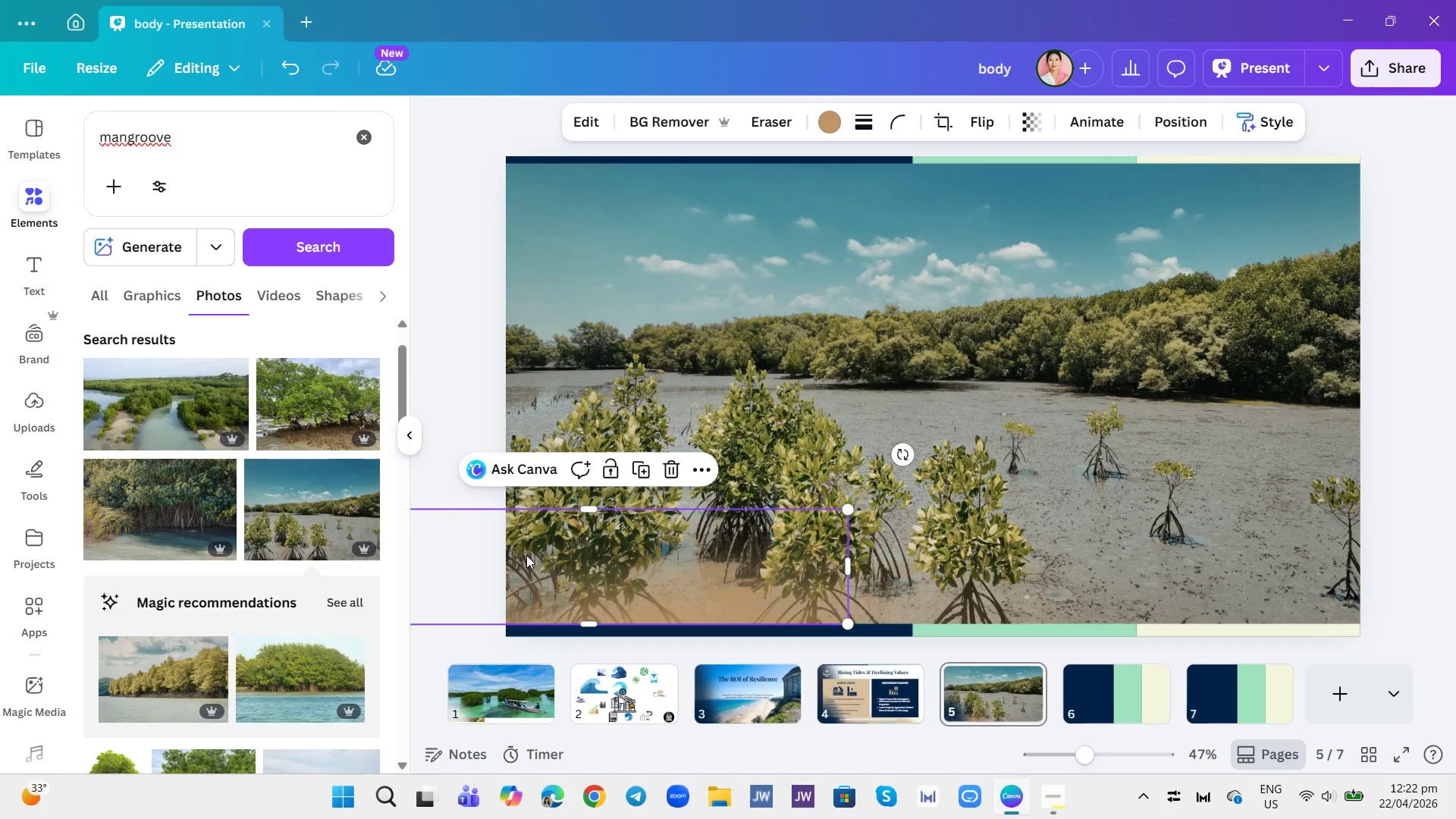 
left_click_drag(start_coordinate=[544, 564], to_coordinate=[653, 550])
 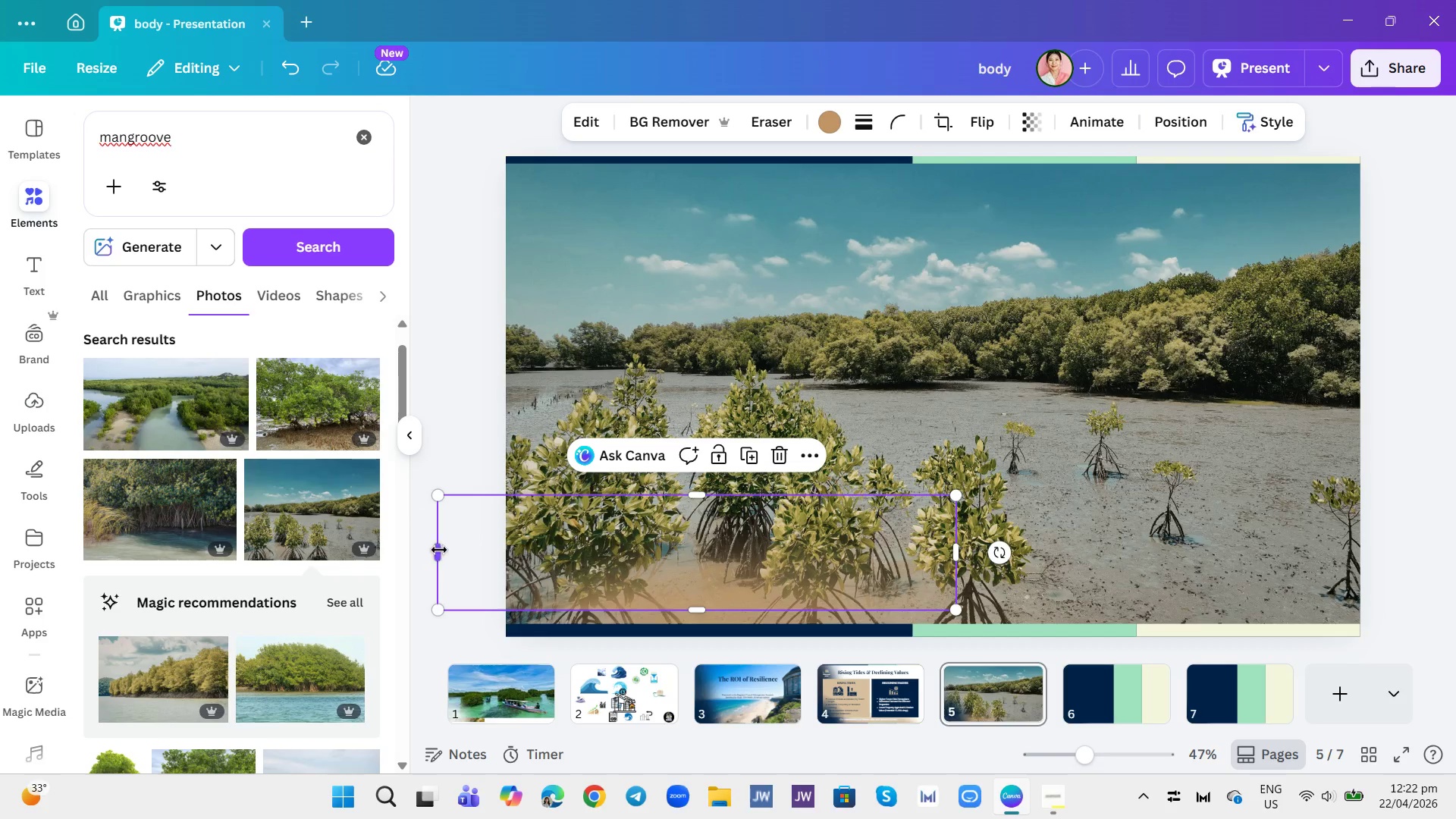 
left_click_drag(start_coordinate=[436, 550], to_coordinate=[611, 582])
 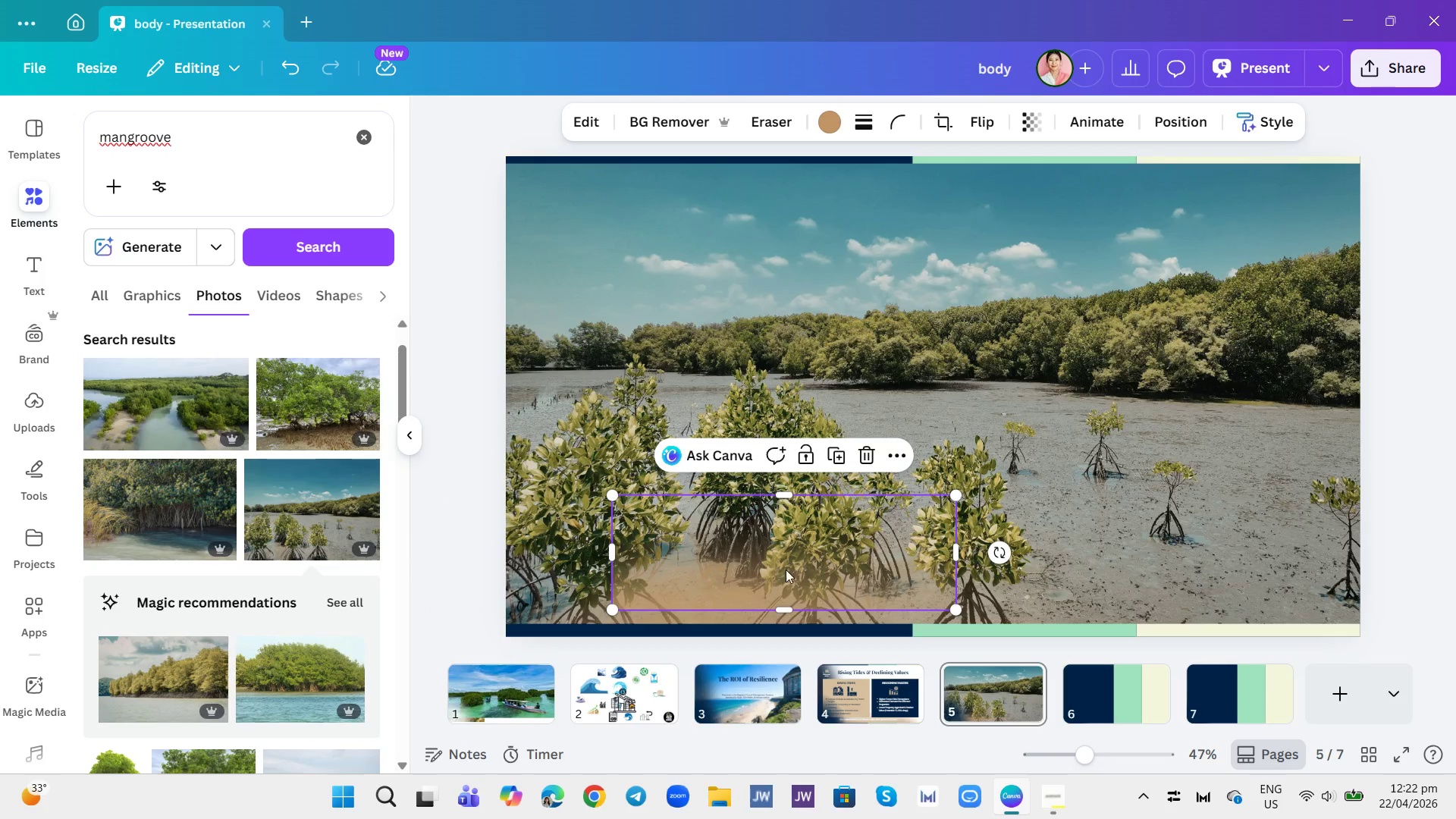 
left_click_drag(start_coordinate=[791, 569], to_coordinate=[682, 582])
 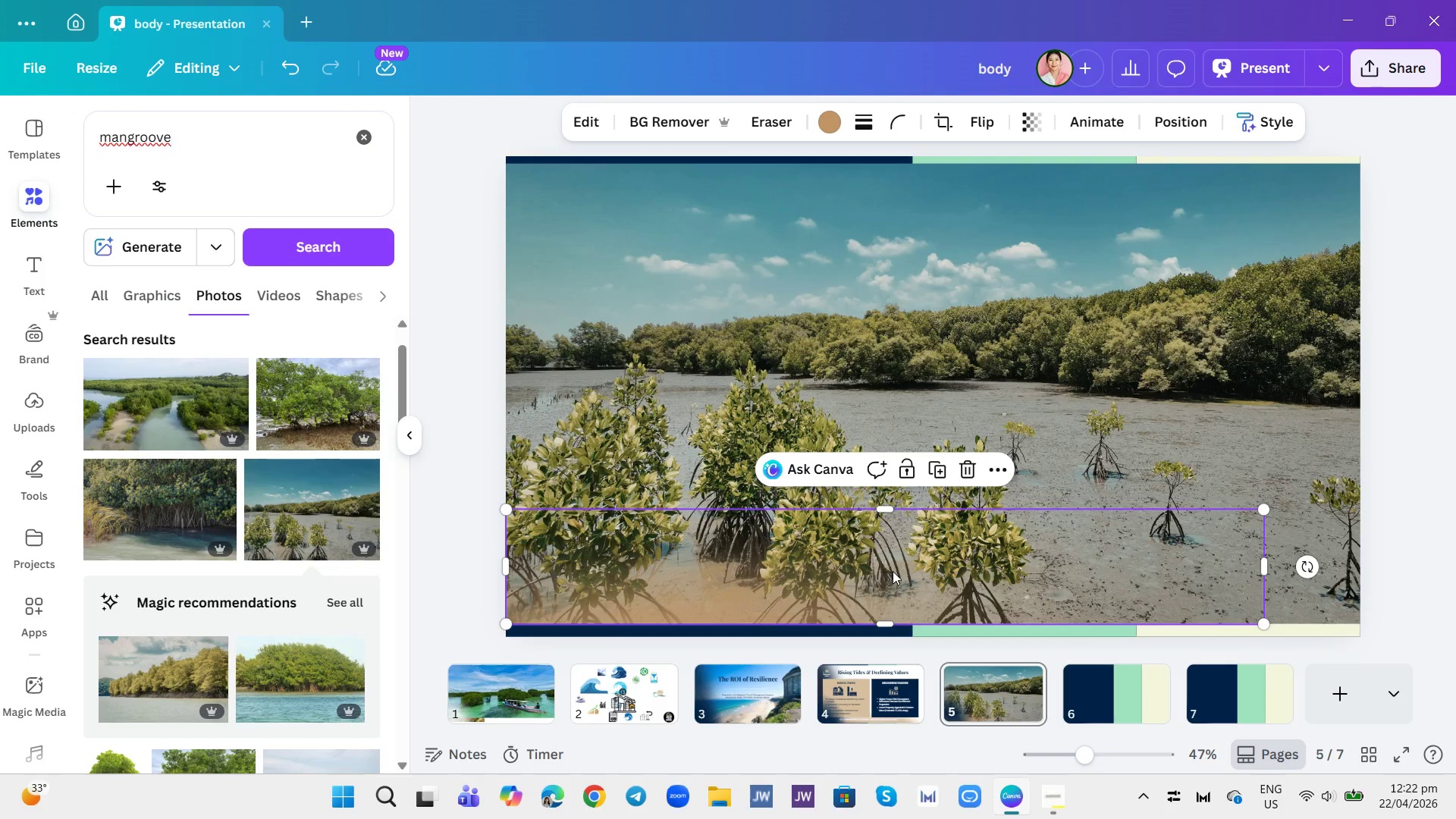 
left_click_drag(start_coordinate=[1269, 573], to_coordinate=[987, 581])
 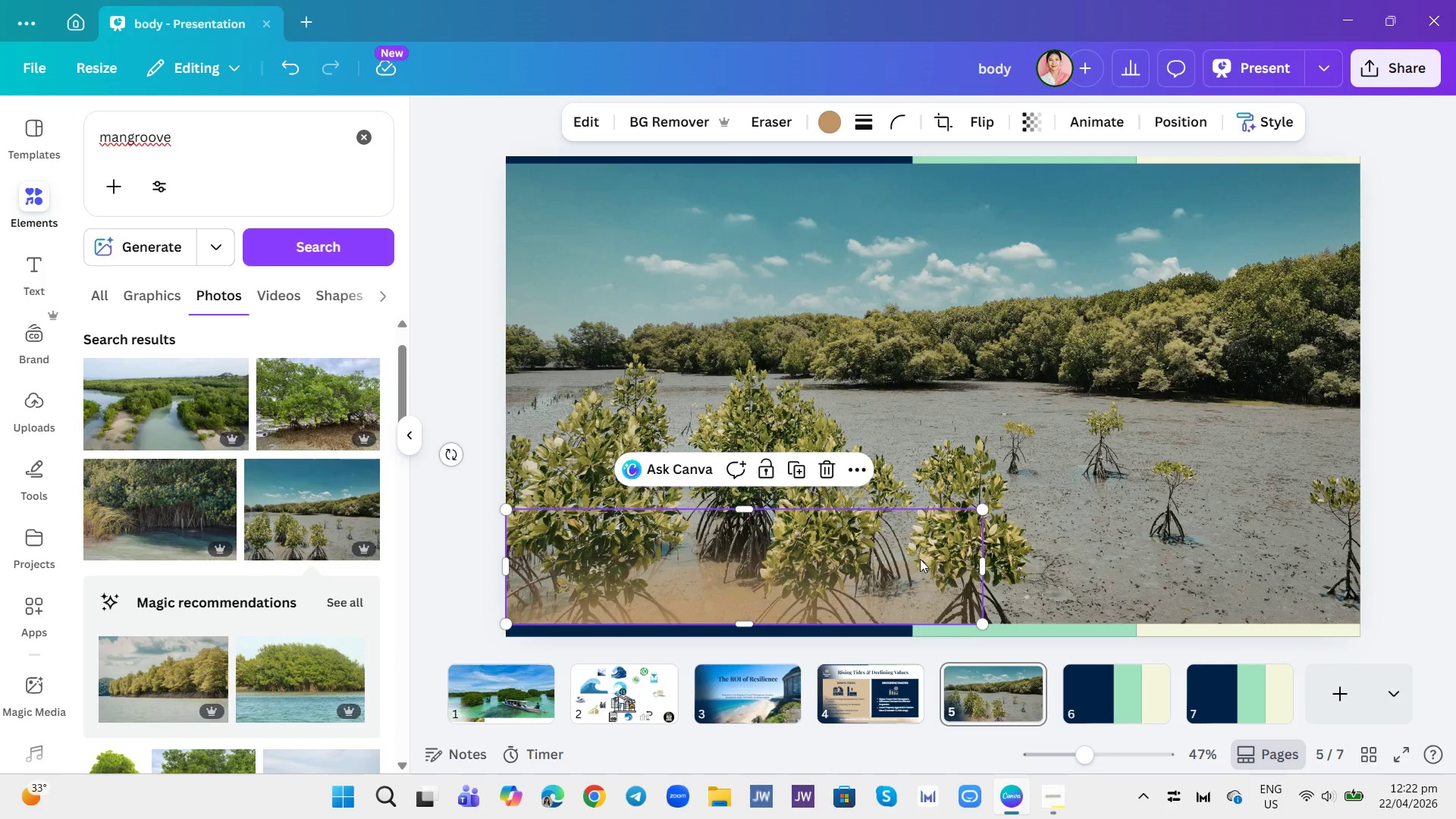 
left_click_drag(start_coordinate=[920, 560], to_coordinate=[1152, 566])
 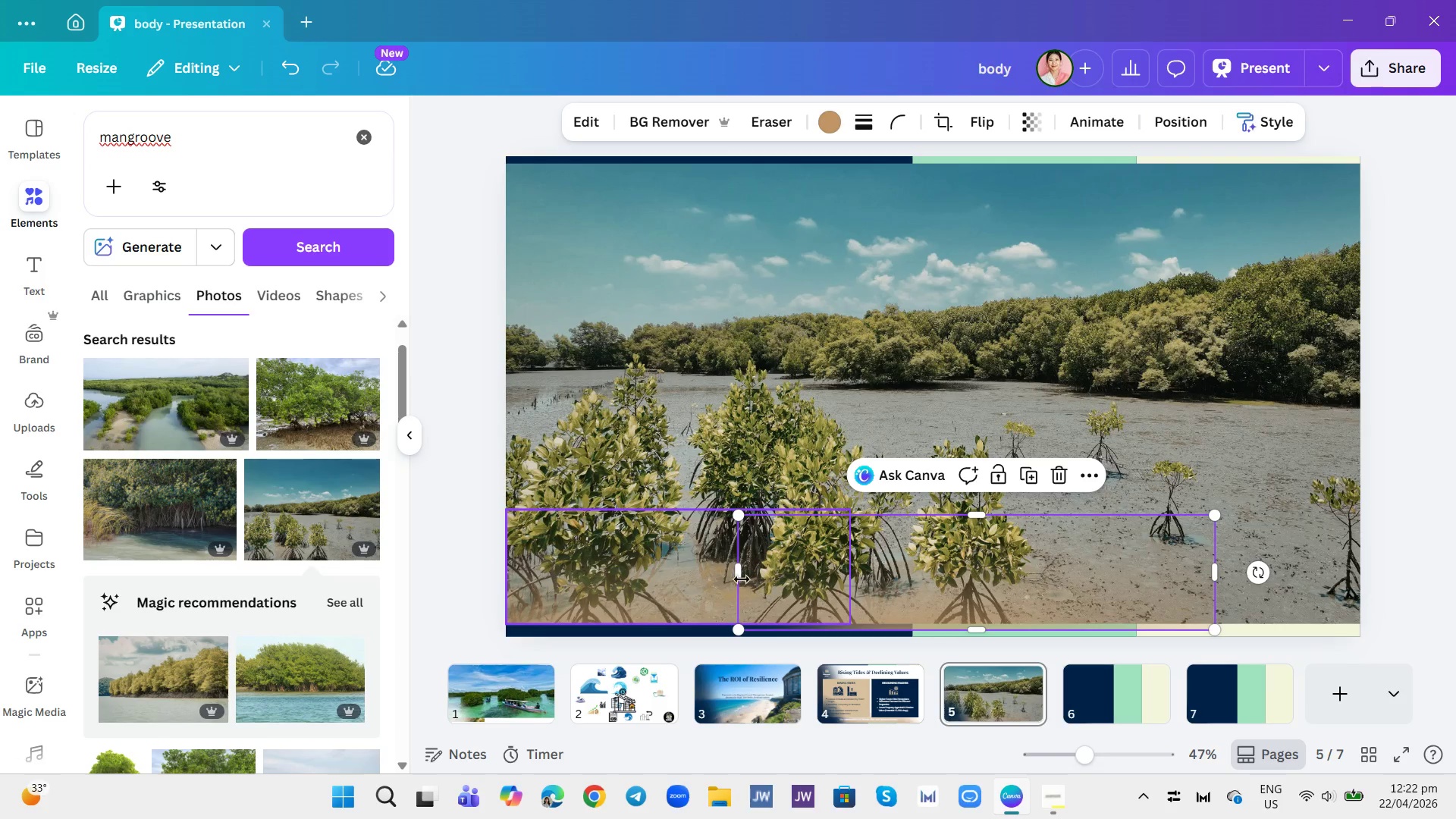 
left_click_drag(start_coordinate=[738, 577], to_coordinate=[869, 601])
 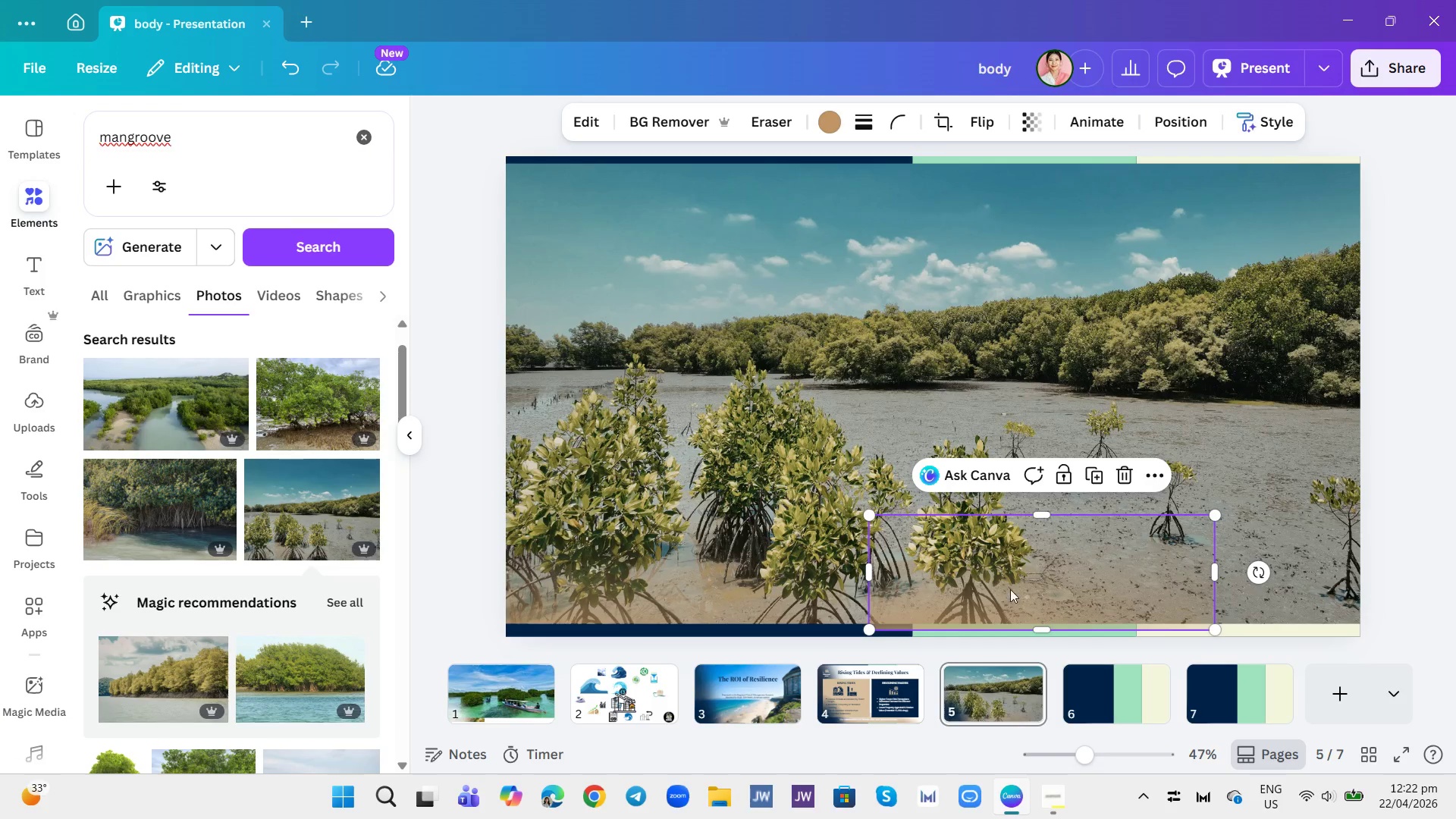 
left_click_drag(start_coordinate=[1042, 582], to_coordinate=[681, 576])
 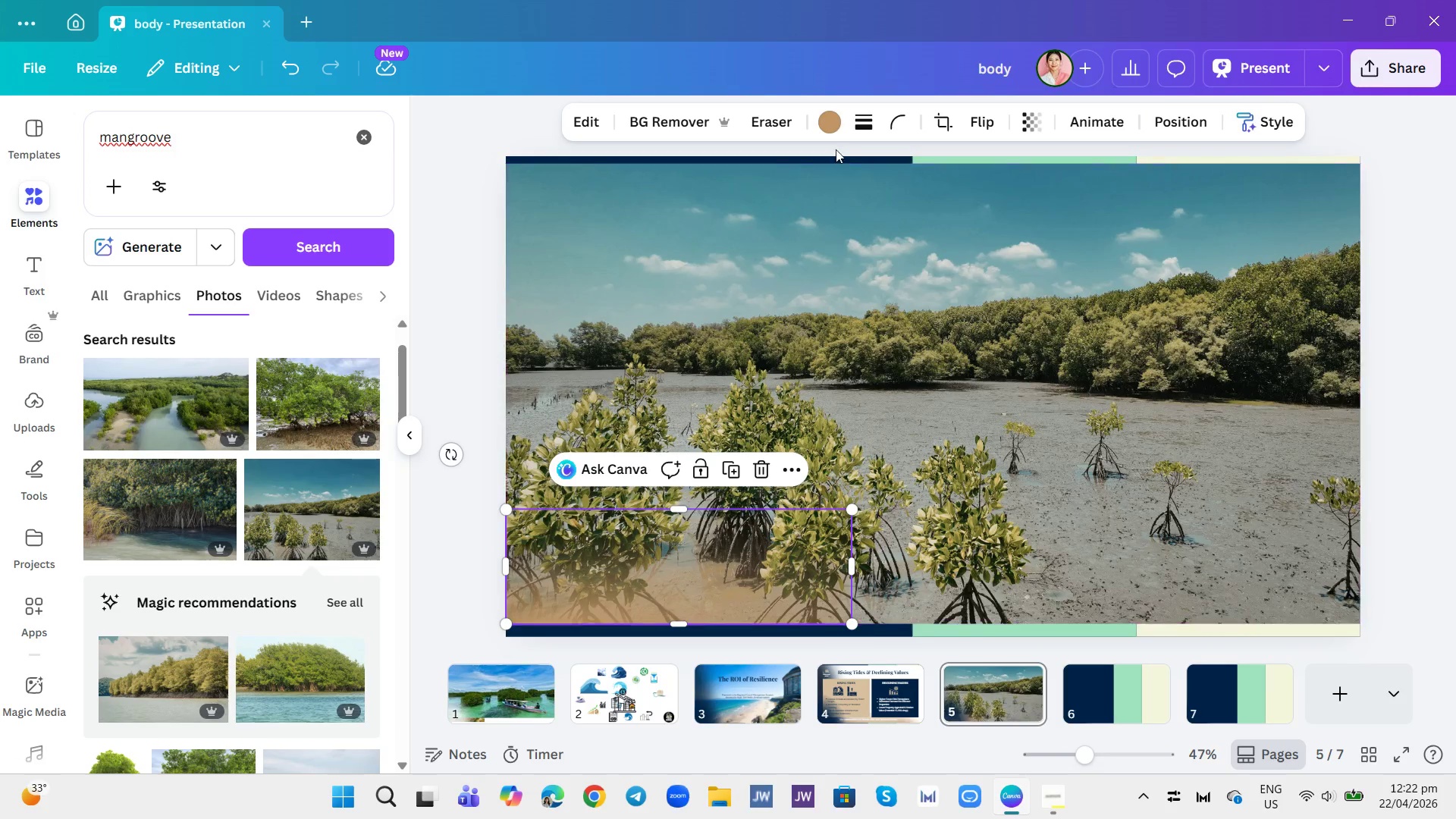 
left_click([831, 119])
 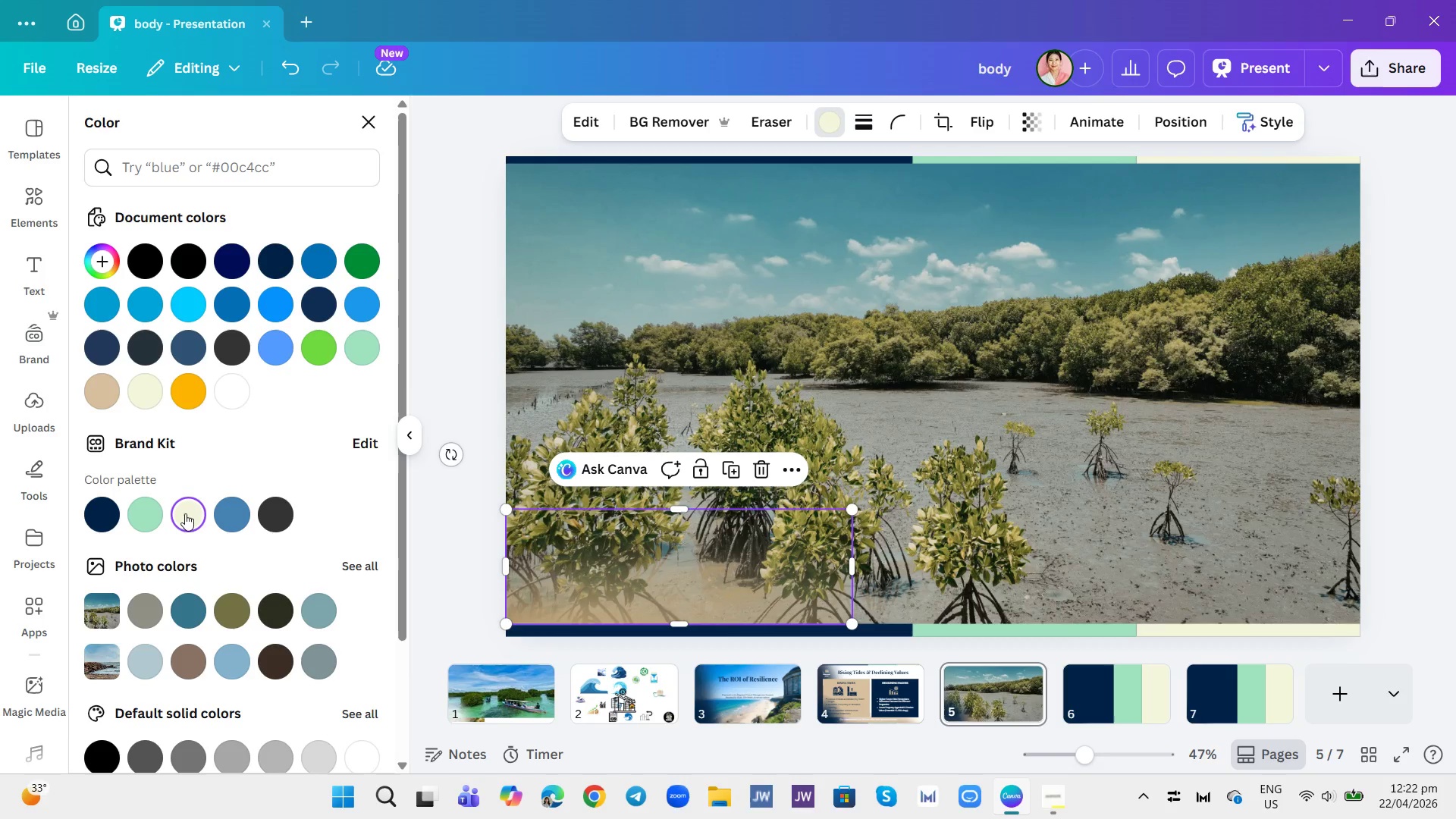 
left_click_drag(start_coordinate=[676, 579], to_coordinate=[837, 552])
 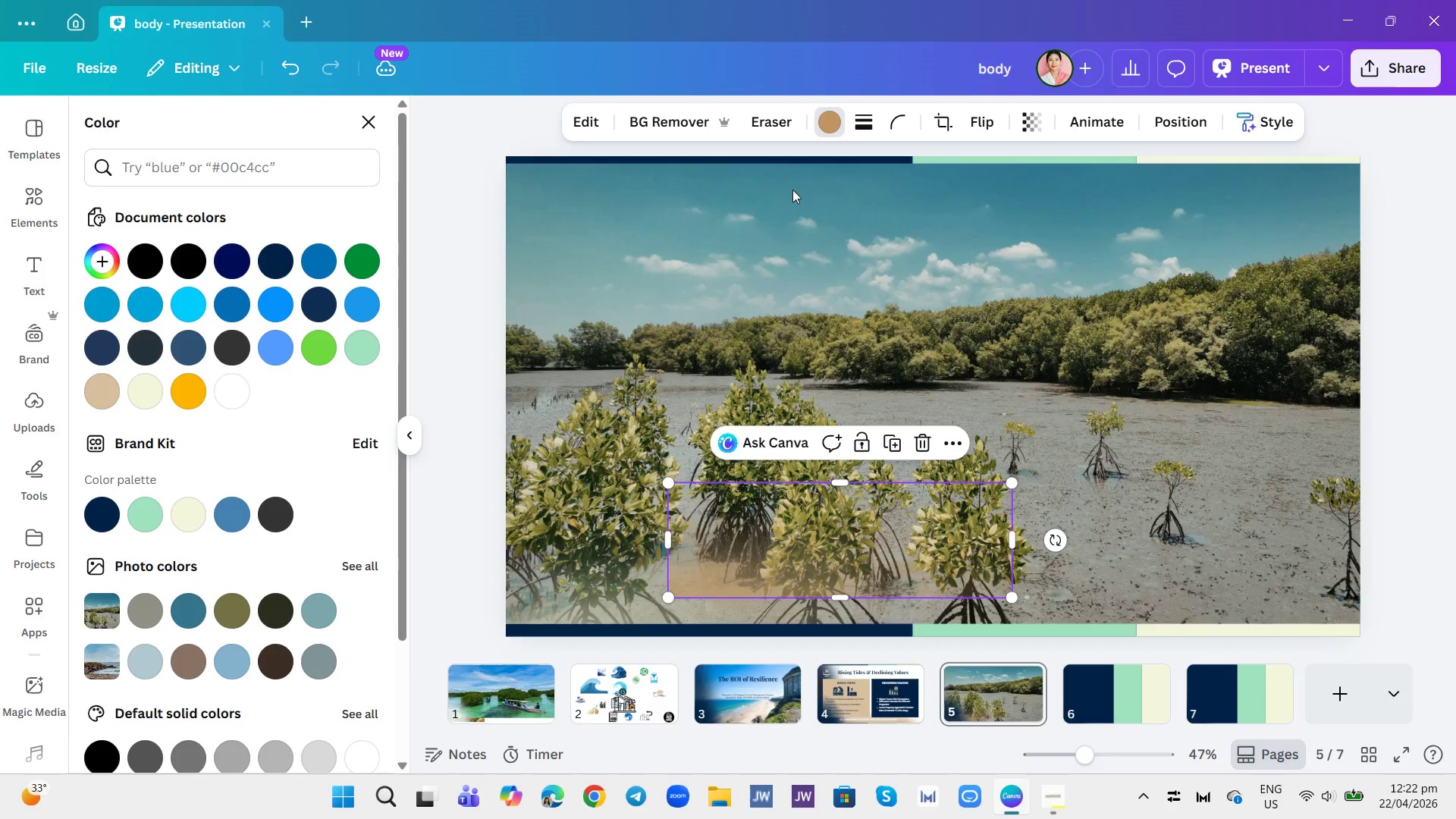 
left_click([178, 497])
 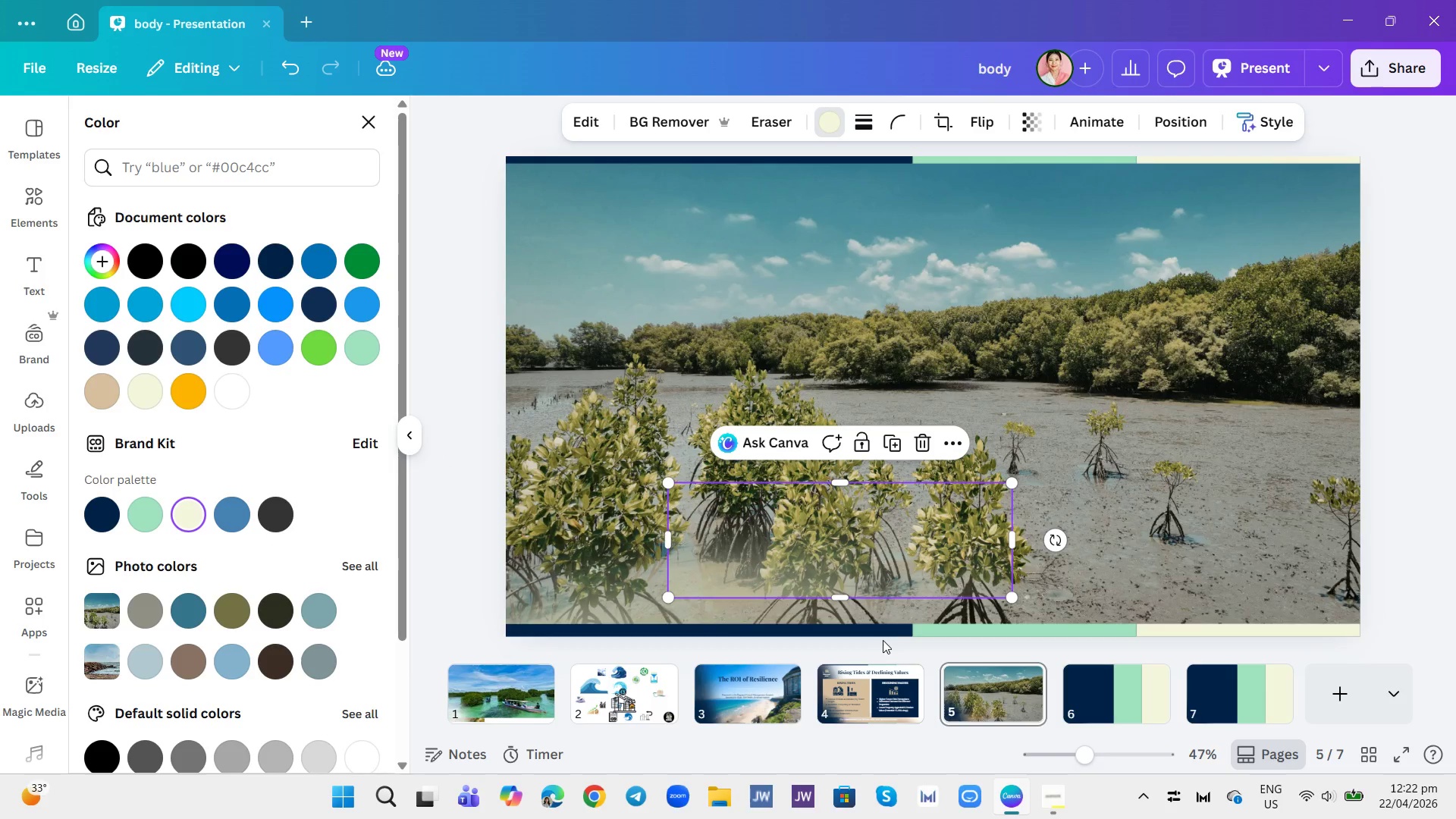 
wait(6.39)
 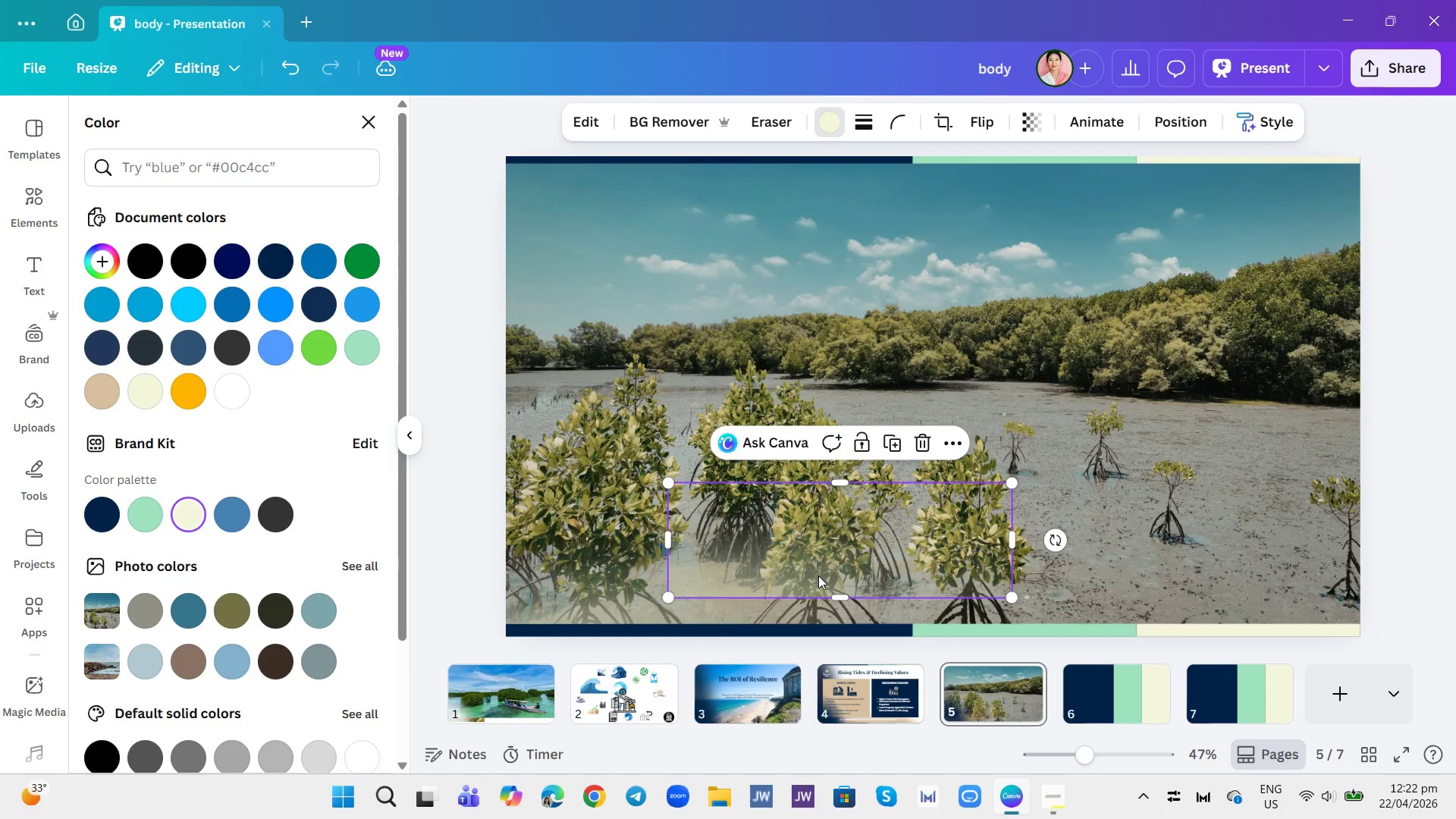 
left_click([915, 444])
 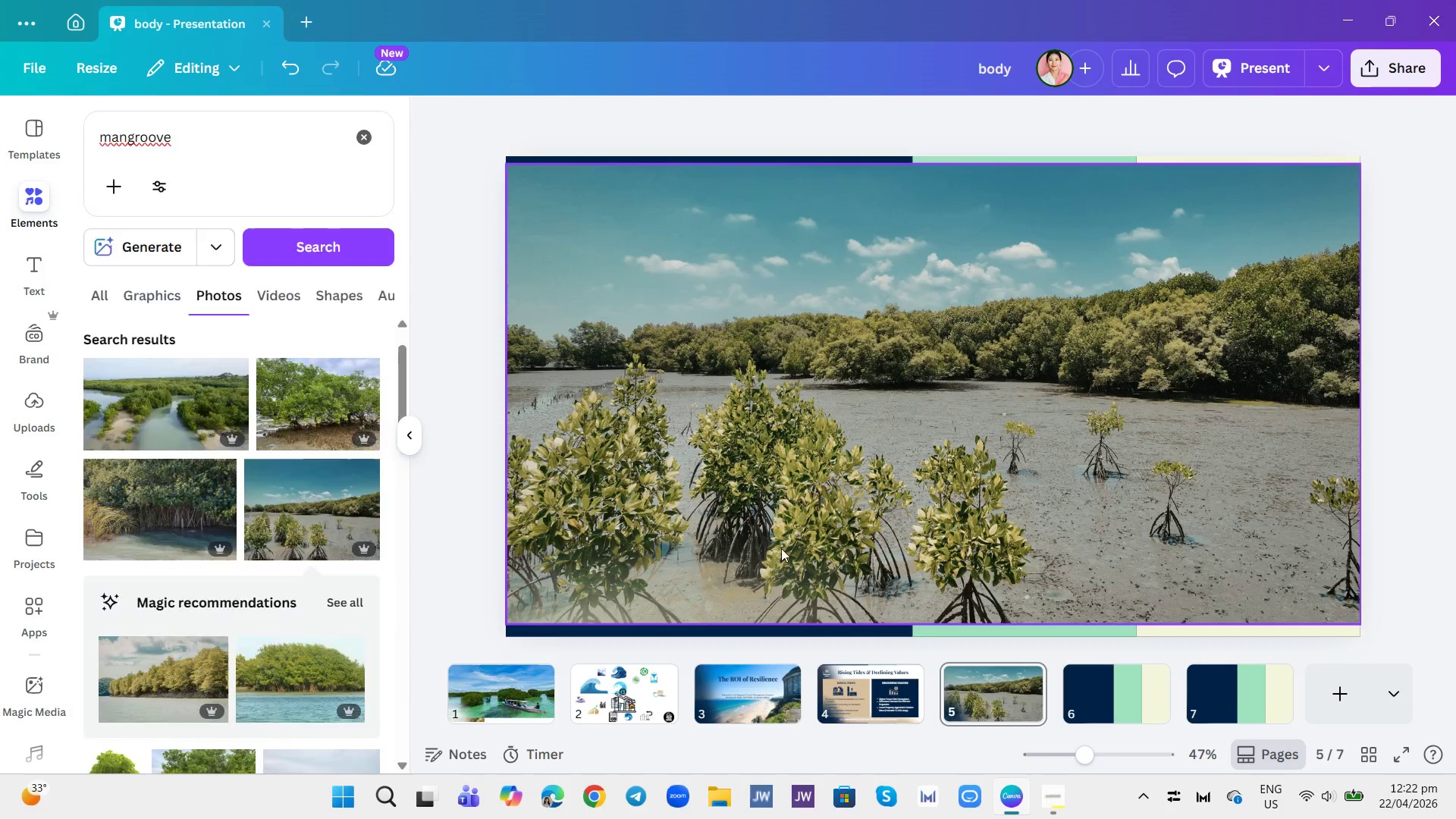 
left_click([712, 574])
 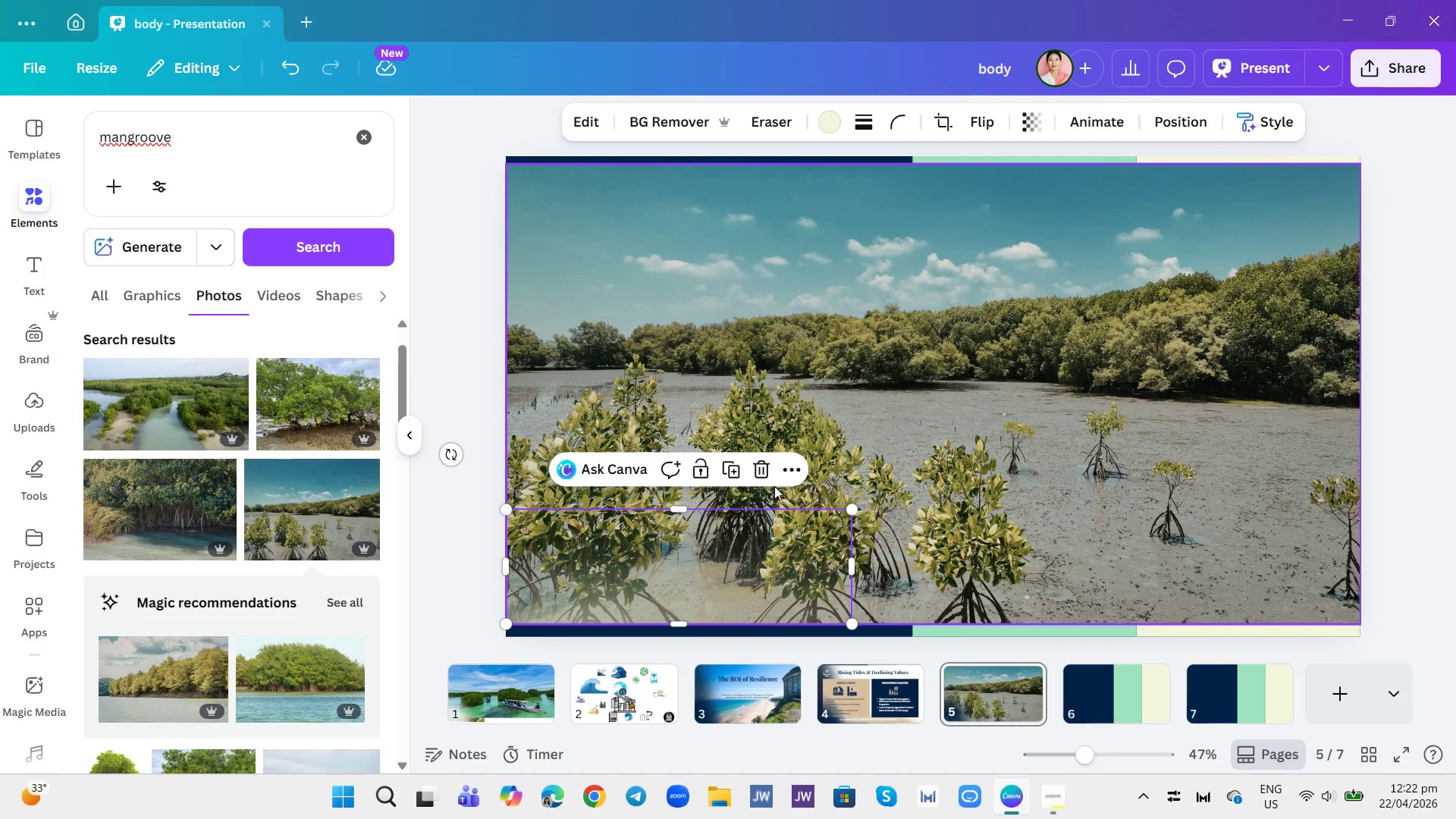 
left_click([756, 470])
 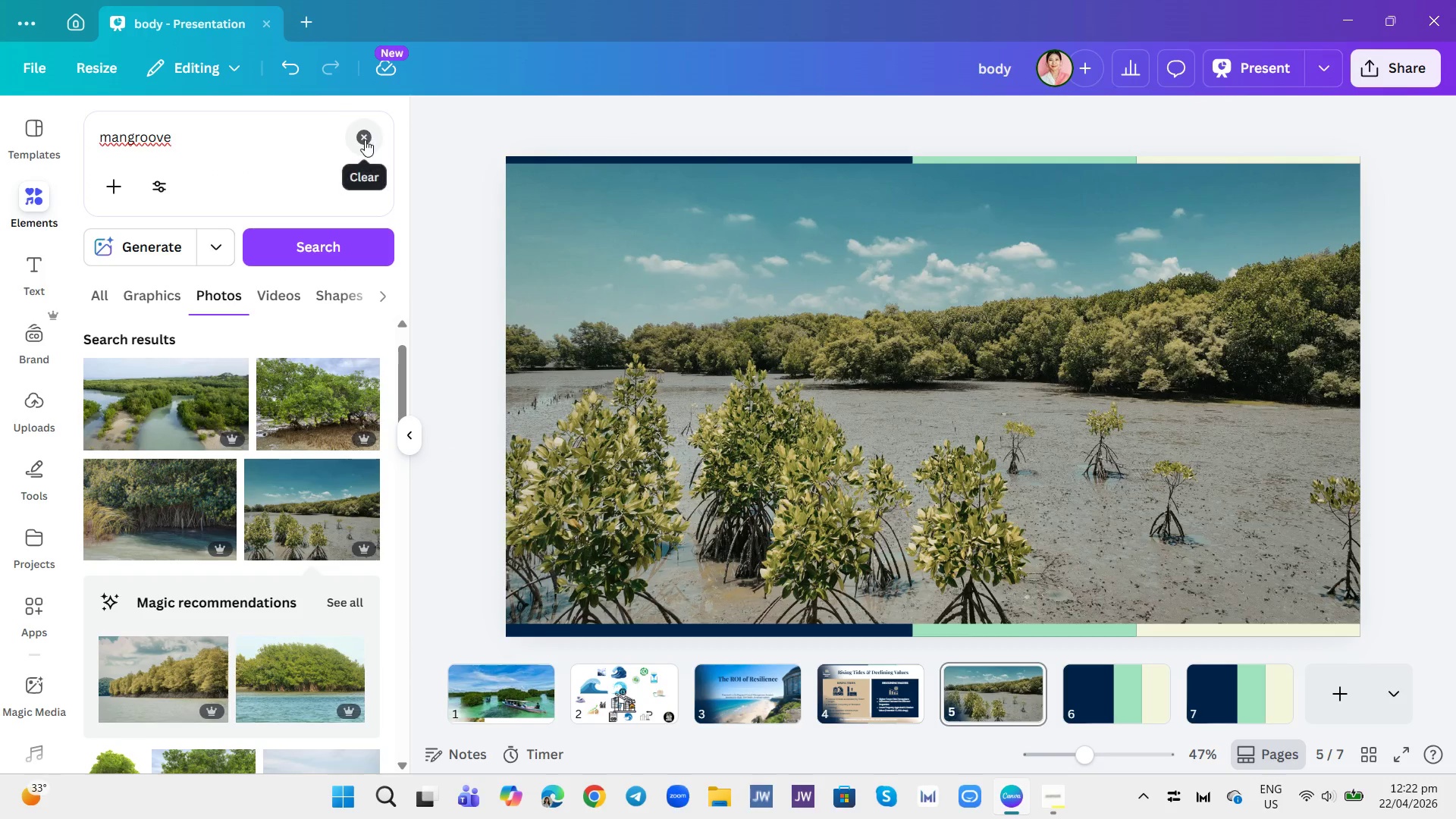 
double_click([299, 127])
 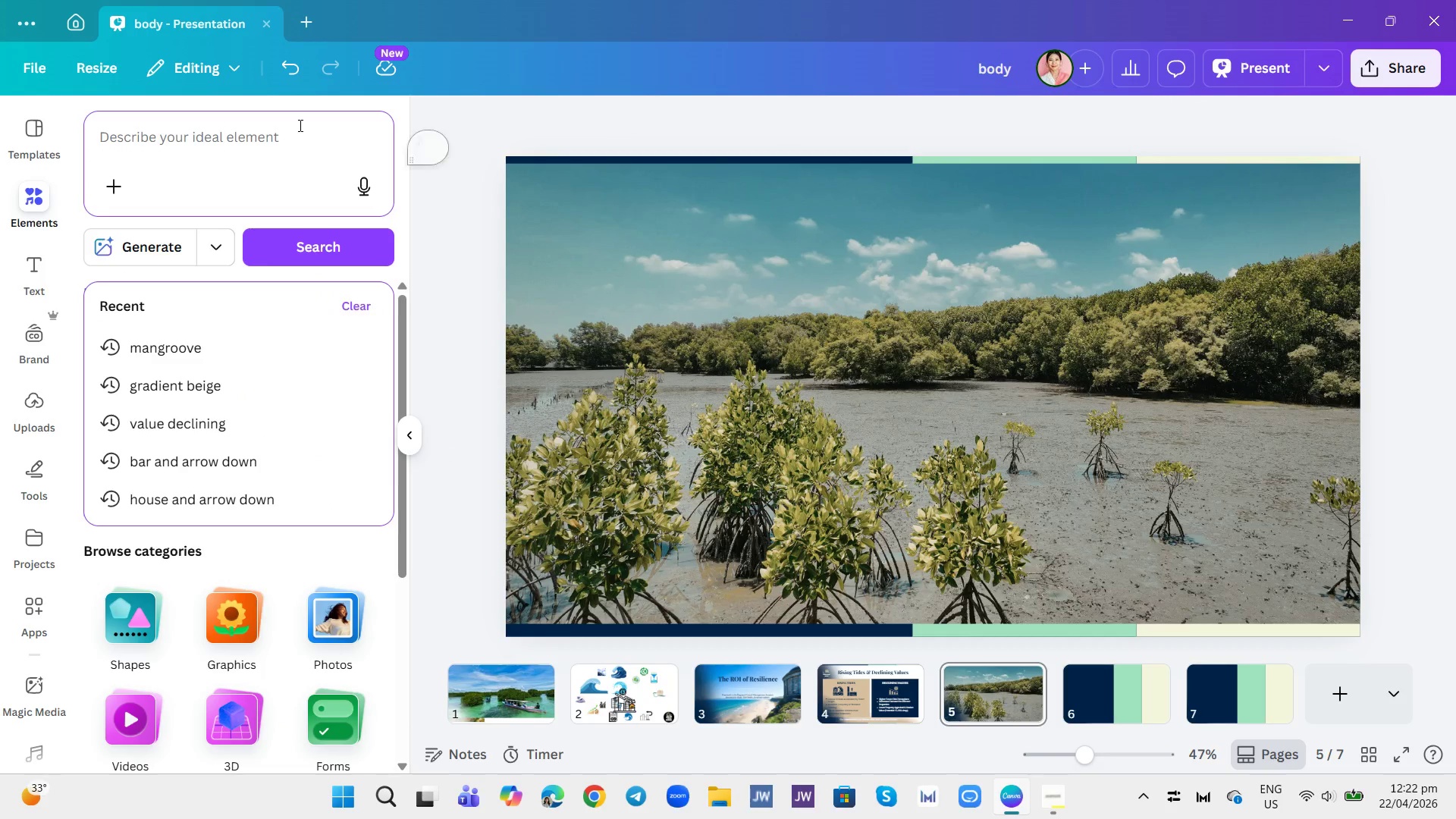 
type(gradient beir)
key(Backspace)
type(ege)
 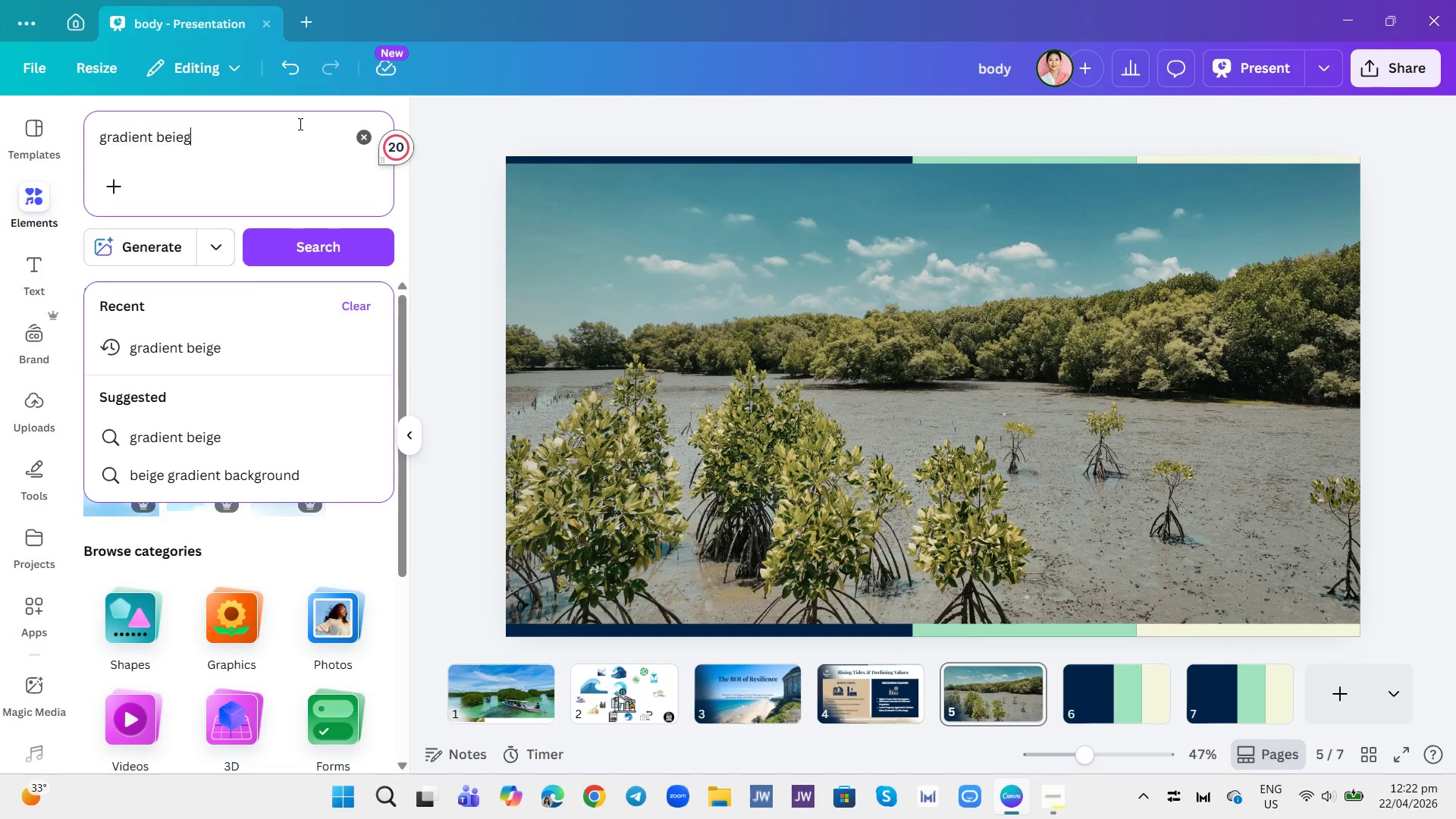 
key(Enter)
 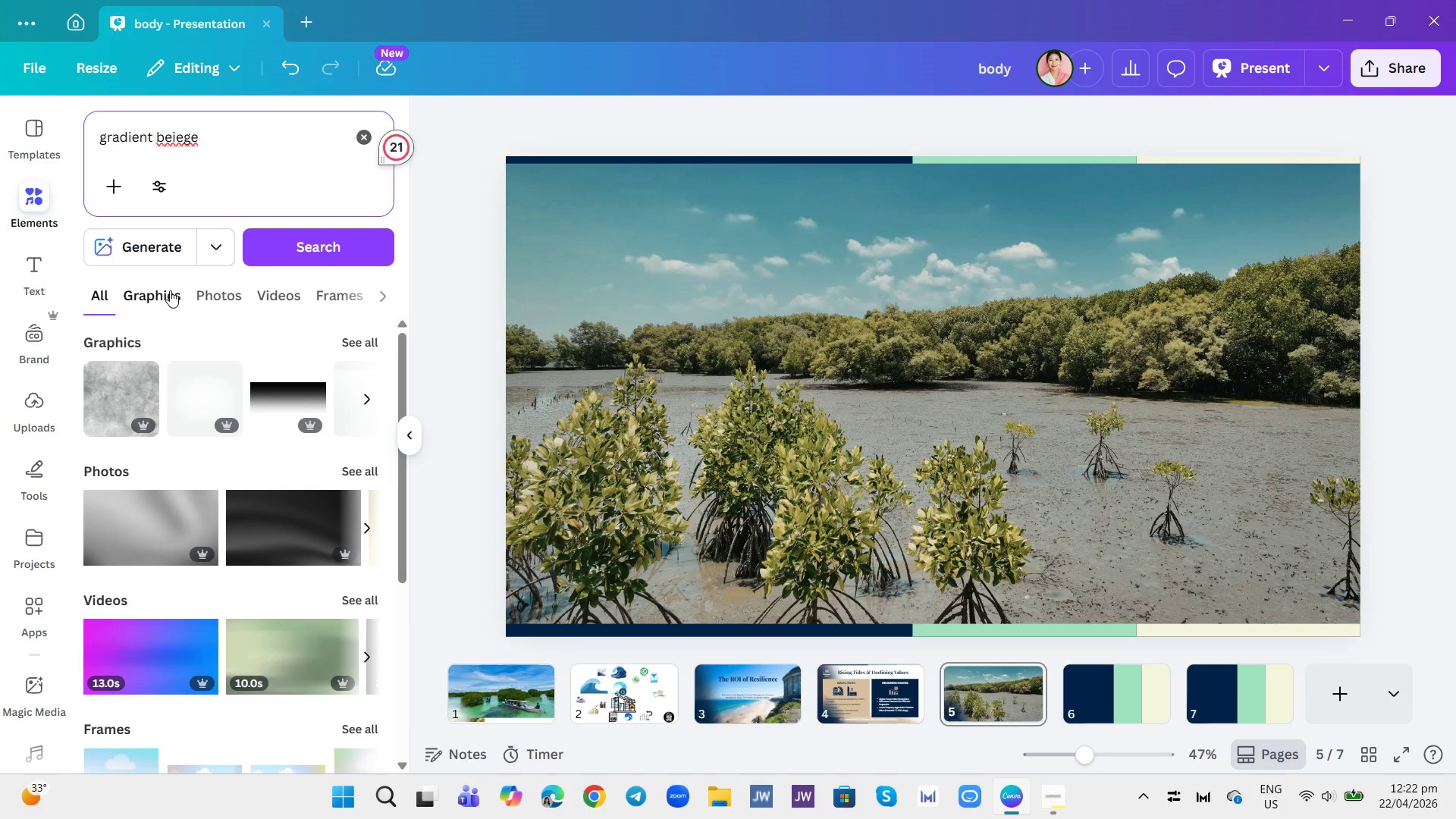 
left_click([168, 290])
 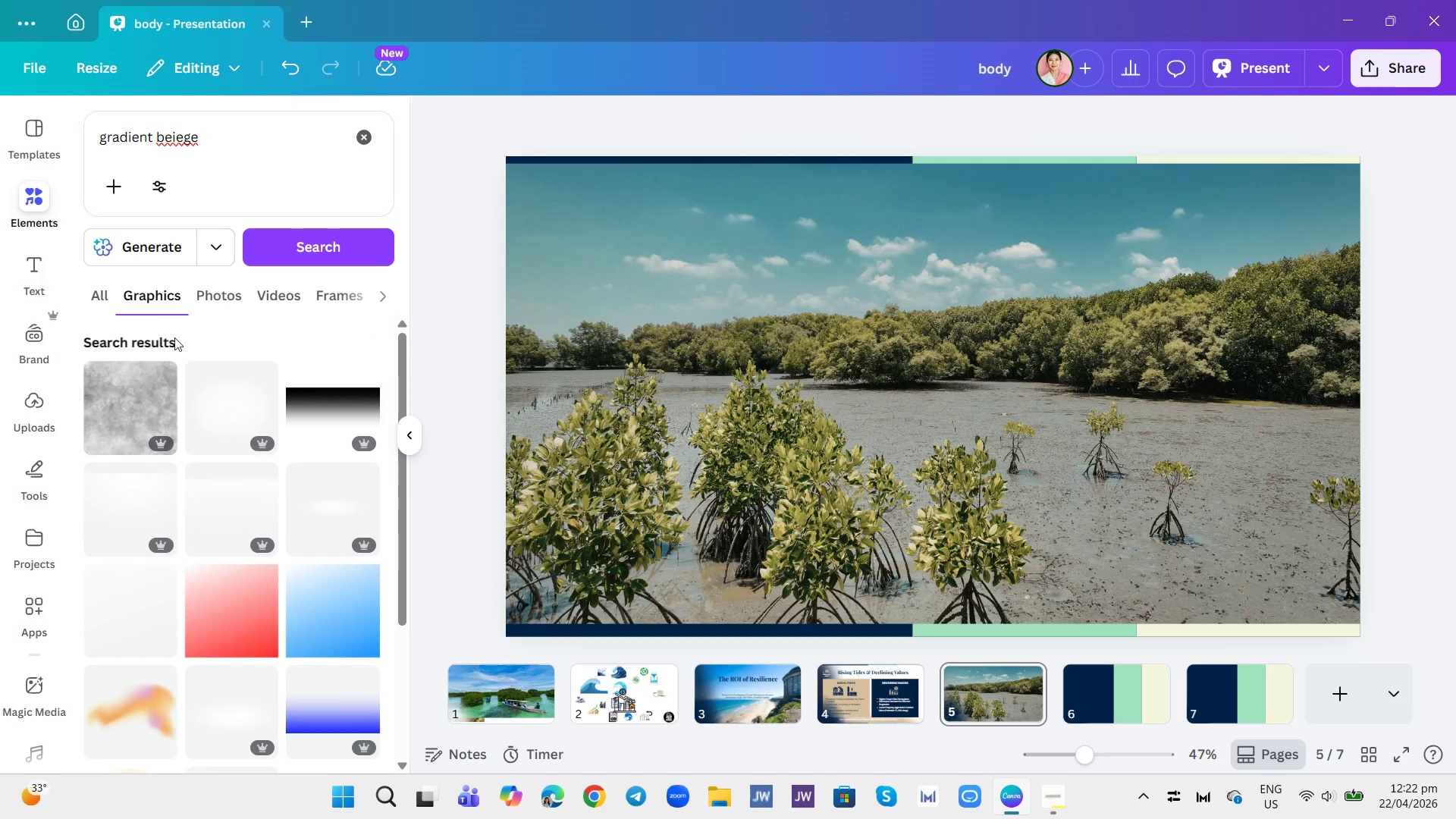 
scroll: coordinate [286, 539], scroll_direction: down, amount: 19.0
 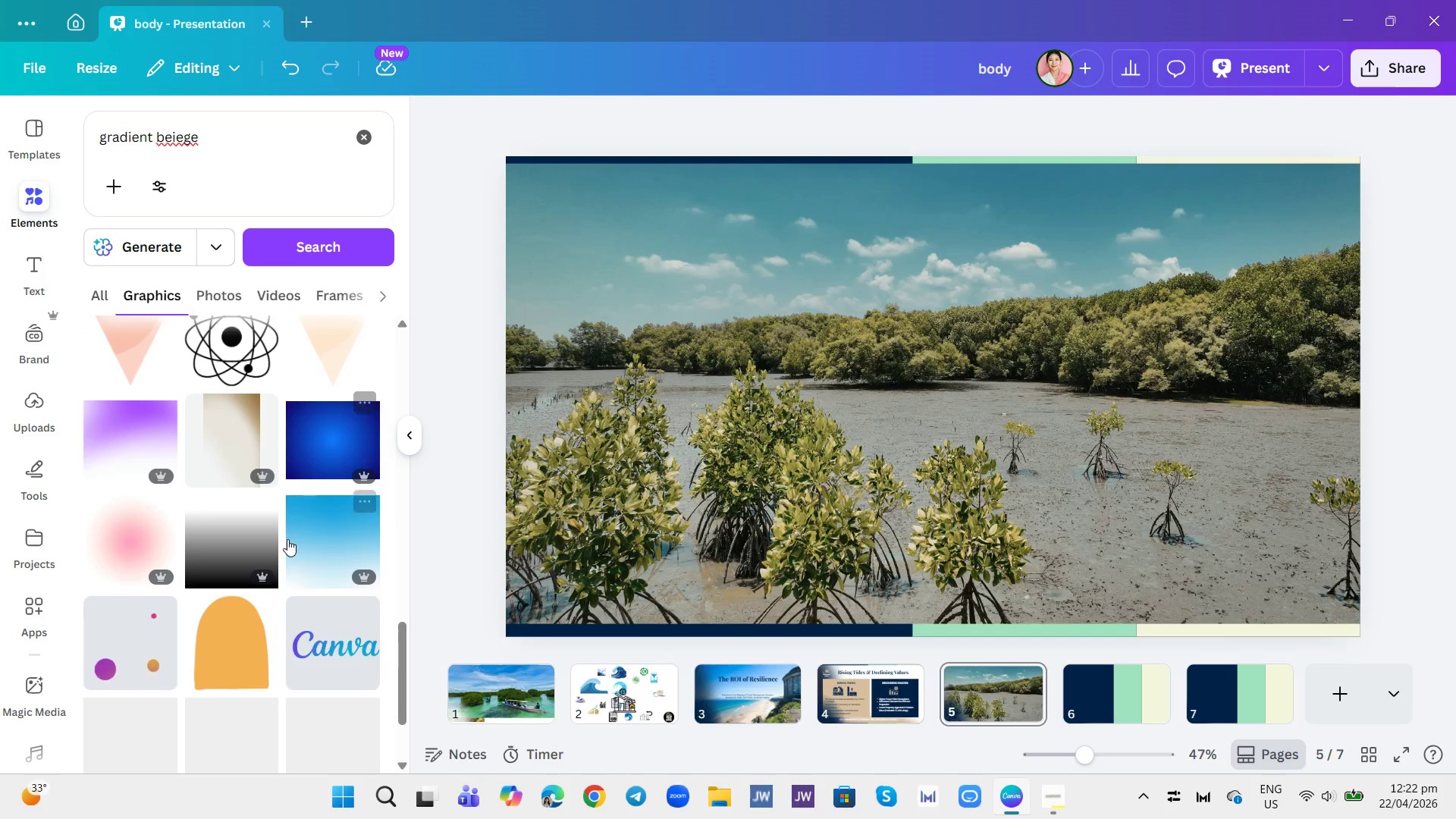 
scroll: coordinate [289, 539], scroll_direction: down, amount: 4.0
 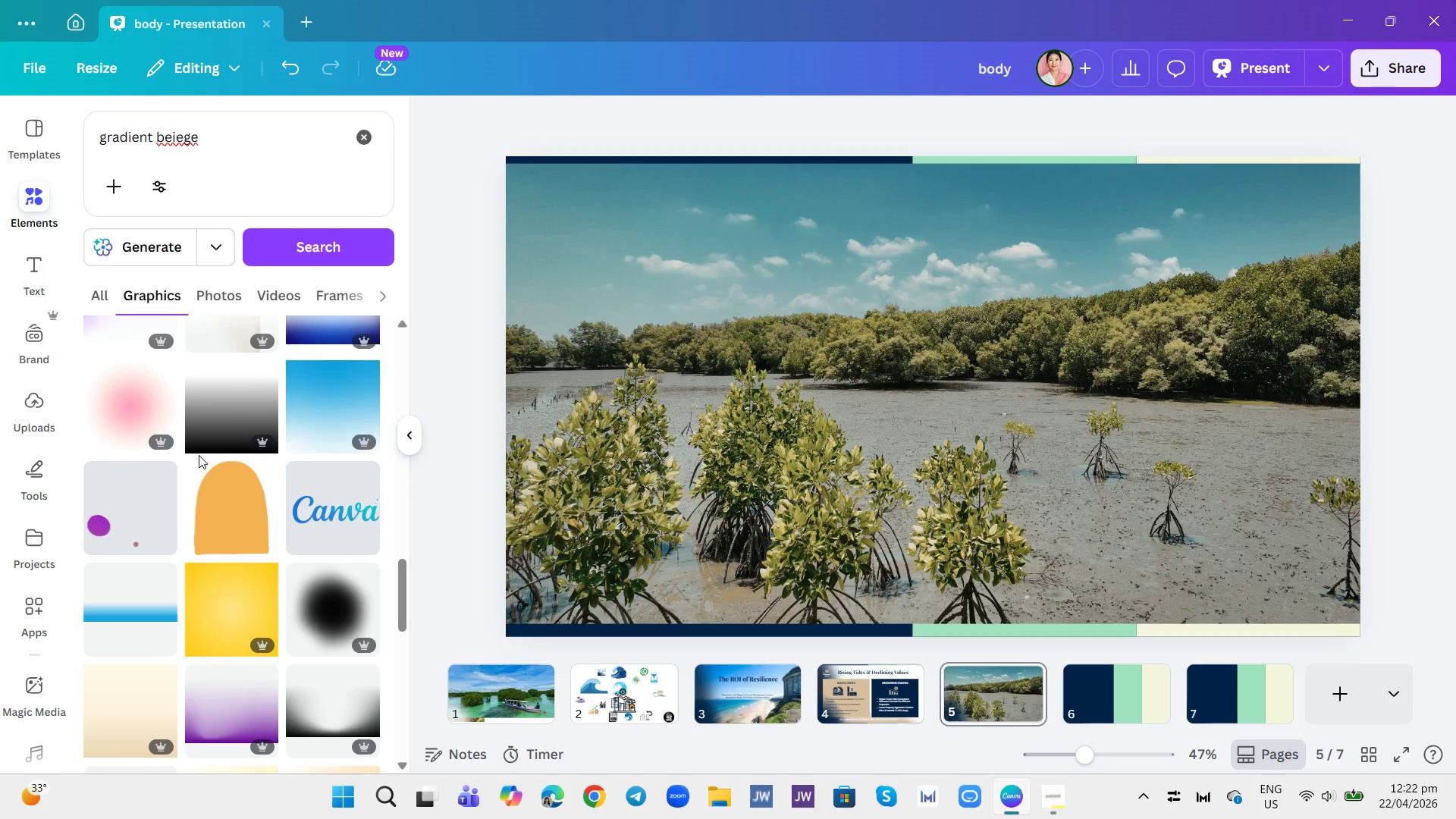 
left_click([273, 149])
 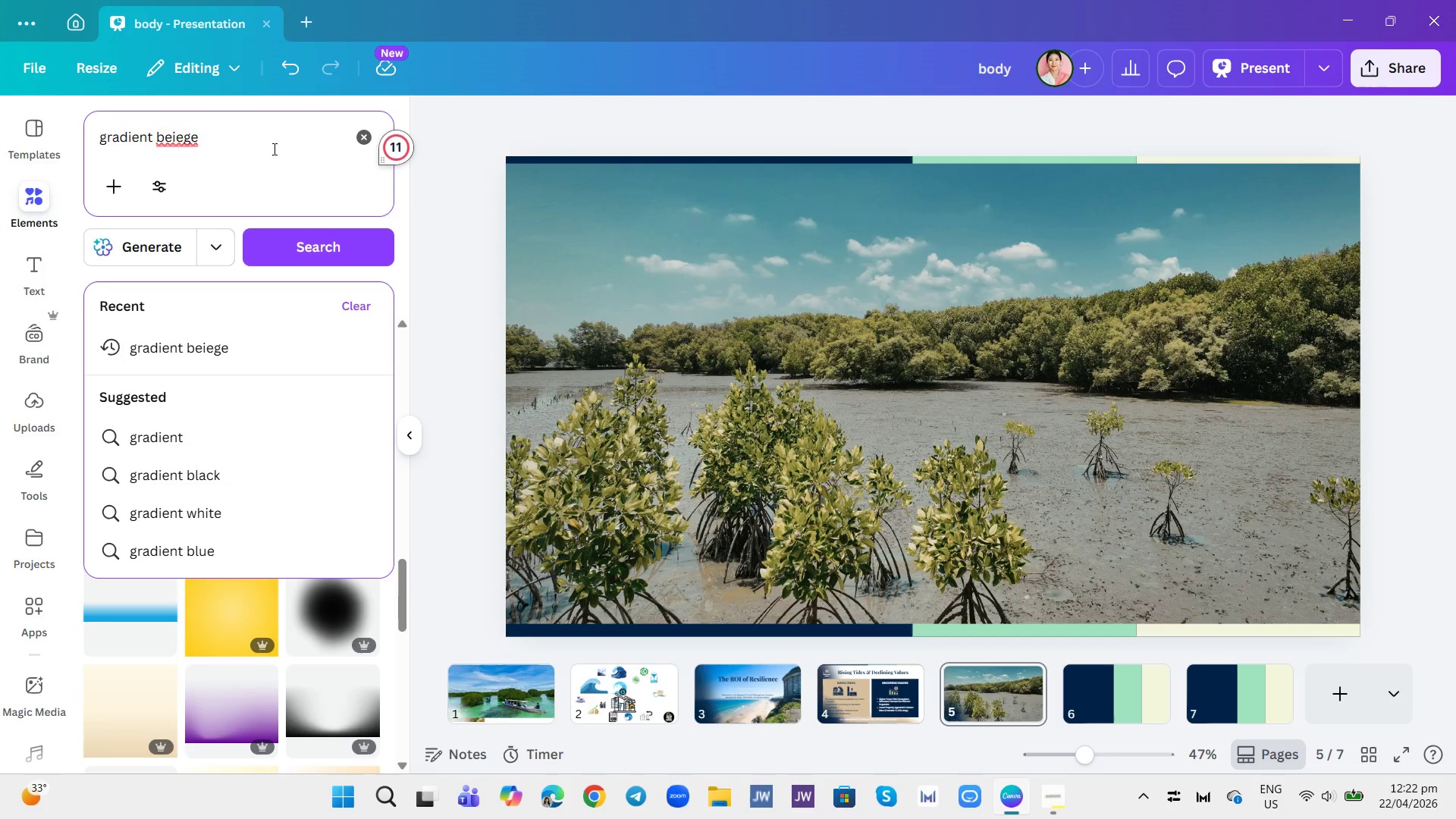 
key(Backspace)
key(Backspace)
key(Backspace)
key(Backspace)
key(Backspace)
key(Backspace)
type(brow)
key(Backspace)
type(wn)
 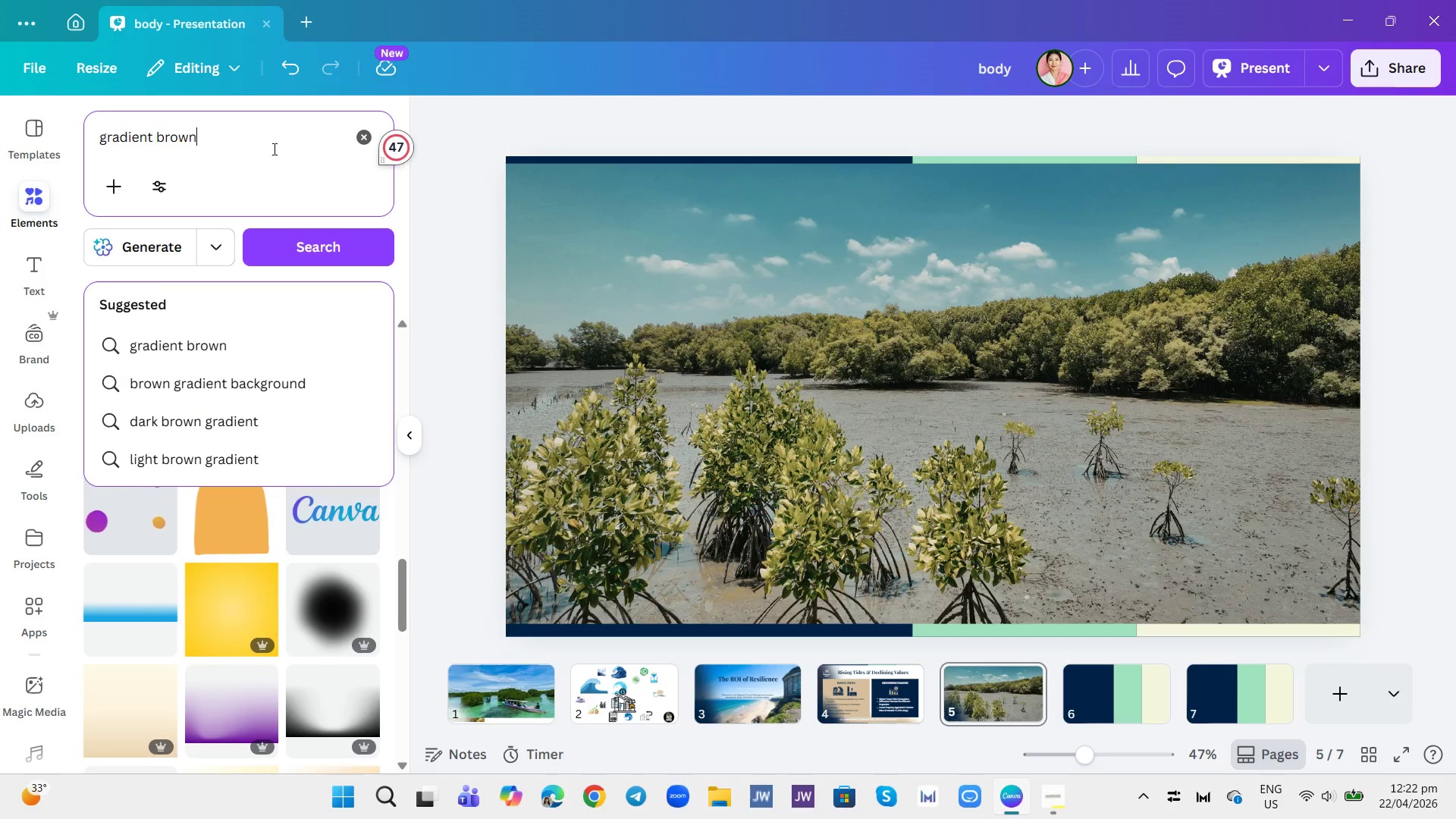 
key(Enter)
 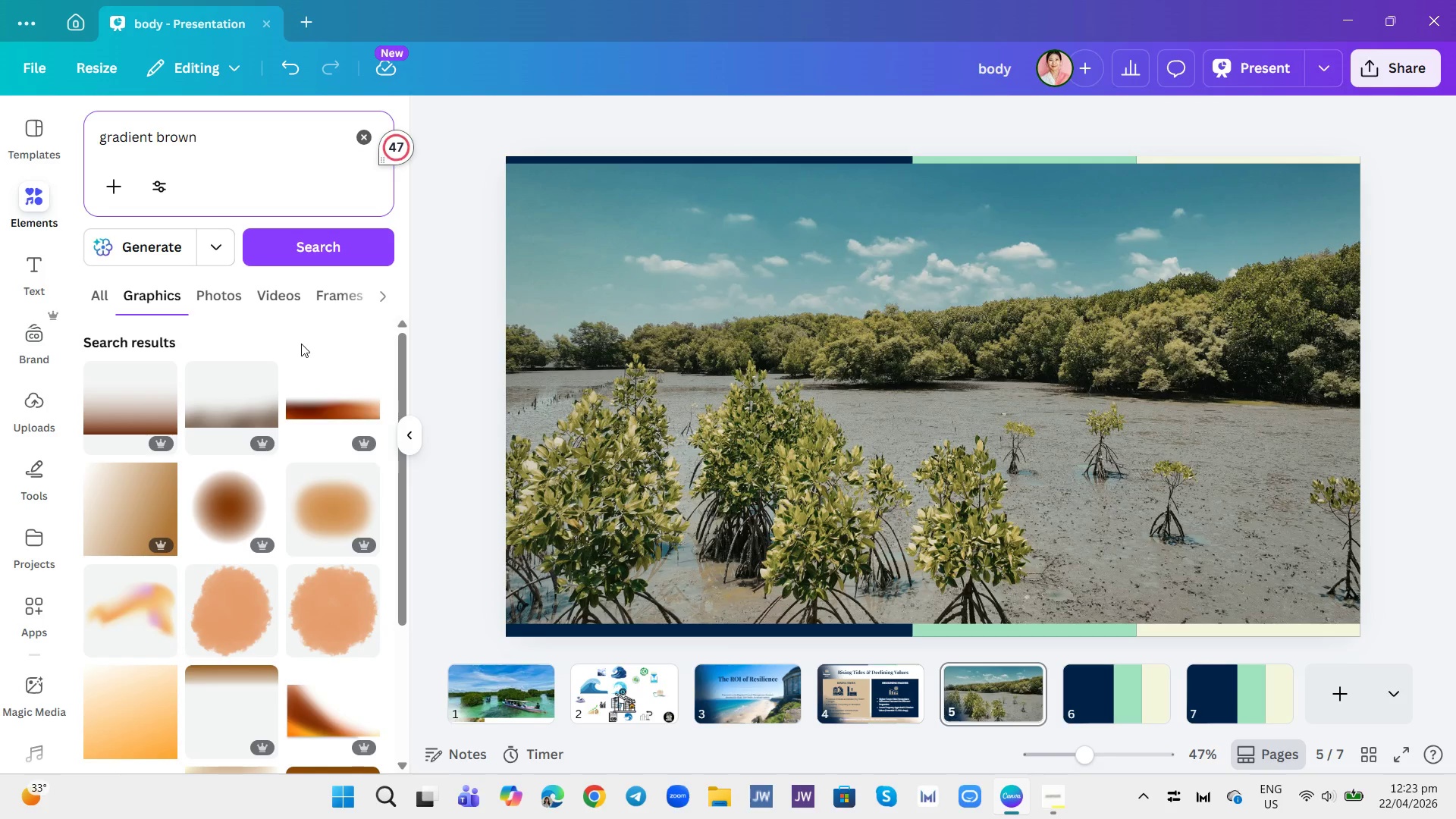 
scroll: coordinate [253, 391], scroll_direction: down, amount: 7.0
 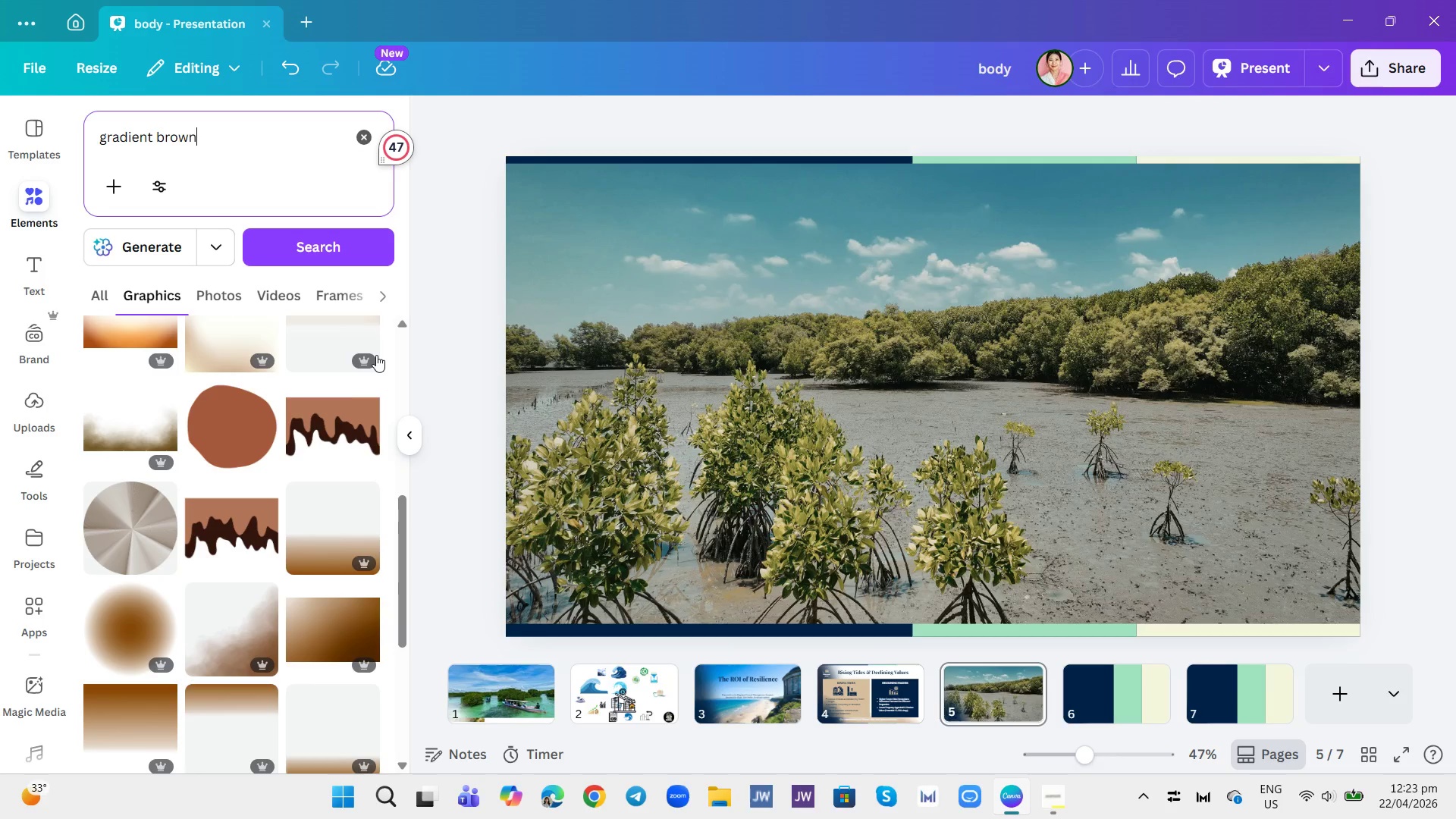 
wait(13.93)
 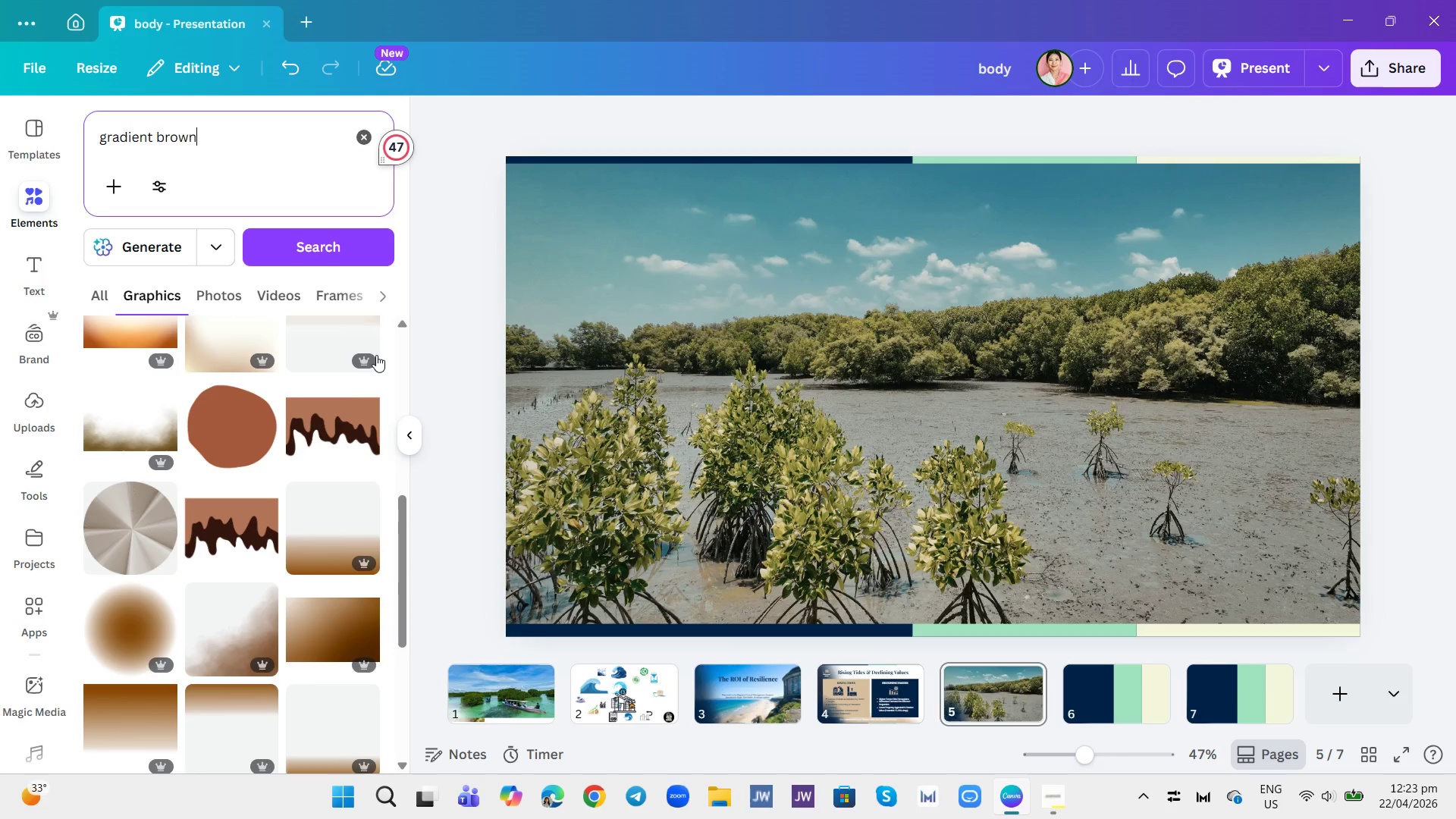 
left_click([101, 378])
 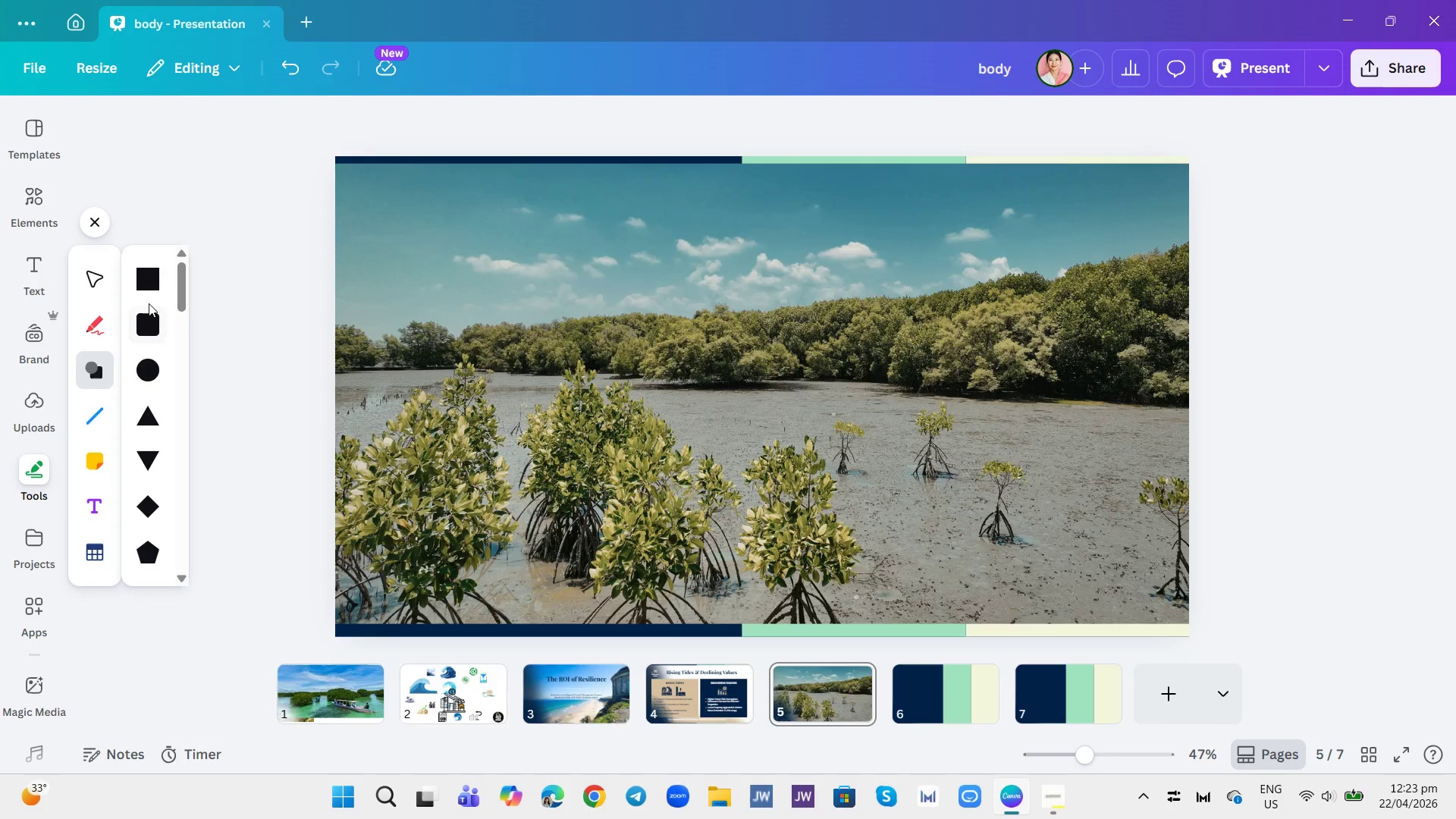 
left_click([153, 281])
 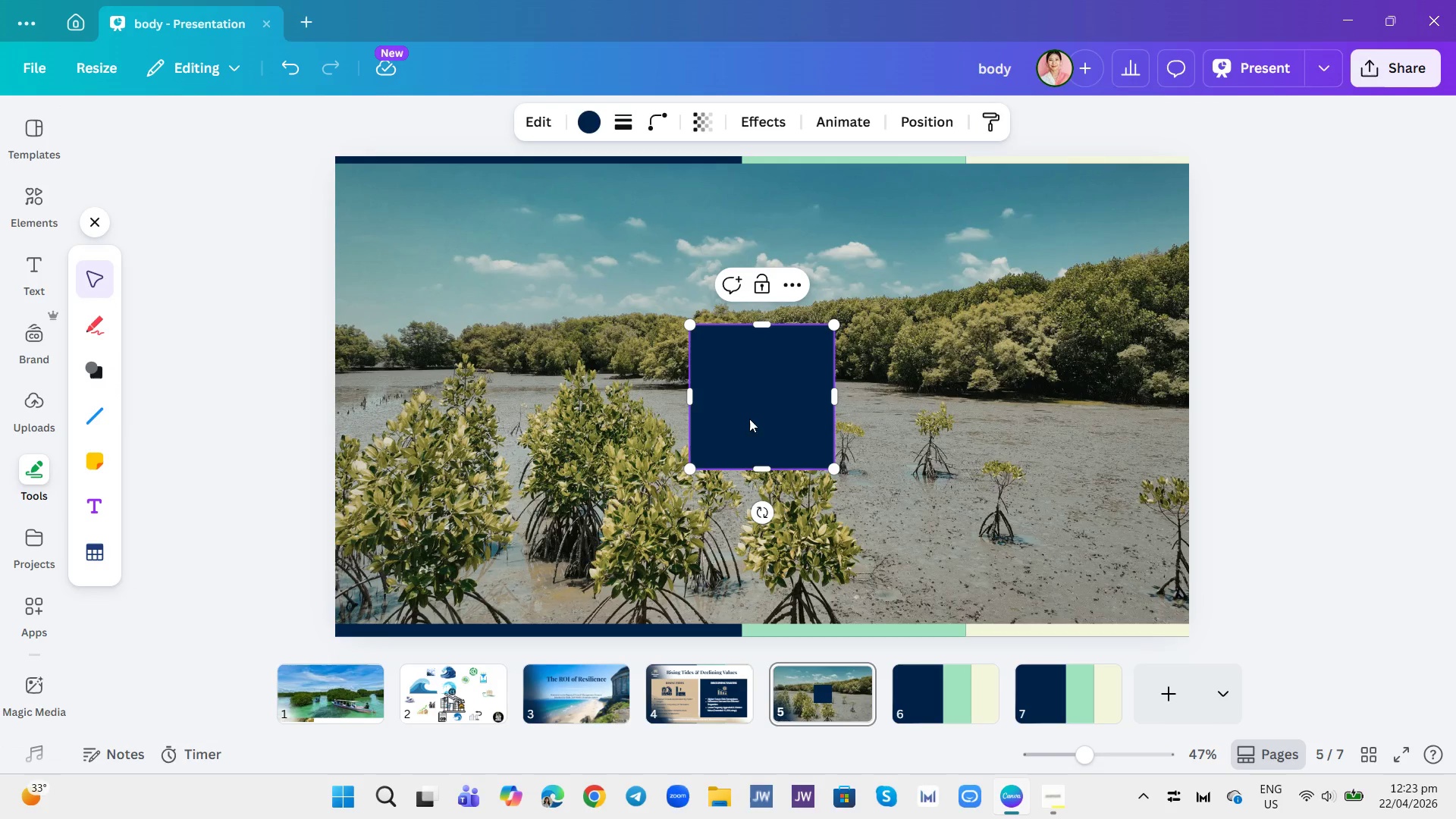 
left_click_drag(start_coordinate=[753, 407], to_coordinate=[1112, 561])
 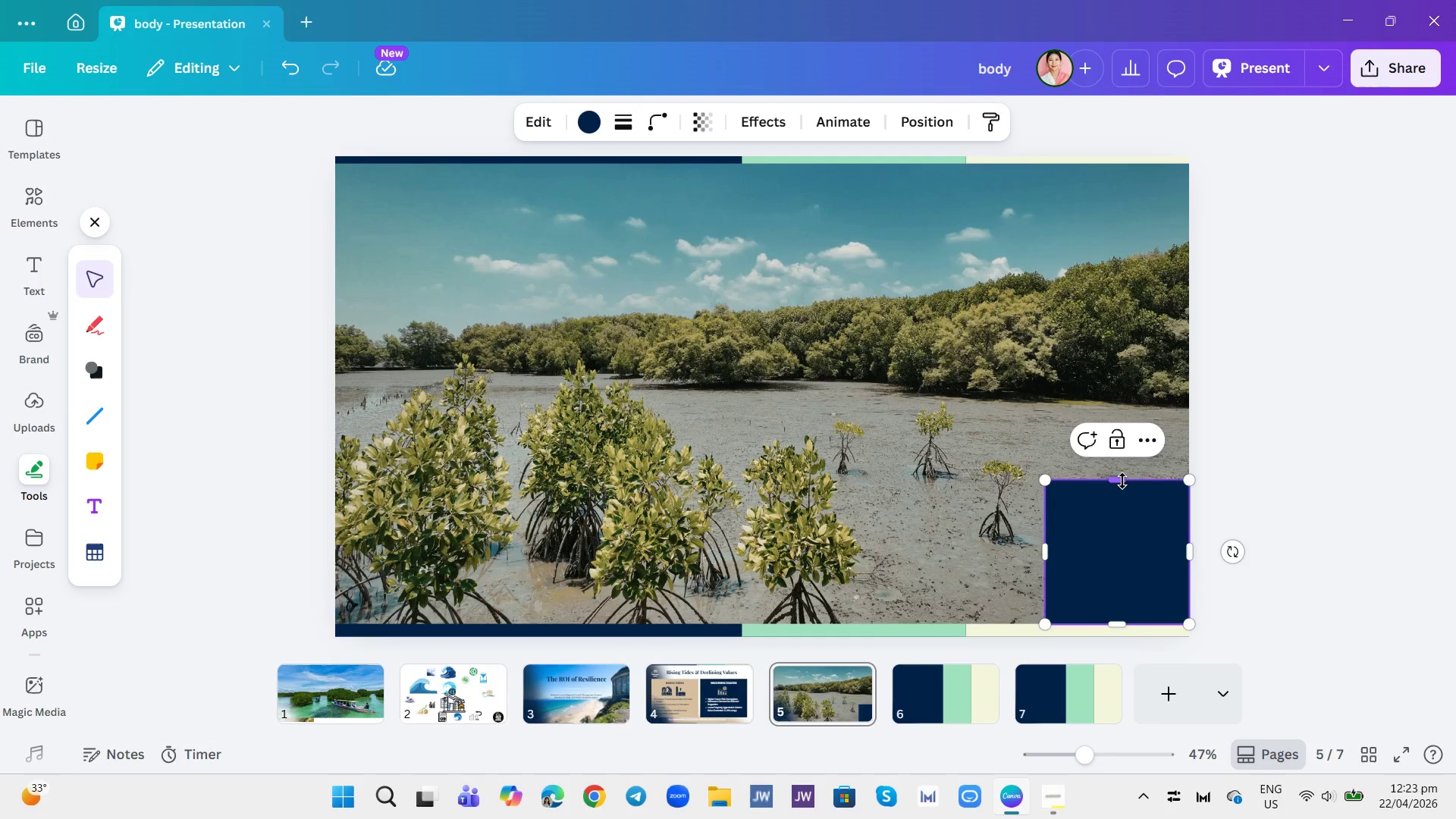 
left_click_drag(start_coordinate=[1122, 481], to_coordinate=[1132, 596])
 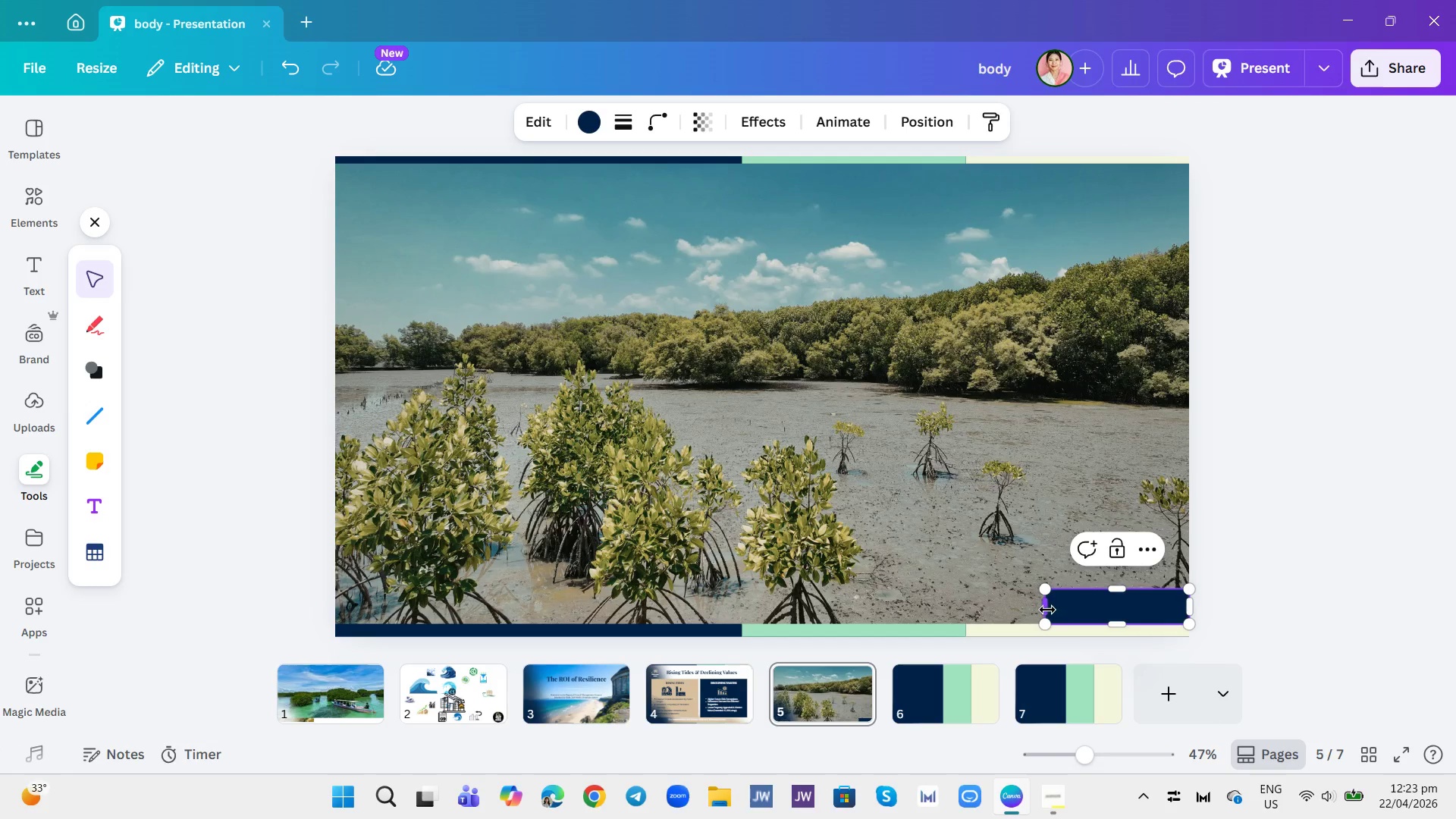 
left_click_drag(start_coordinate=[1046, 609], to_coordinate=[339, 604])
 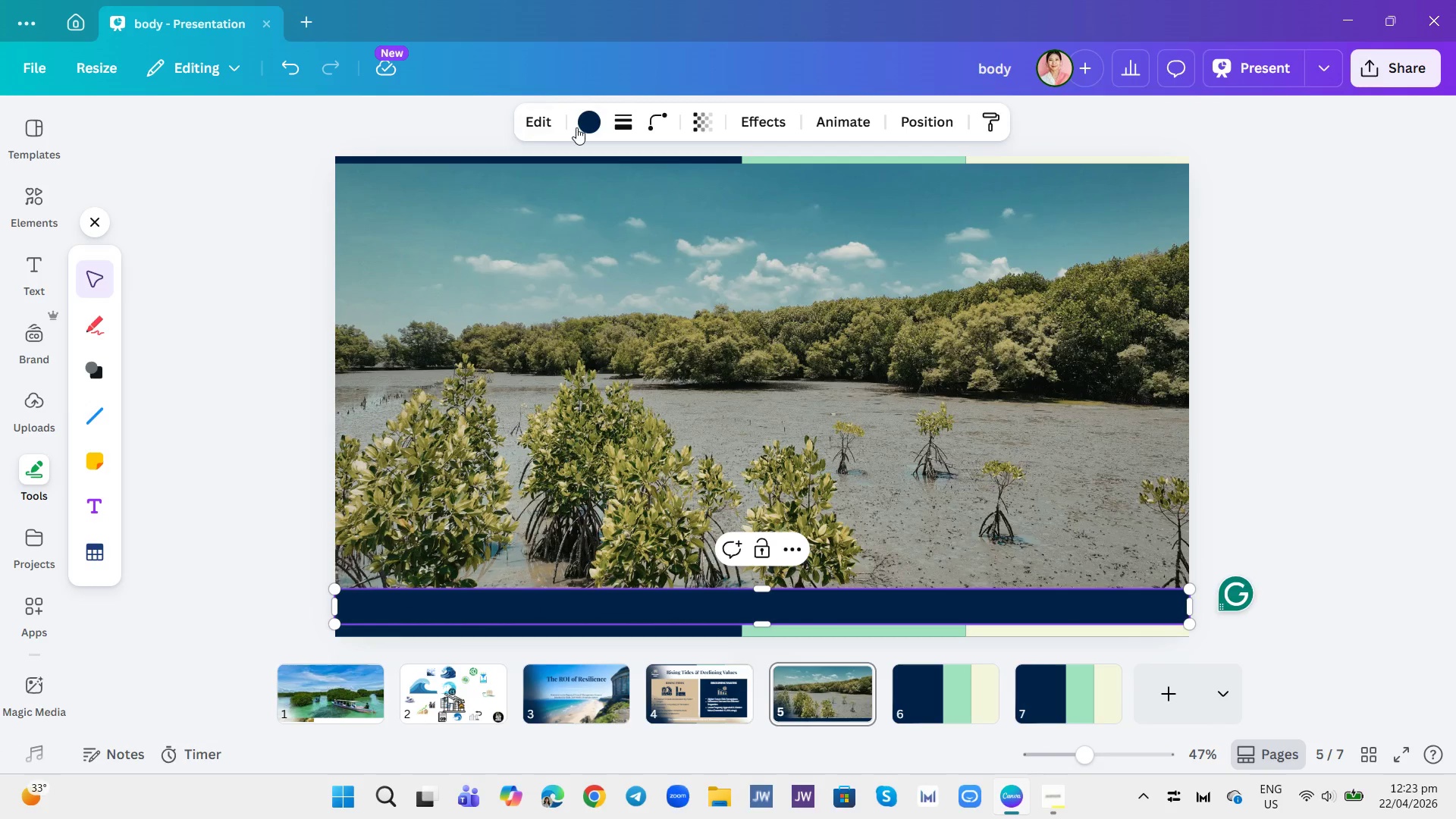 
left_click([588, 127])
 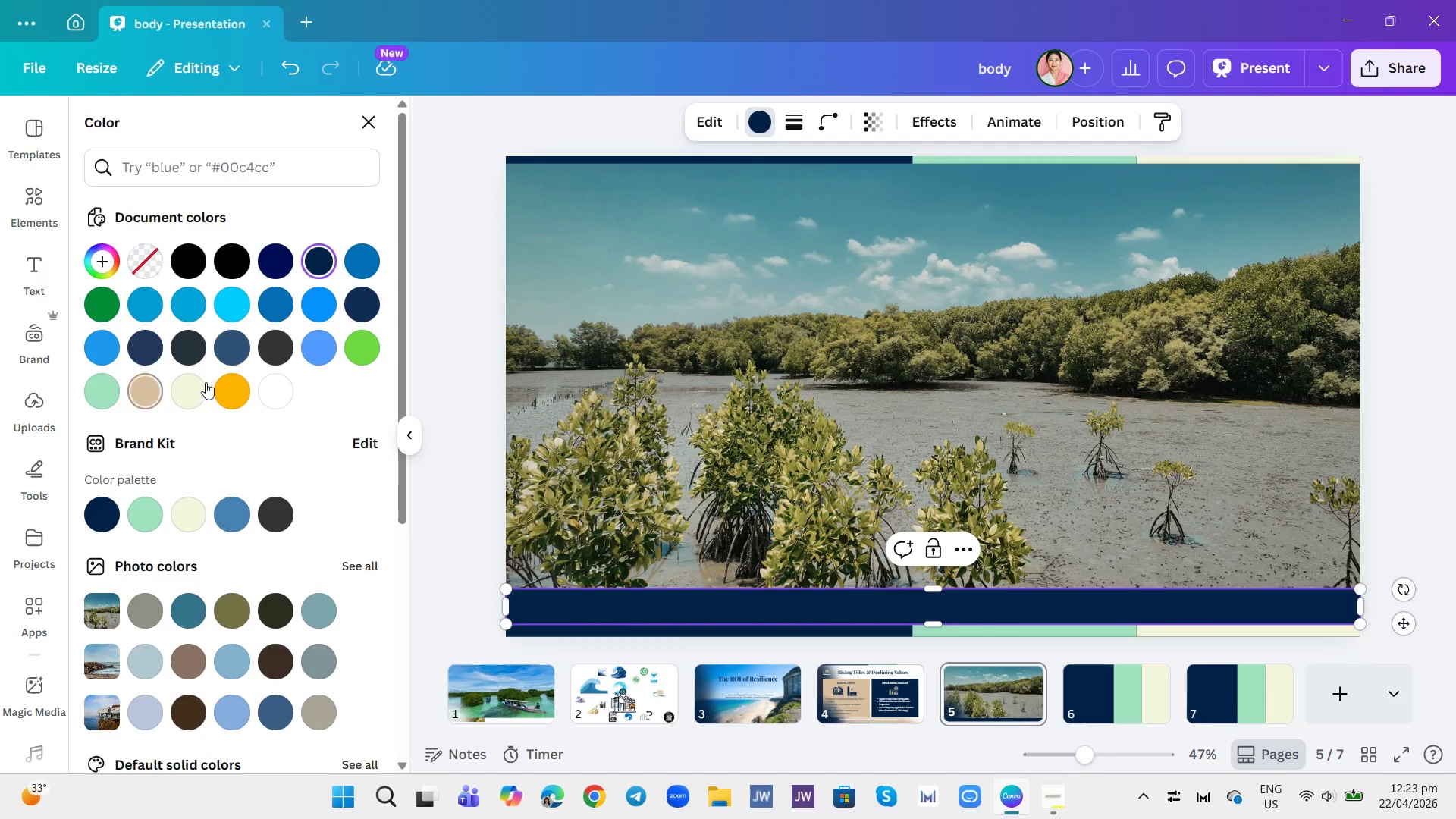 
left_click([270, 381])
 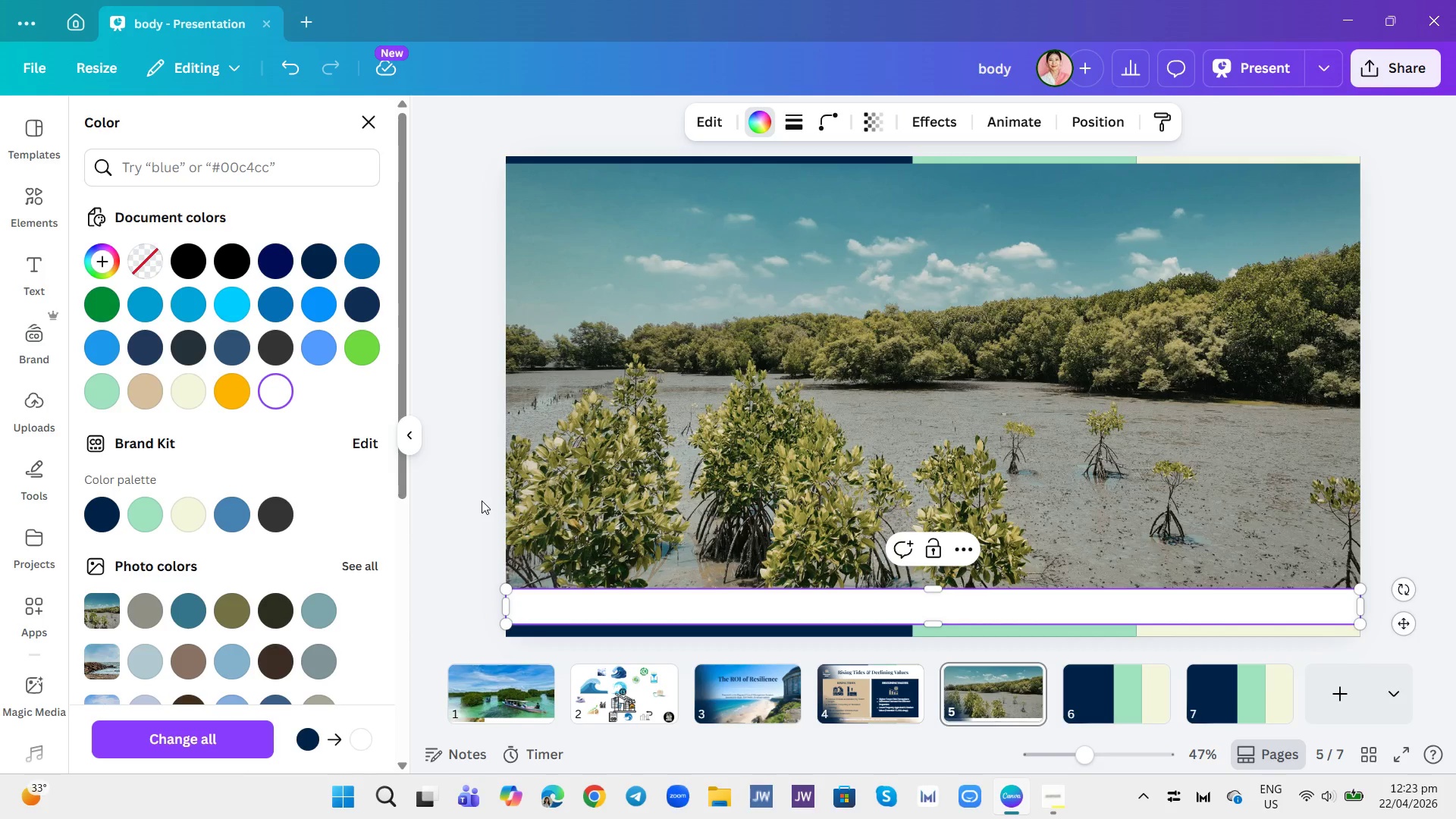 
left_click([469, 496])
 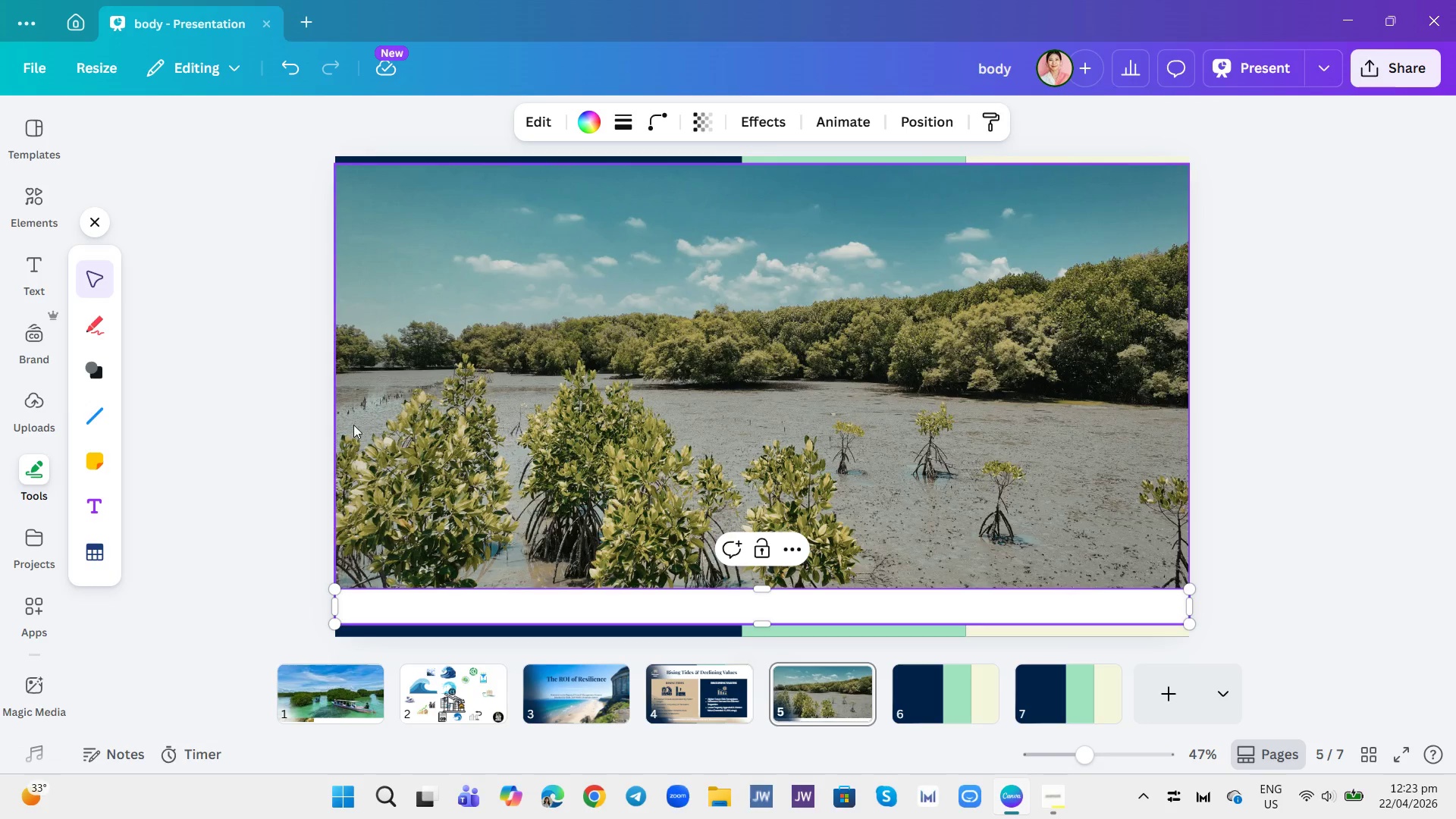 
left_click([100, 370])
 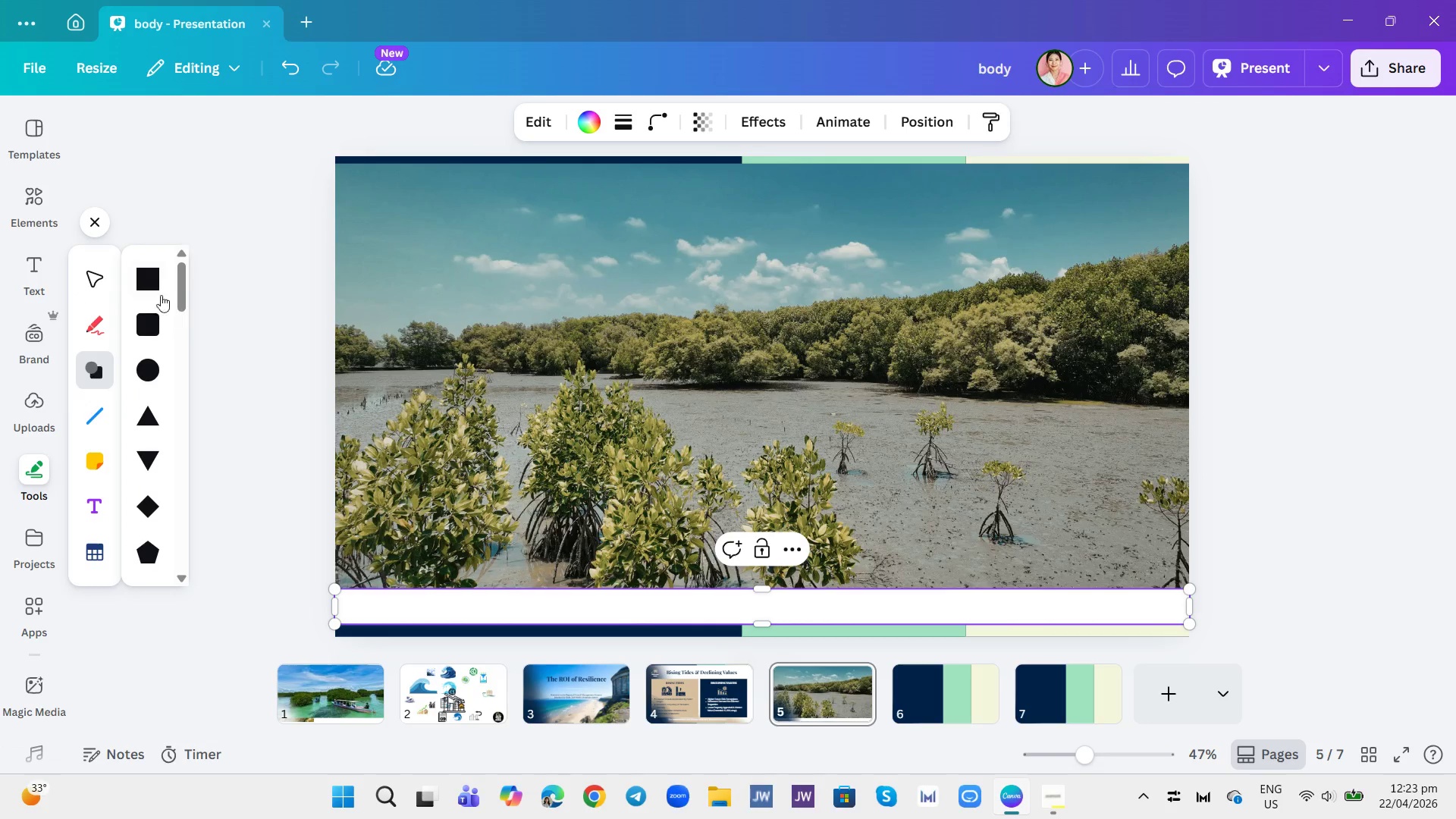 
left_click([148, 277])
 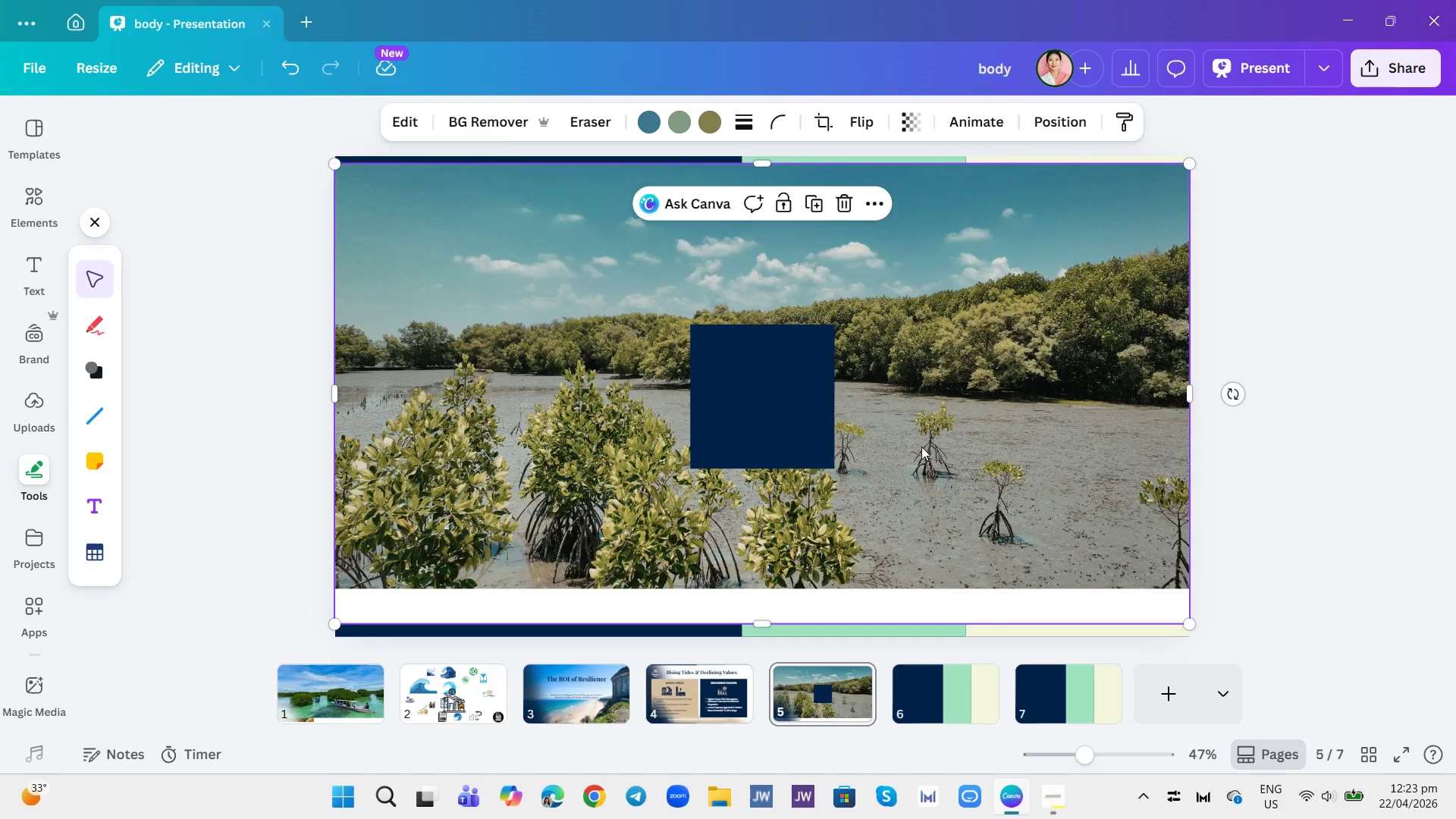 
left_click_drag(start_coordinate=[786, 438], to_coordinate=[479, 399])
 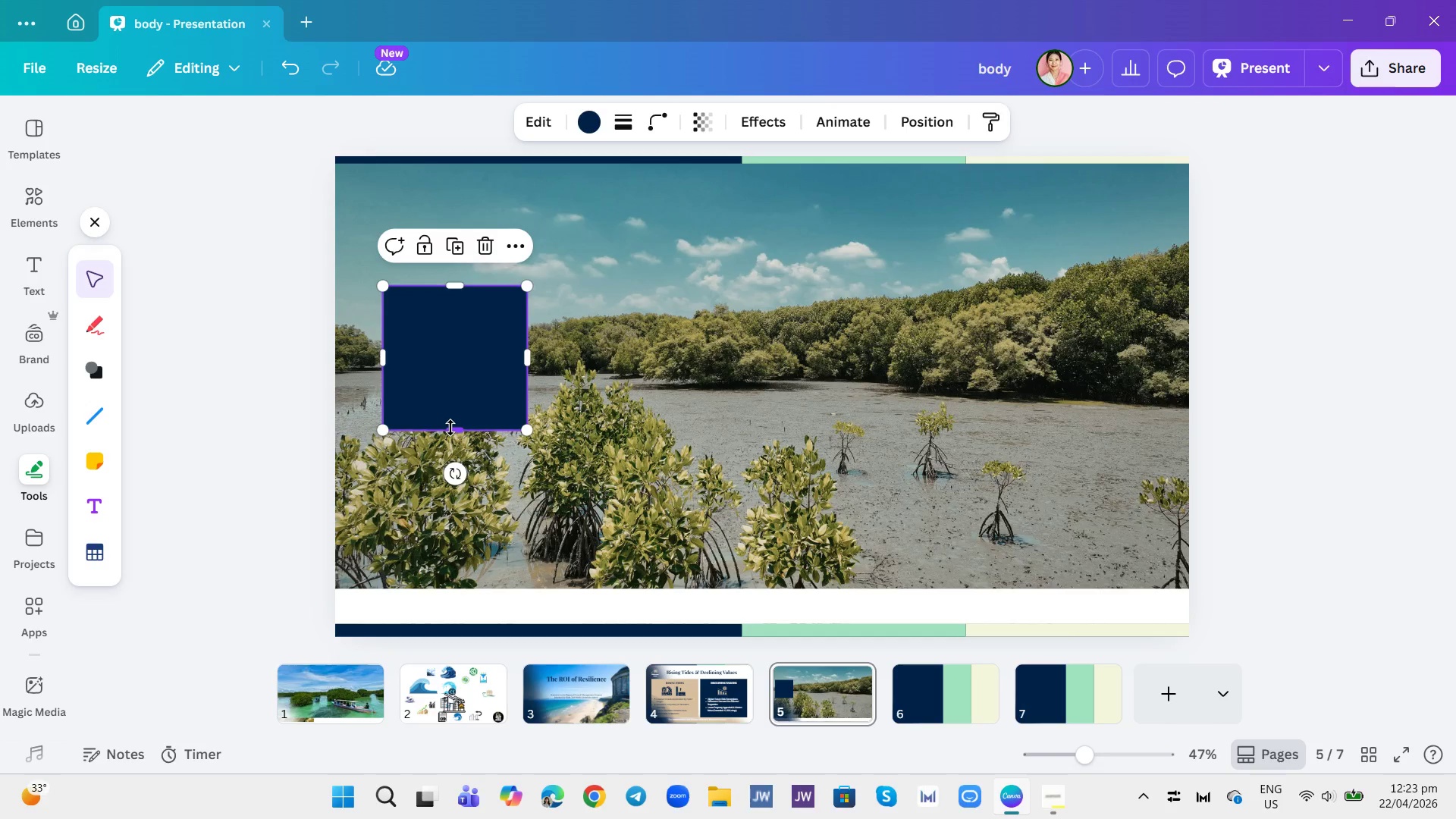 
left_click_drag(start_coordinate=[450, 428], to_coordinate=[422, 586])
 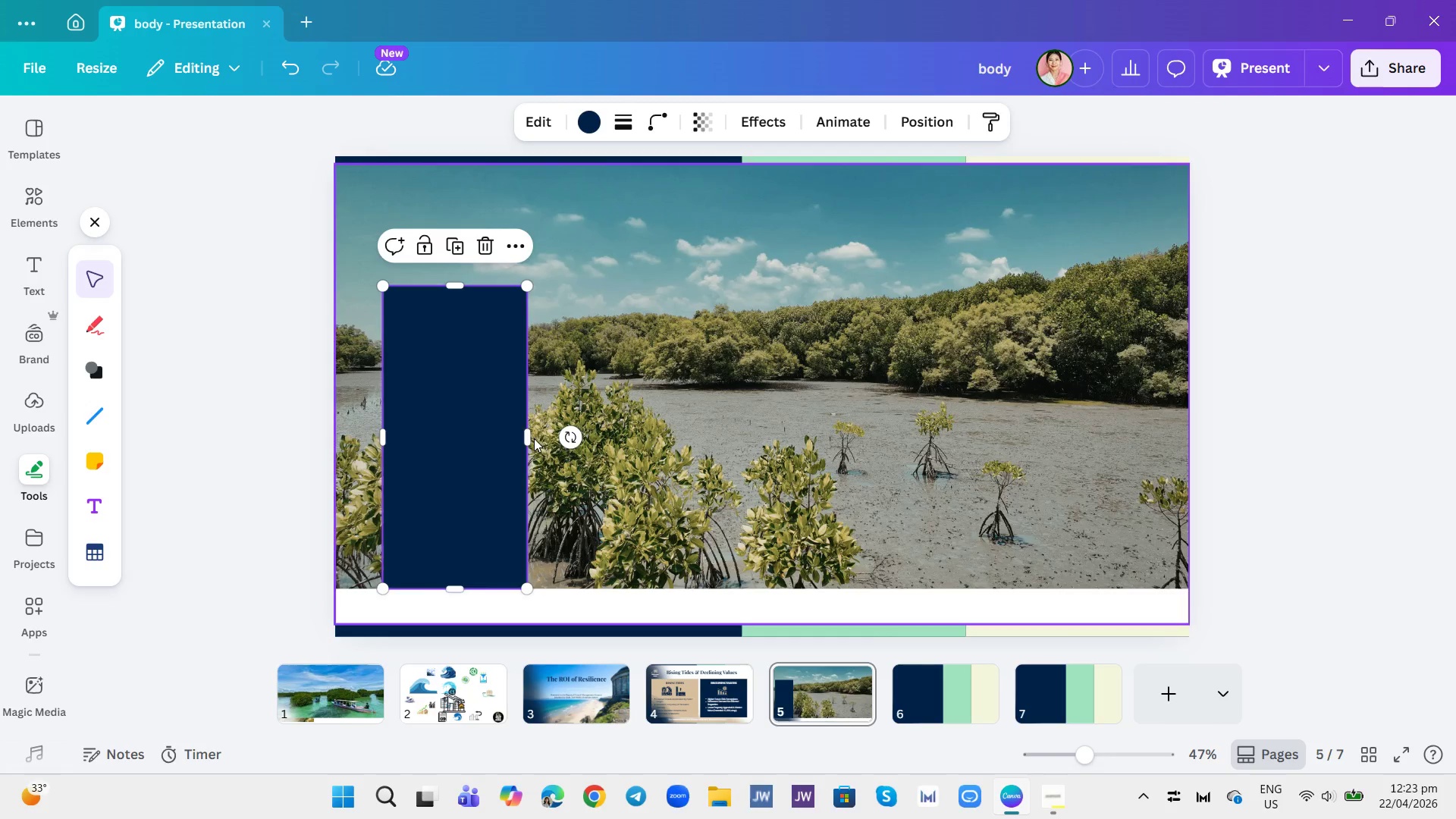 
left_click_drag(start_coordinate=[530, 438], to_coordinate=[640, 460])
 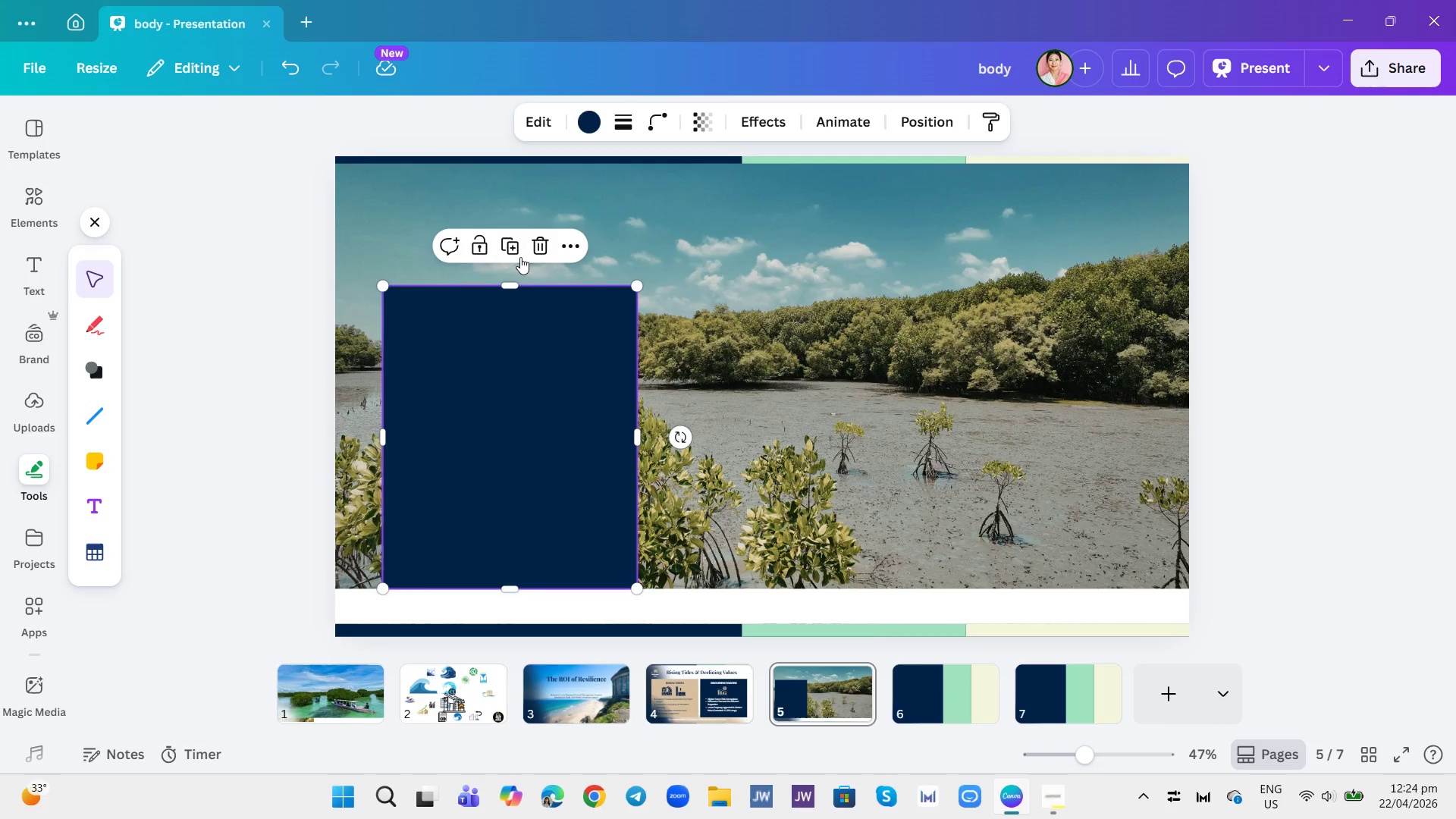 
left_click([510, 248])
 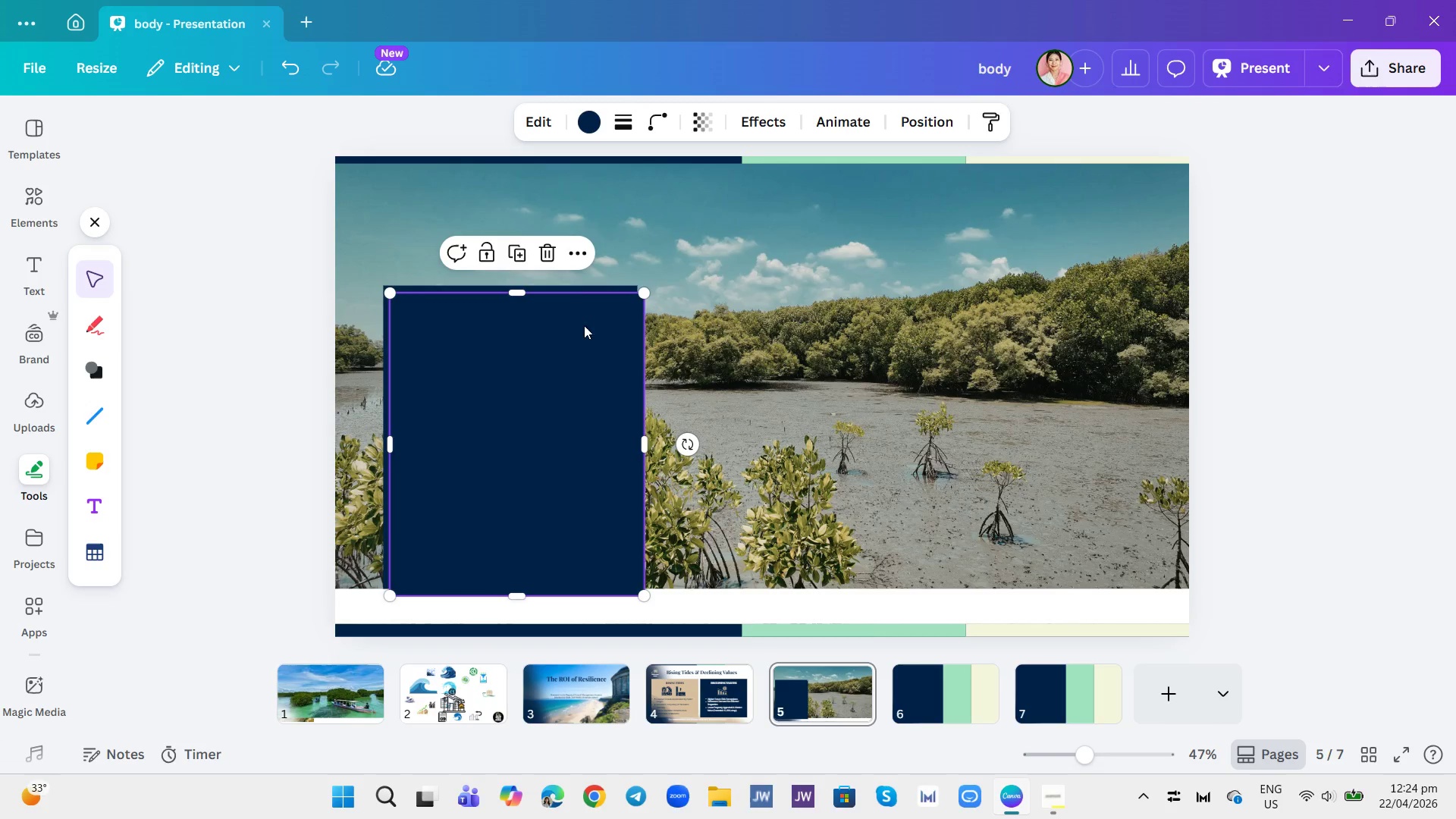 
left_click_drag(start_coordinate=[499, 378], to_coordinate=[994, 367])
 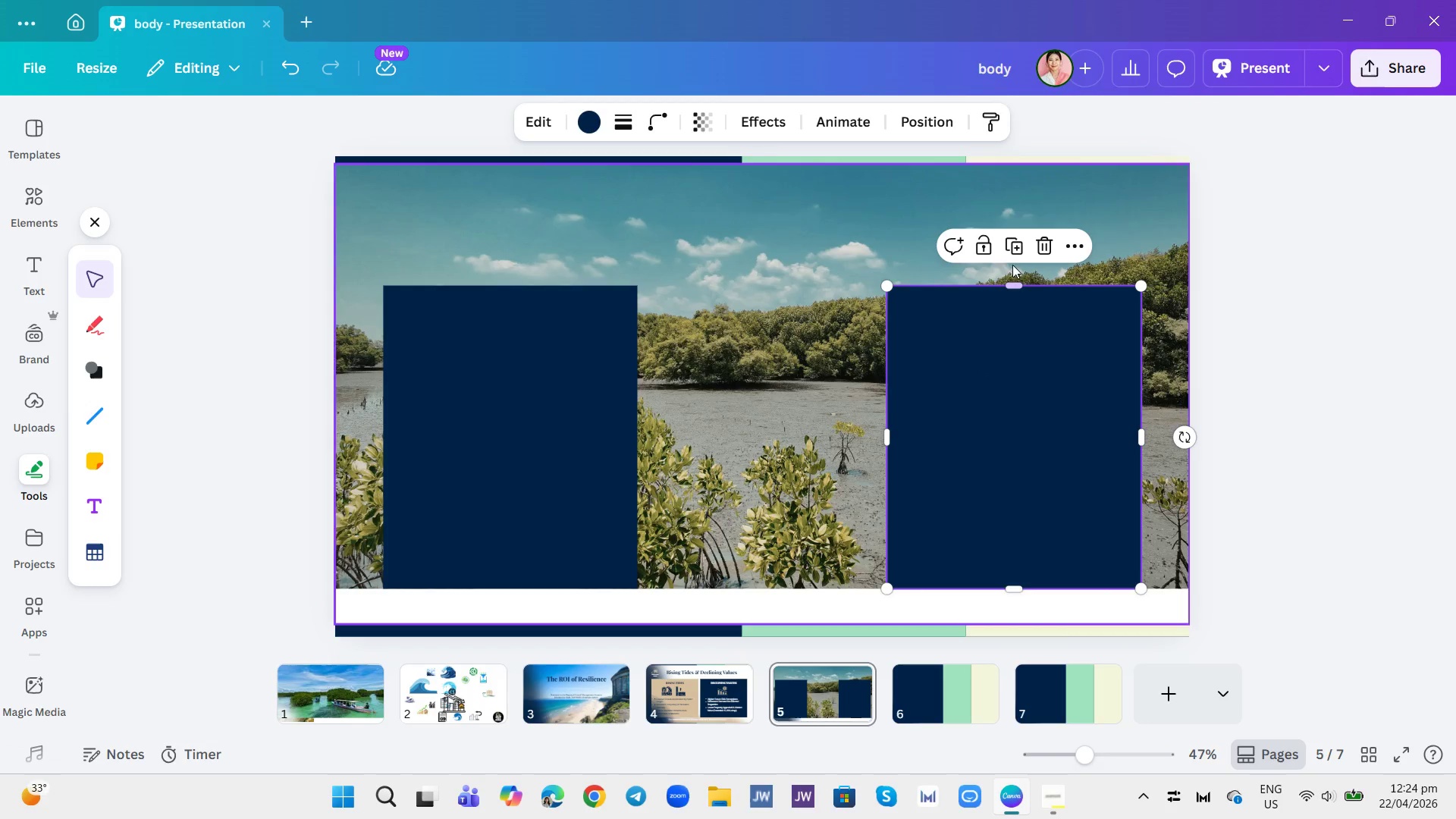 
left_click([1015, 246])
 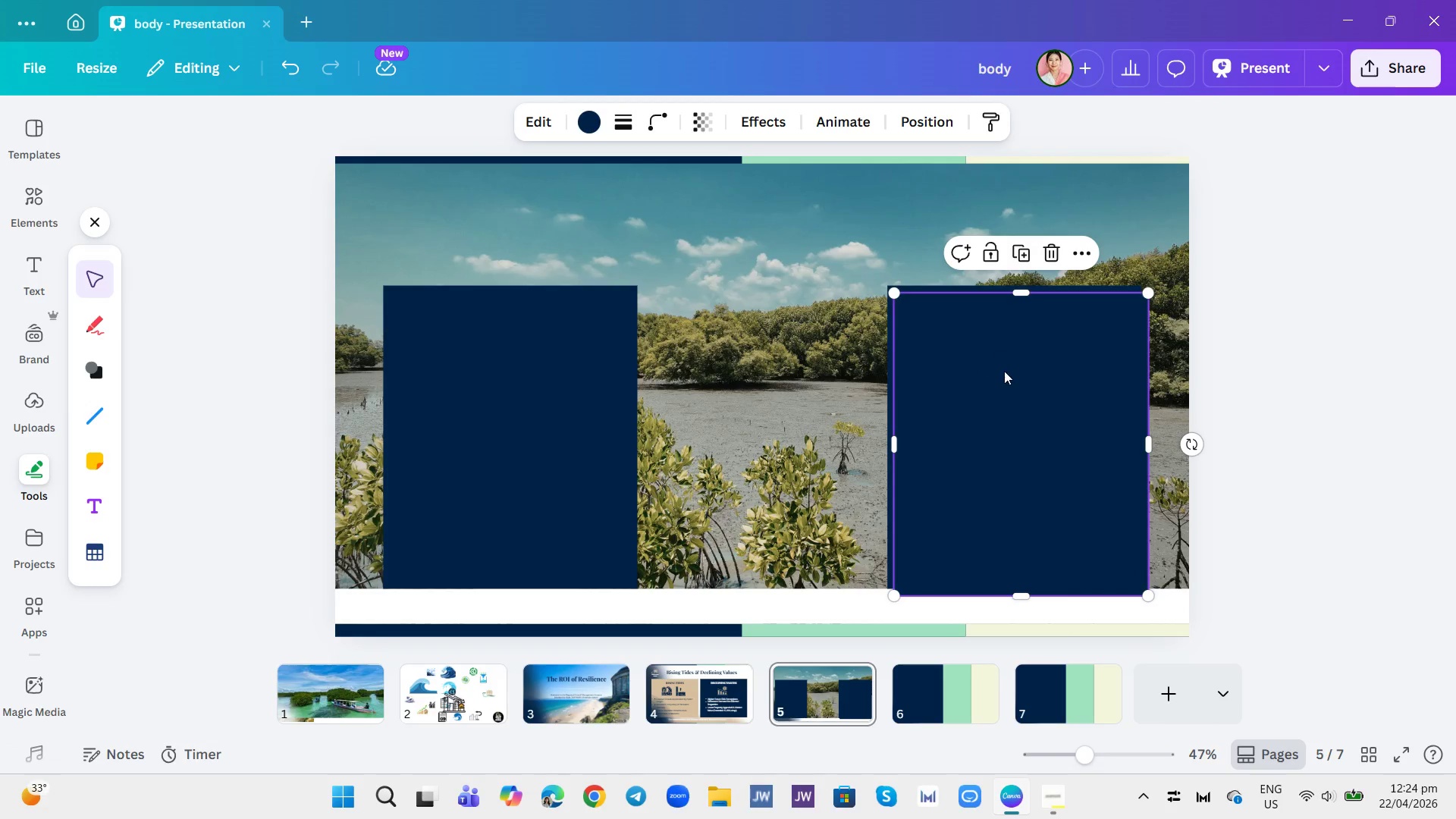 
left_click_drag(start_coordinate=[1003, 375], to_coordinate=[776, 367])
 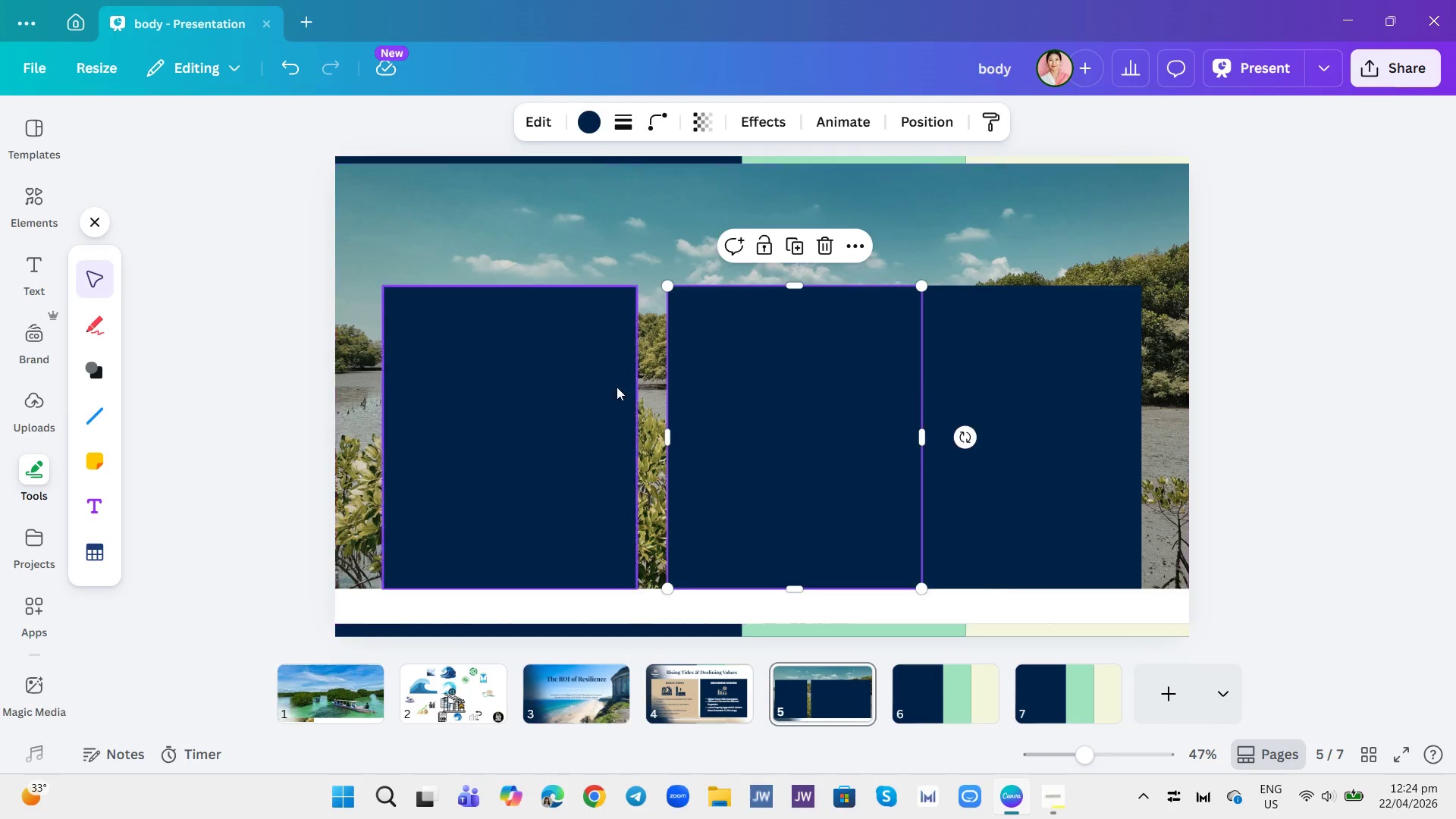 
left_click([601, 391])
 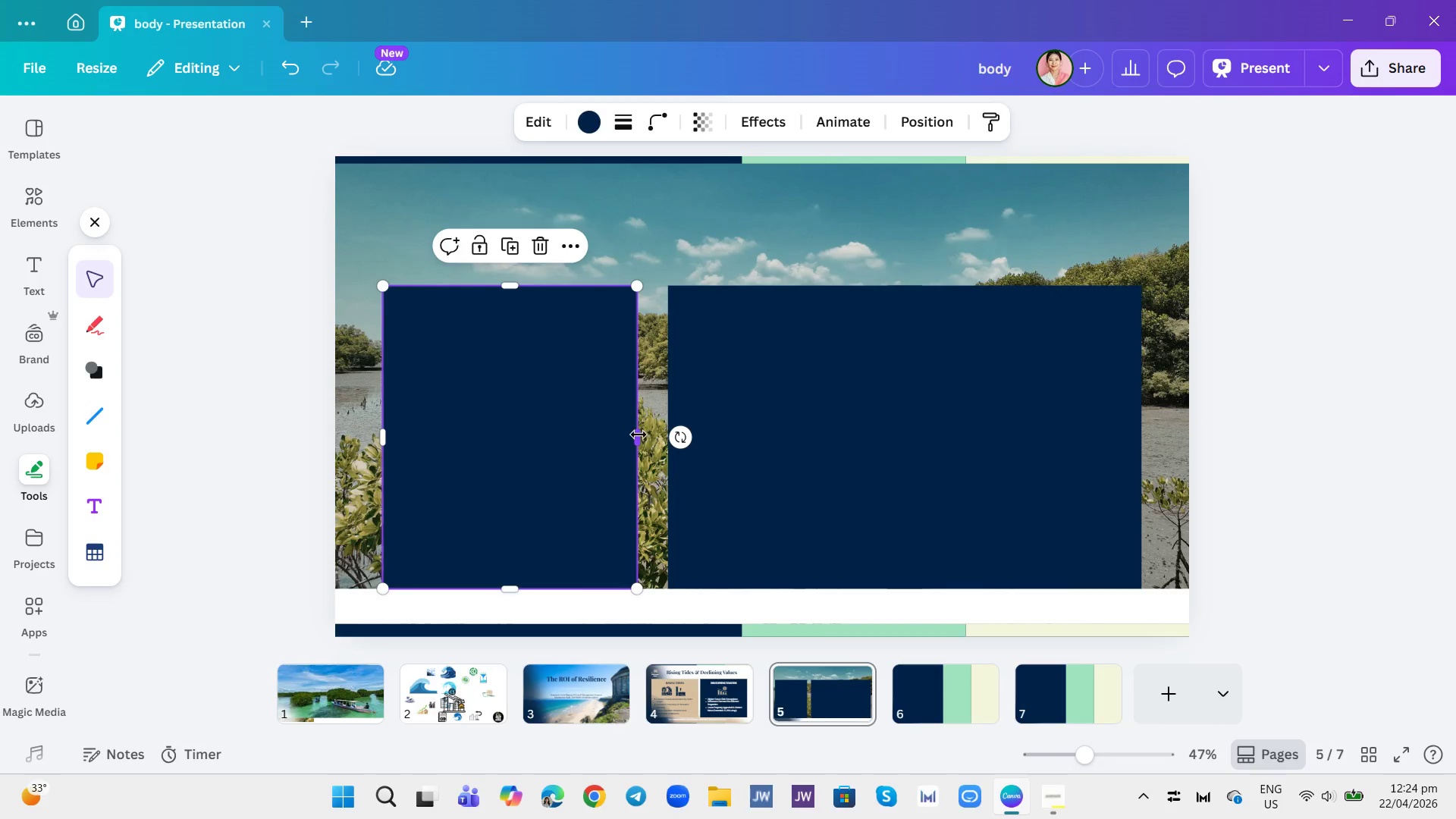 
left_click_drag(start_coordinate=[639, 436], to_coordinate=[623, 436])
 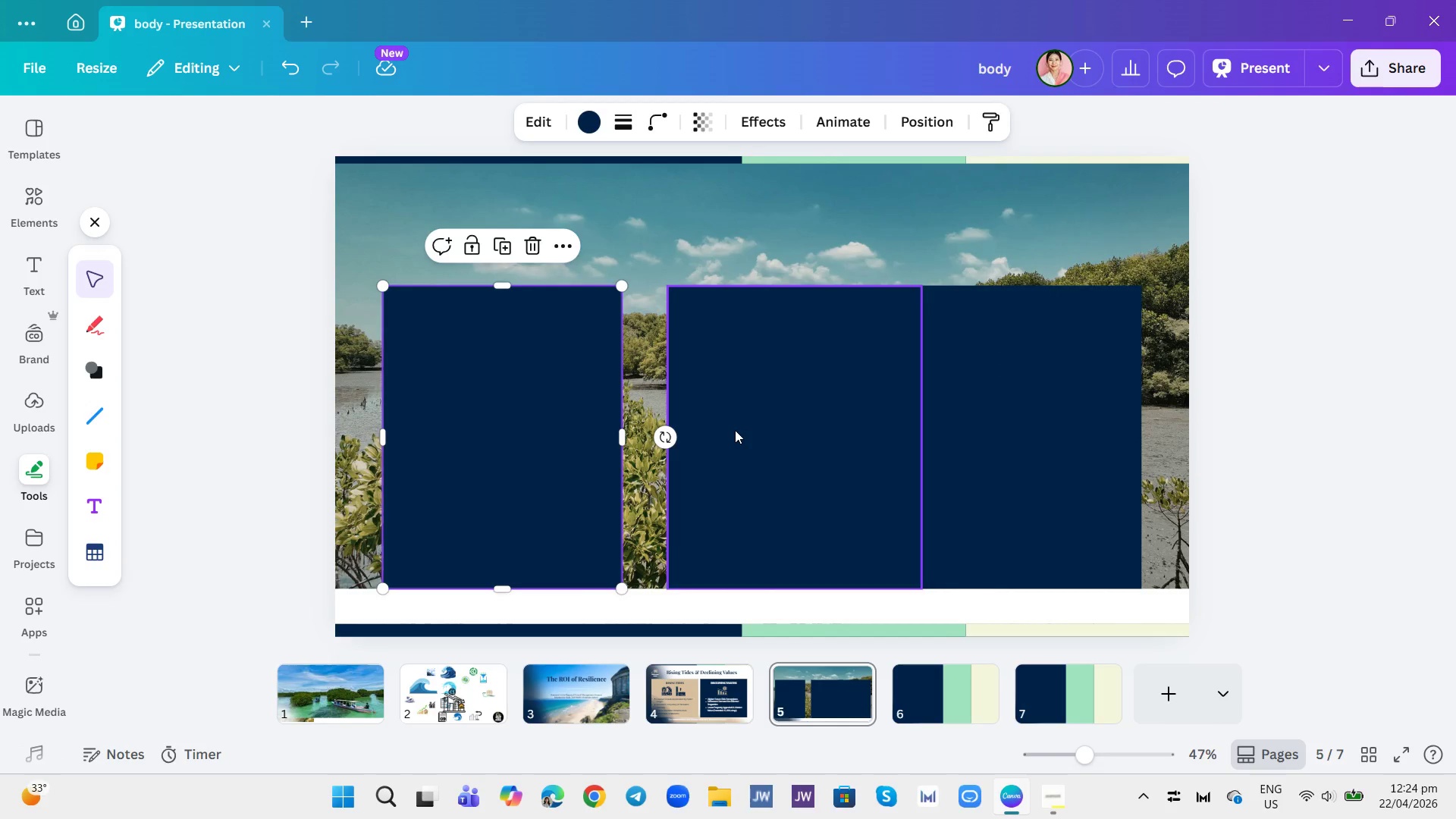 
left_click_drag(start_coordinate=[735, 430], to_coordinate=[701, 430])
 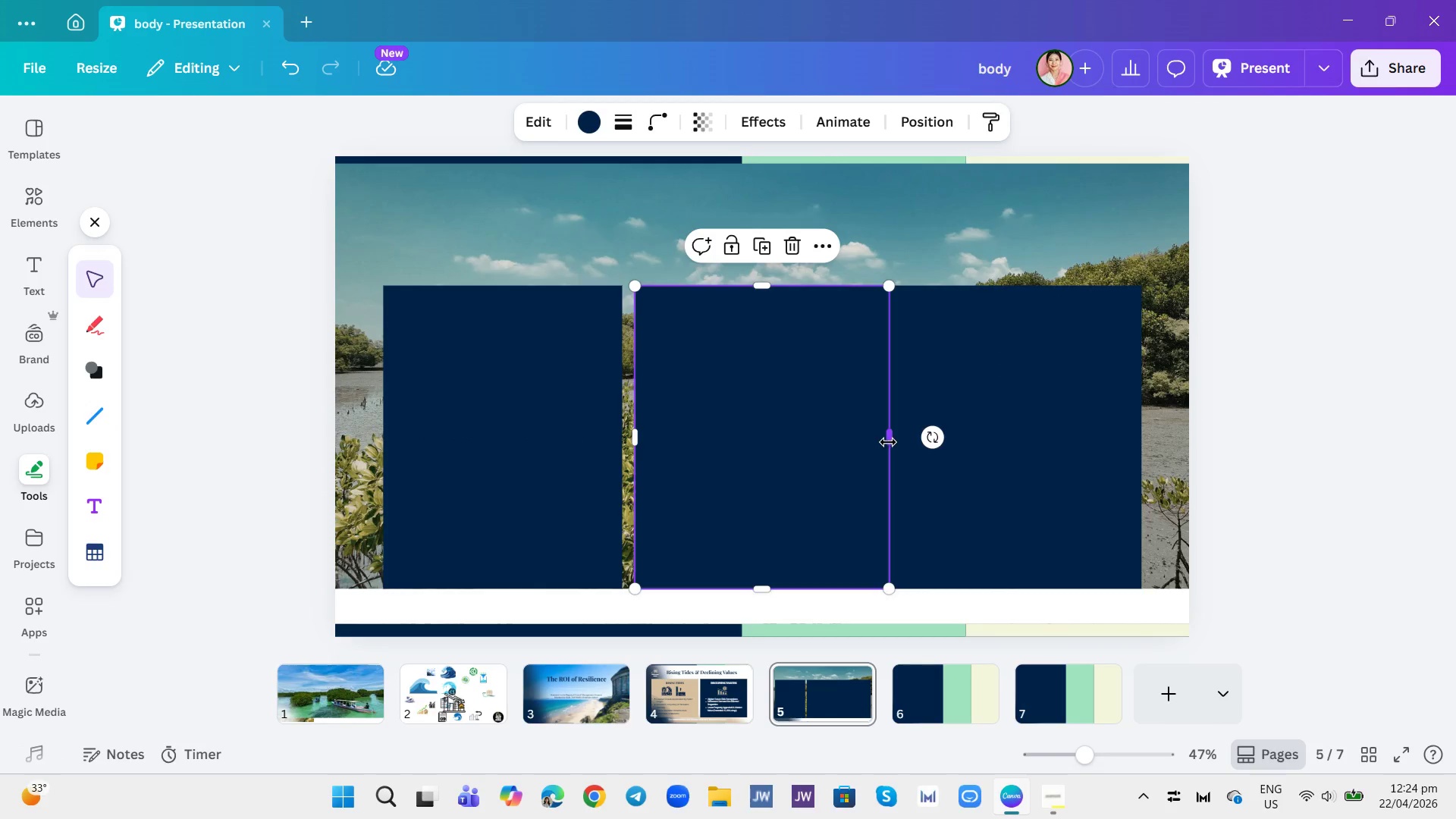 
left_click_drag(start_coordinate=[890, 442], to_coordinate=[874, 445])
 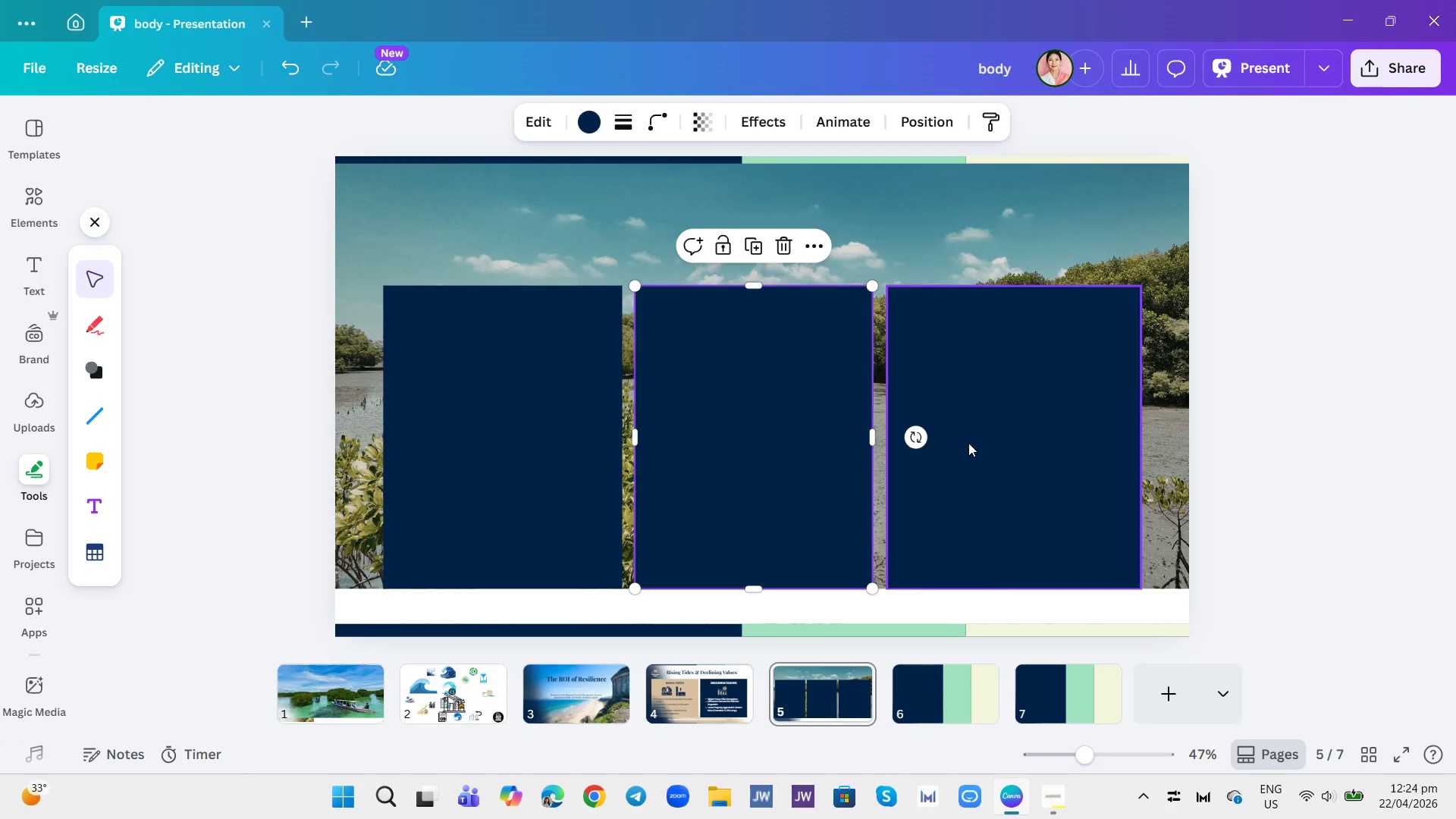 
left_click([968, 443])
 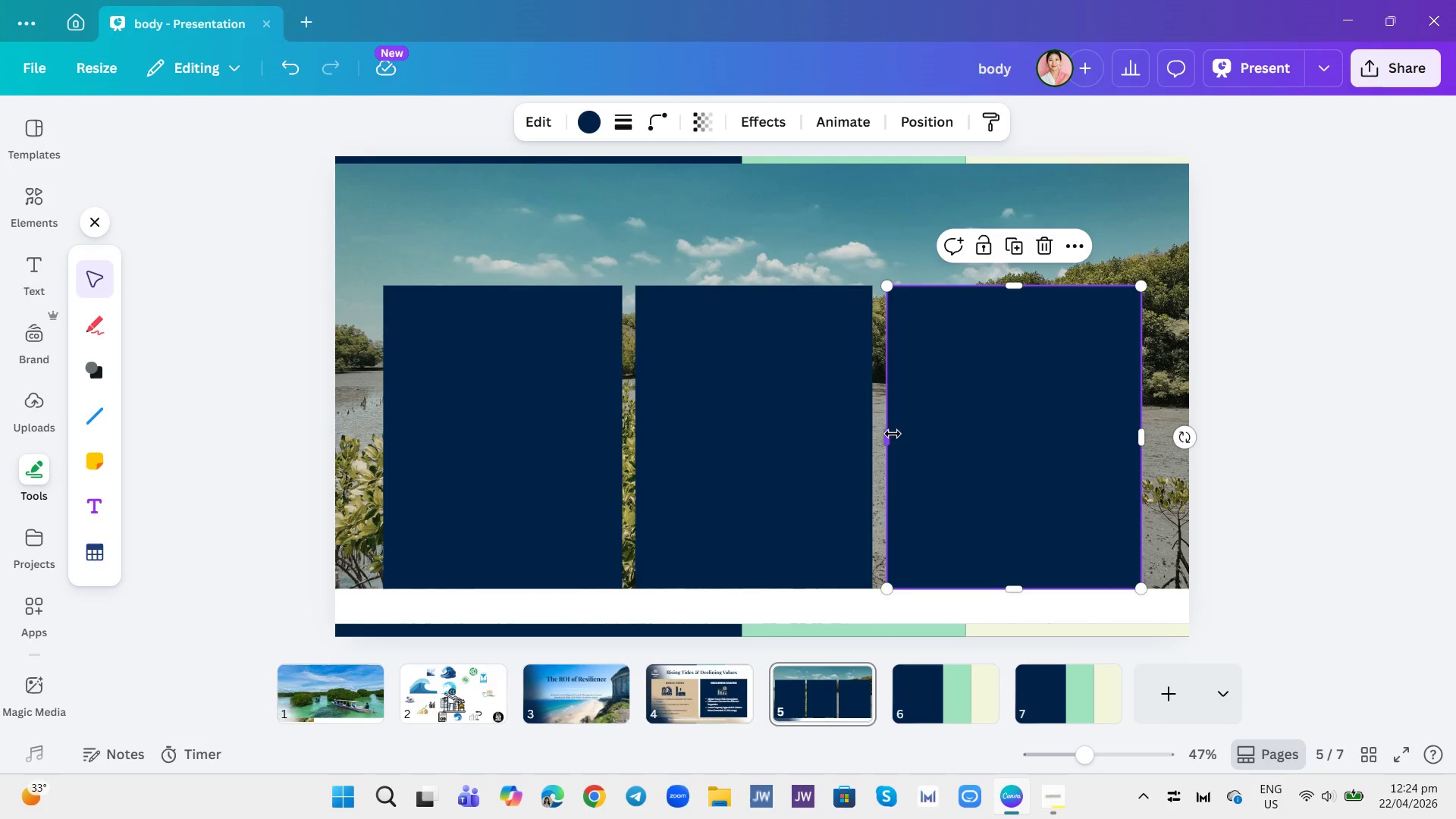 
left_click_drag(start_coordinate=[886, 435], to_coordinate=[894, 441])
 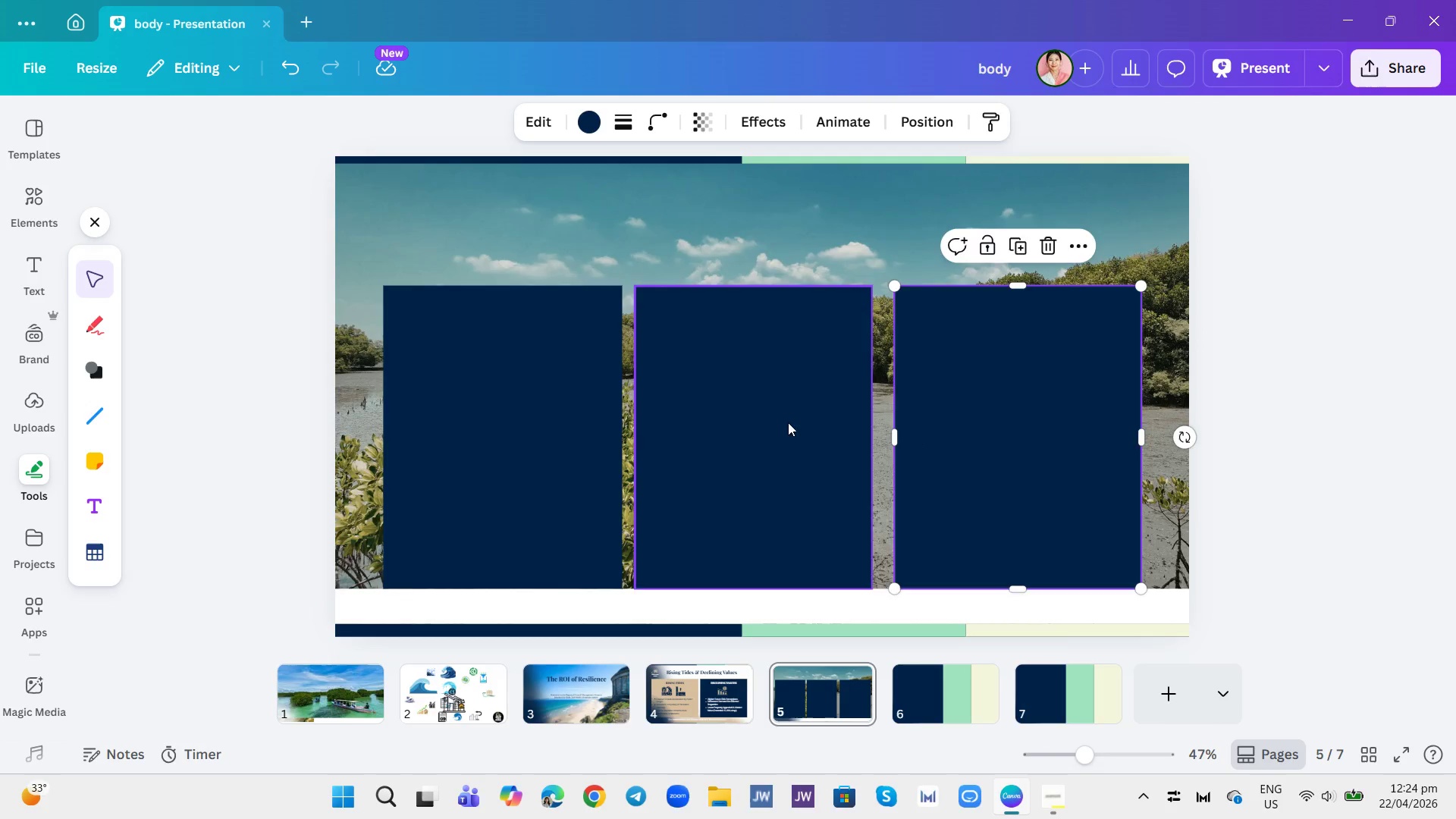 
left_click_drag(start_coordinate=[788, 422], to_coordinate=[794, 424])
 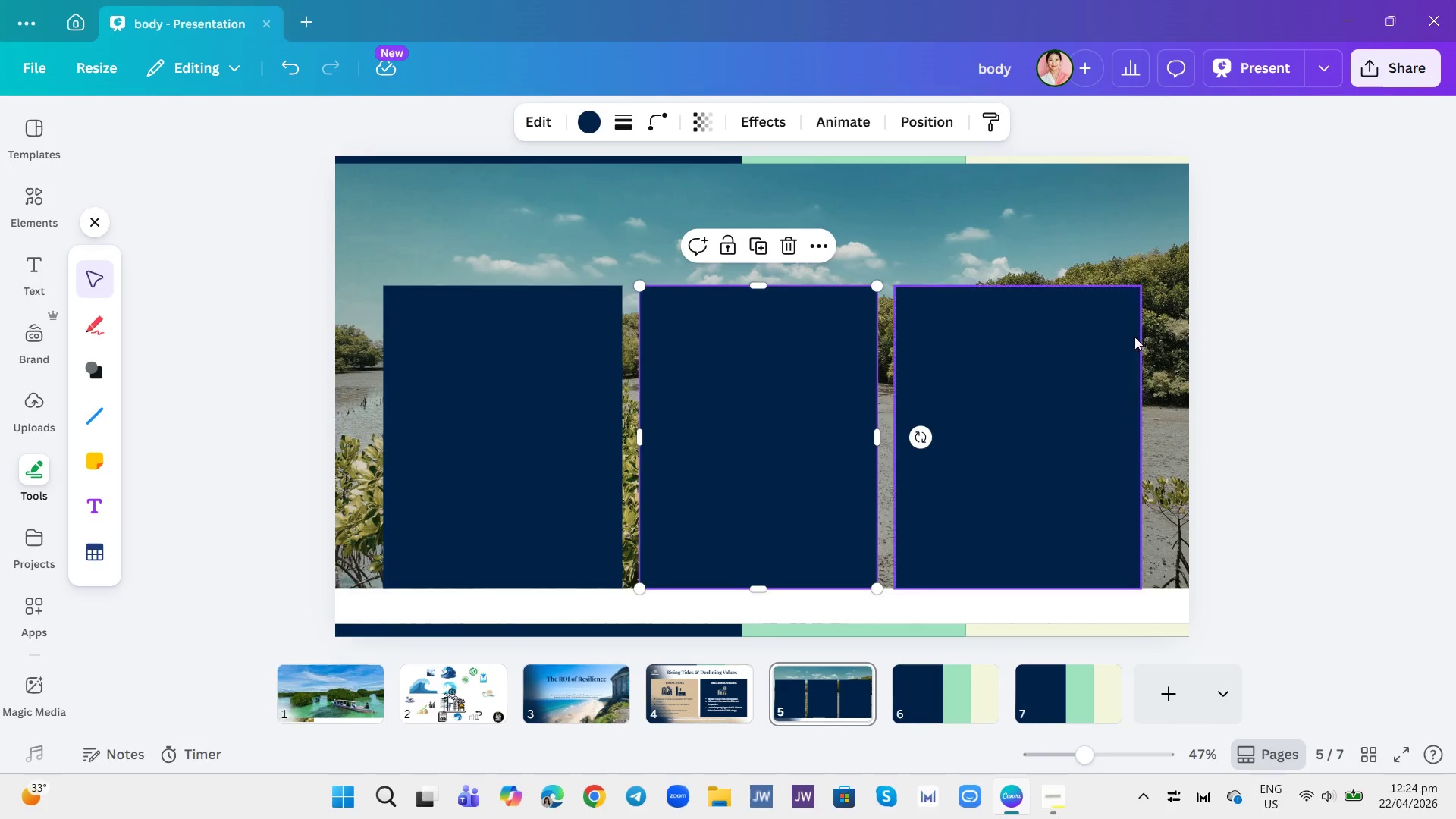 
left_click([1070, 353])
 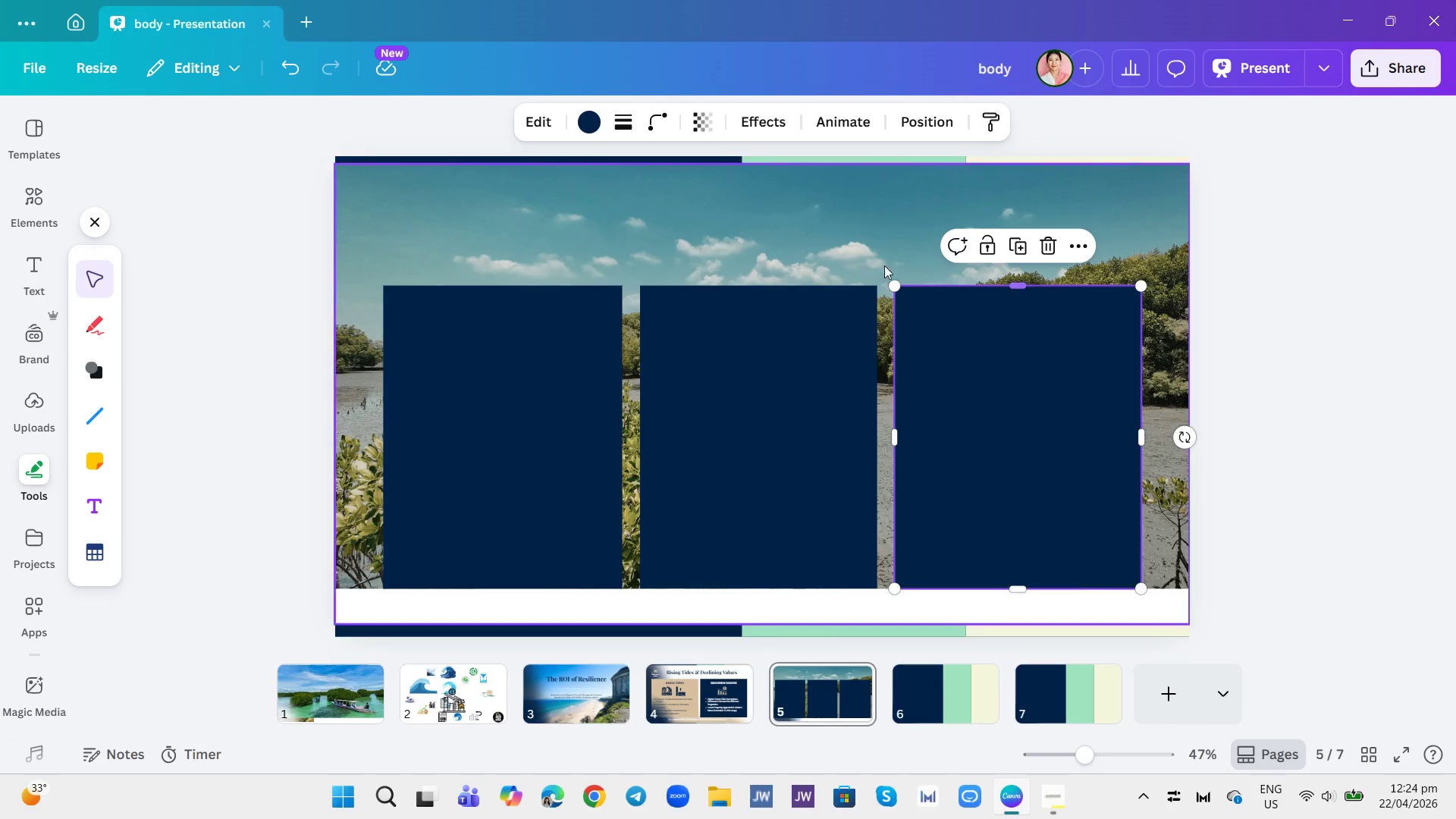 
left_click([864, 249])
 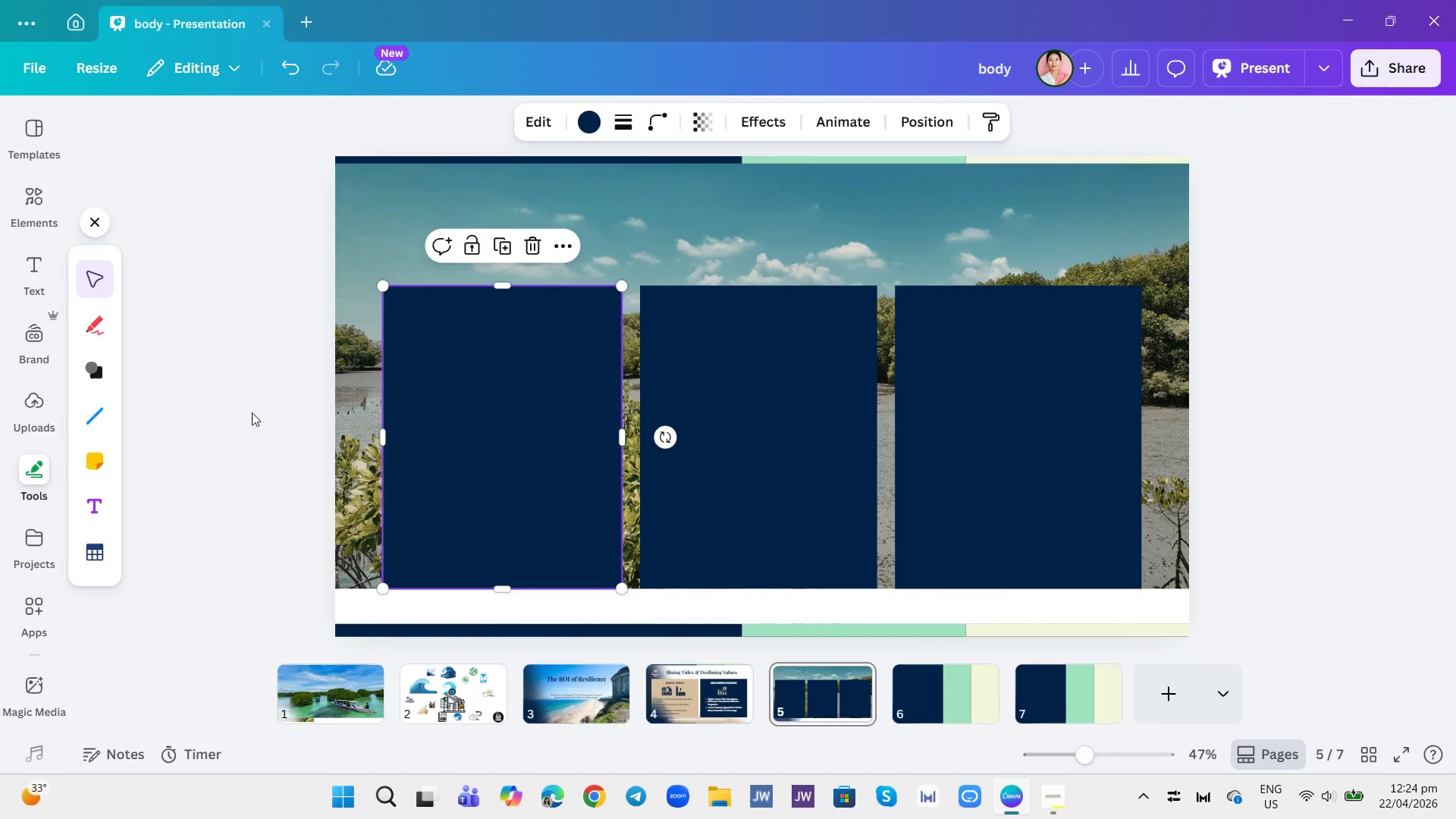 
left_click([587, 119])
 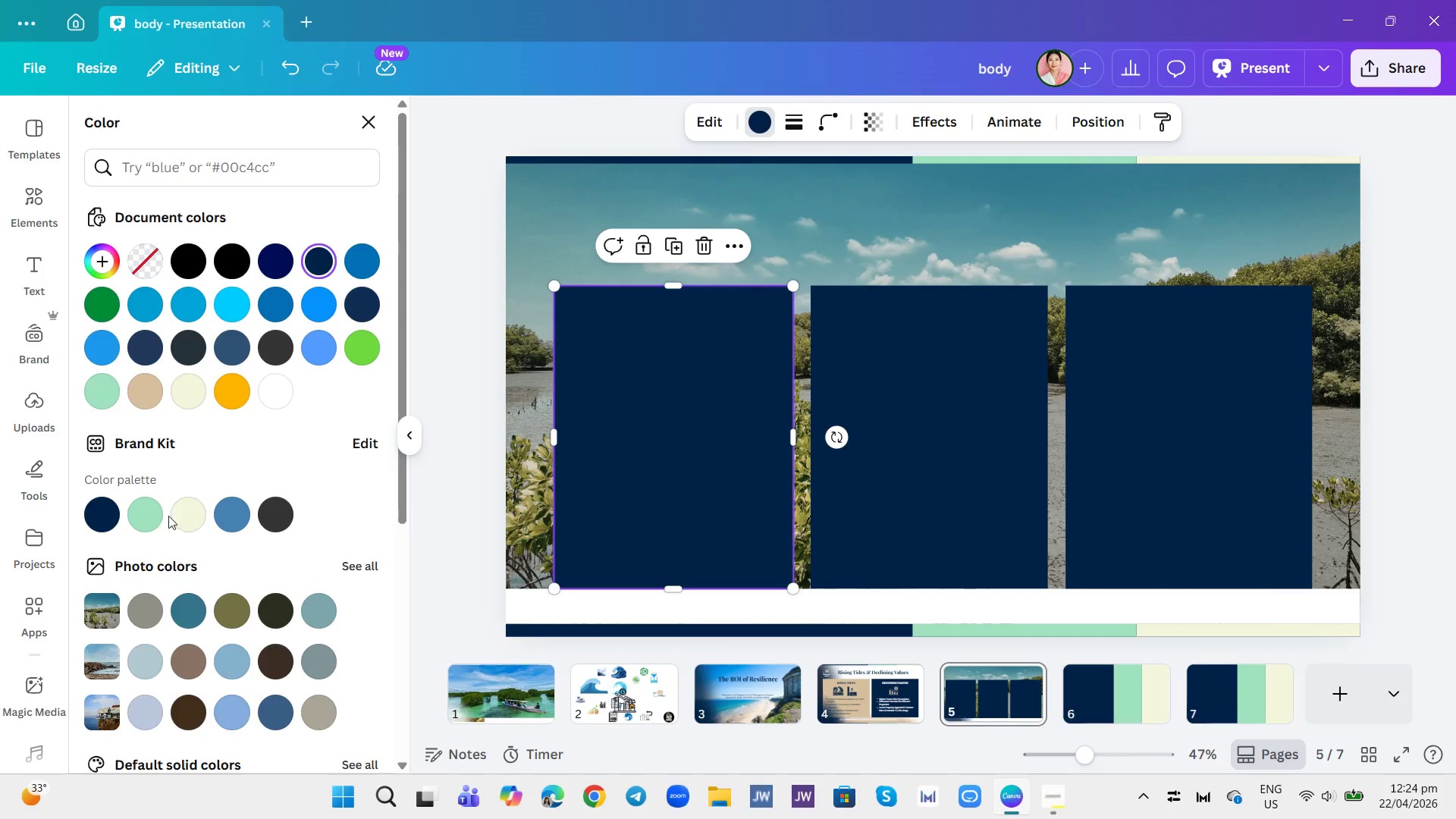 
left_click([177, 519])
 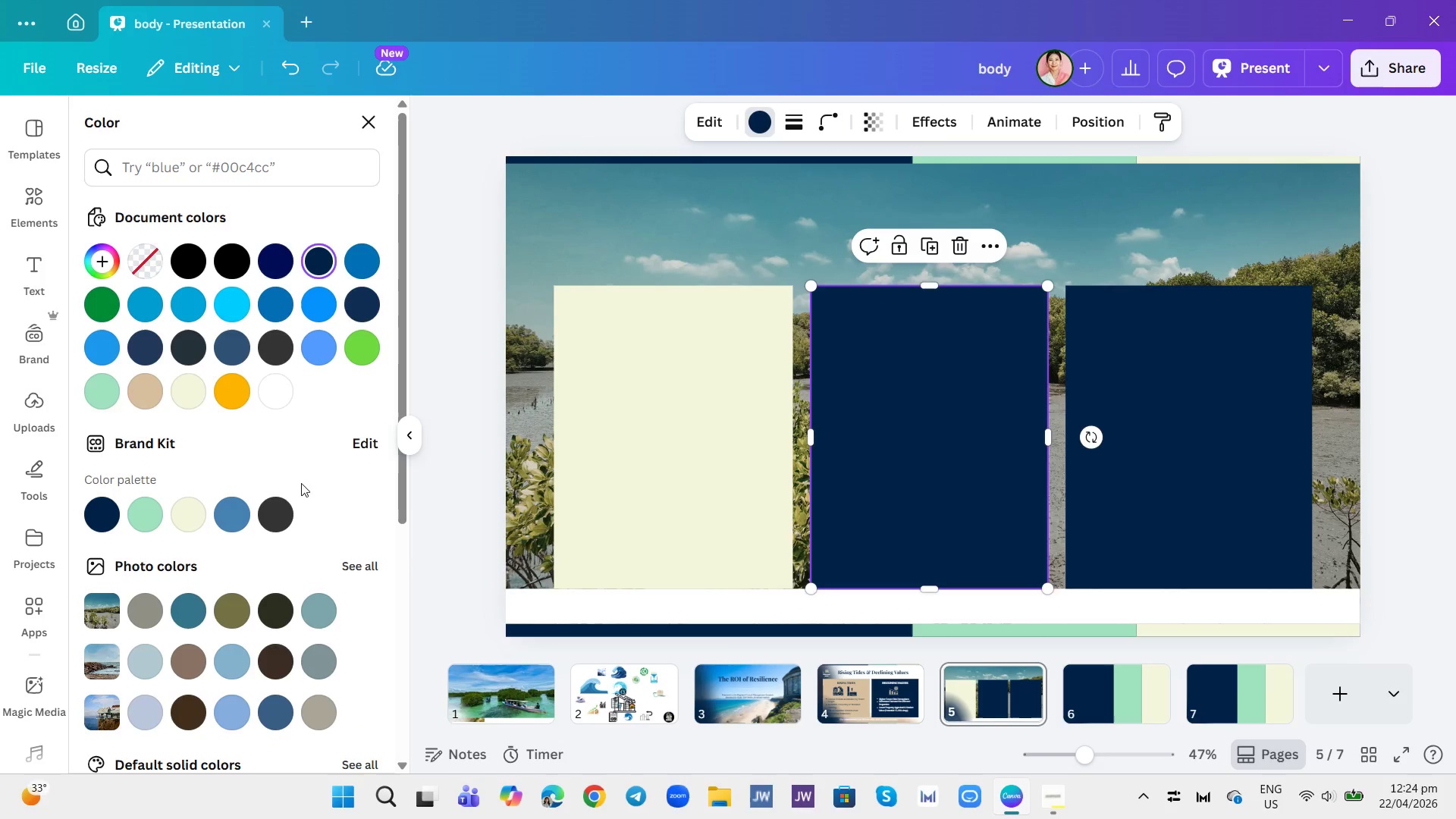 
left_click_drag(start_coordinate=[187, 516], to_coordinate=[182, 516])
 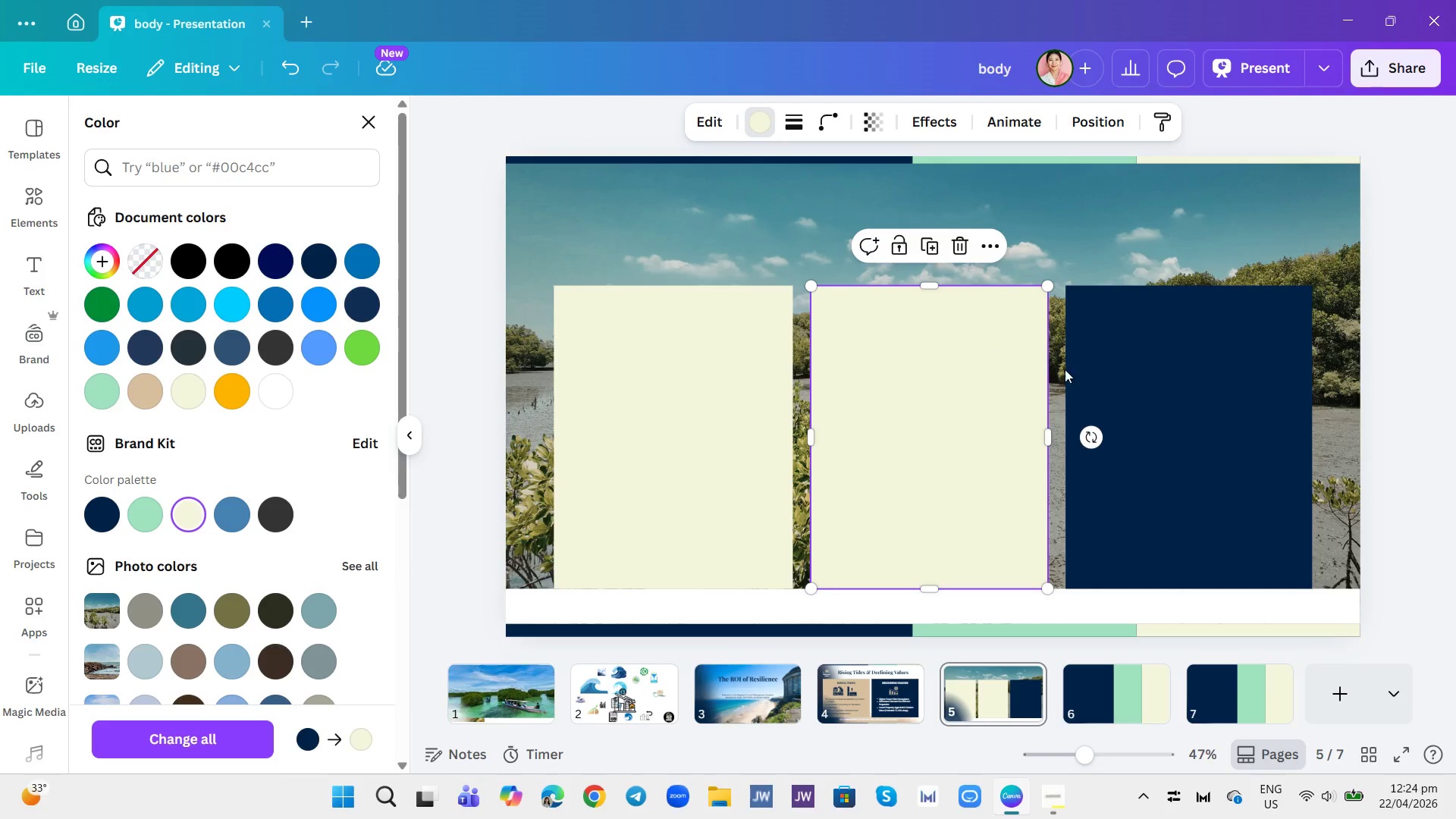 
left_click([1173, 388])
 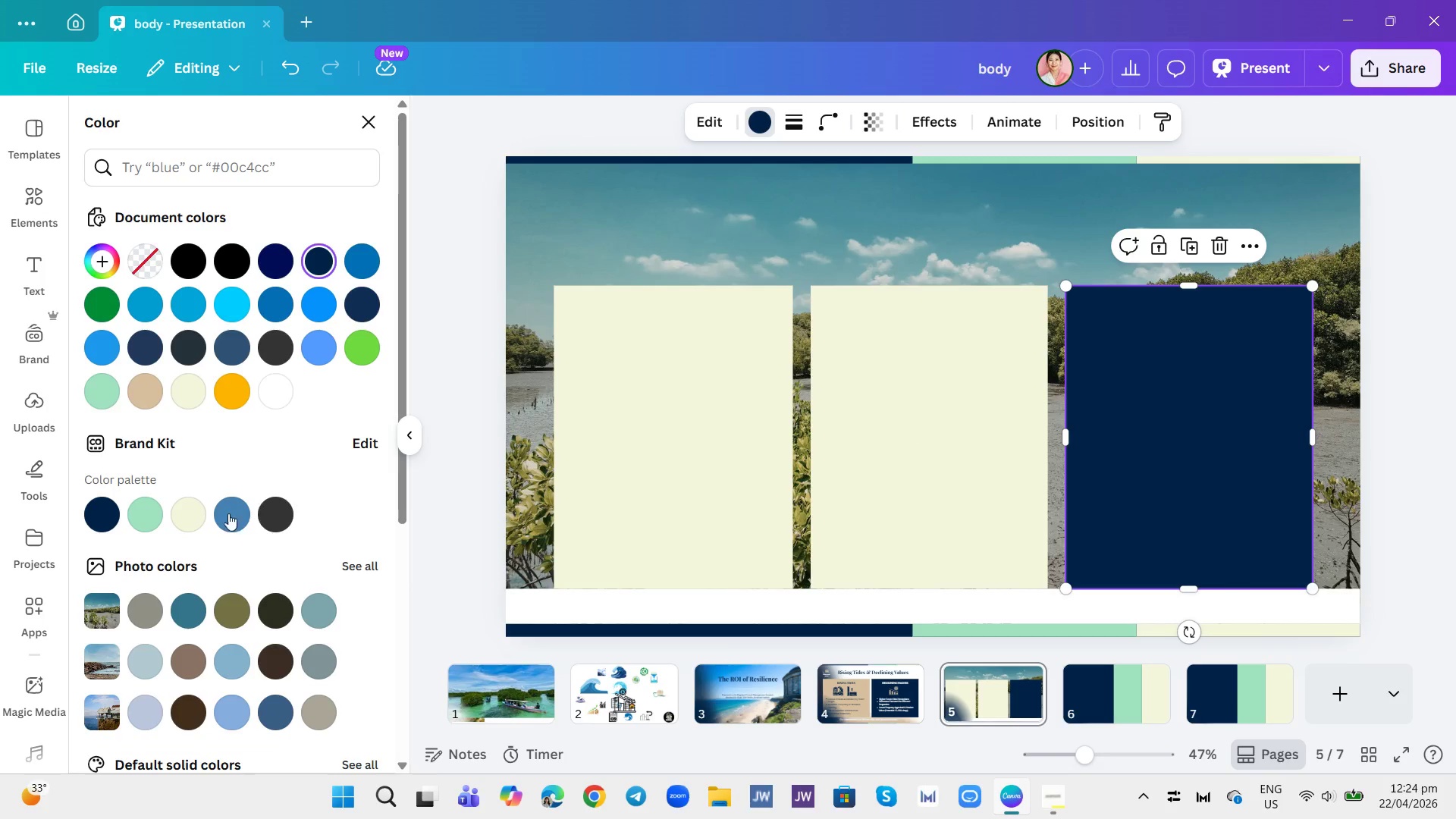 
left_click([184, 503])
 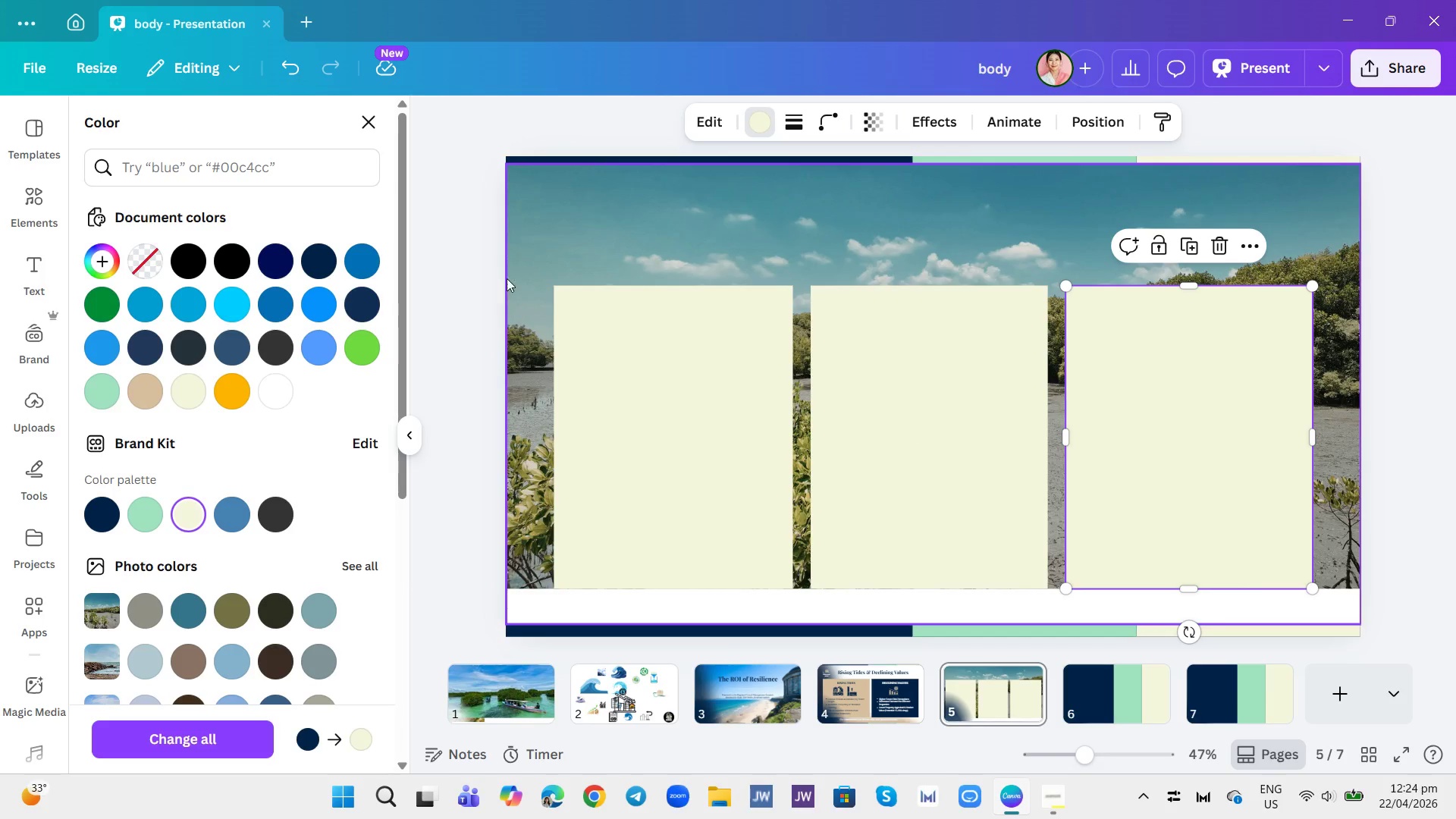 
left_click([467, 240])
 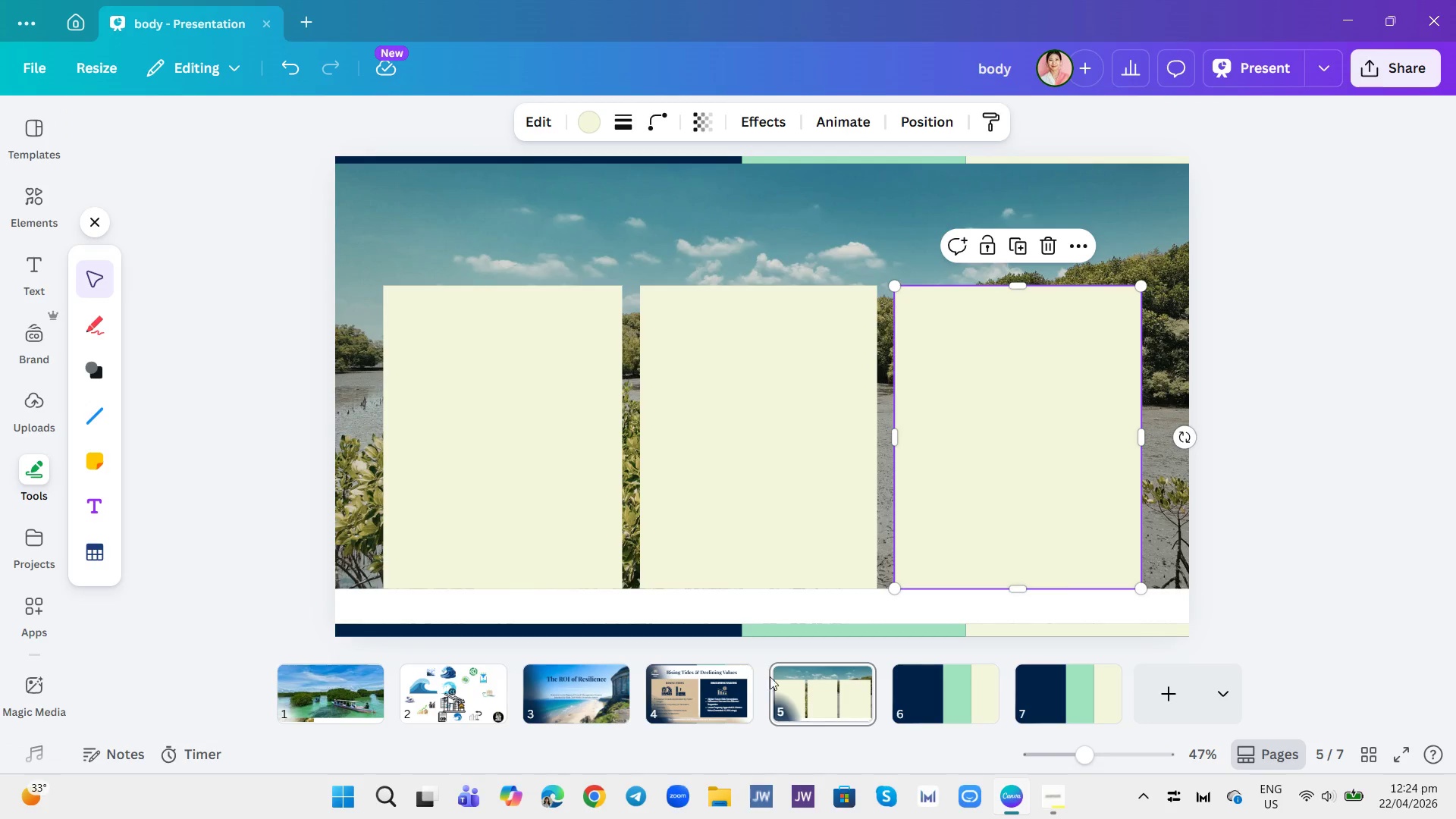 
wait(6.86)
 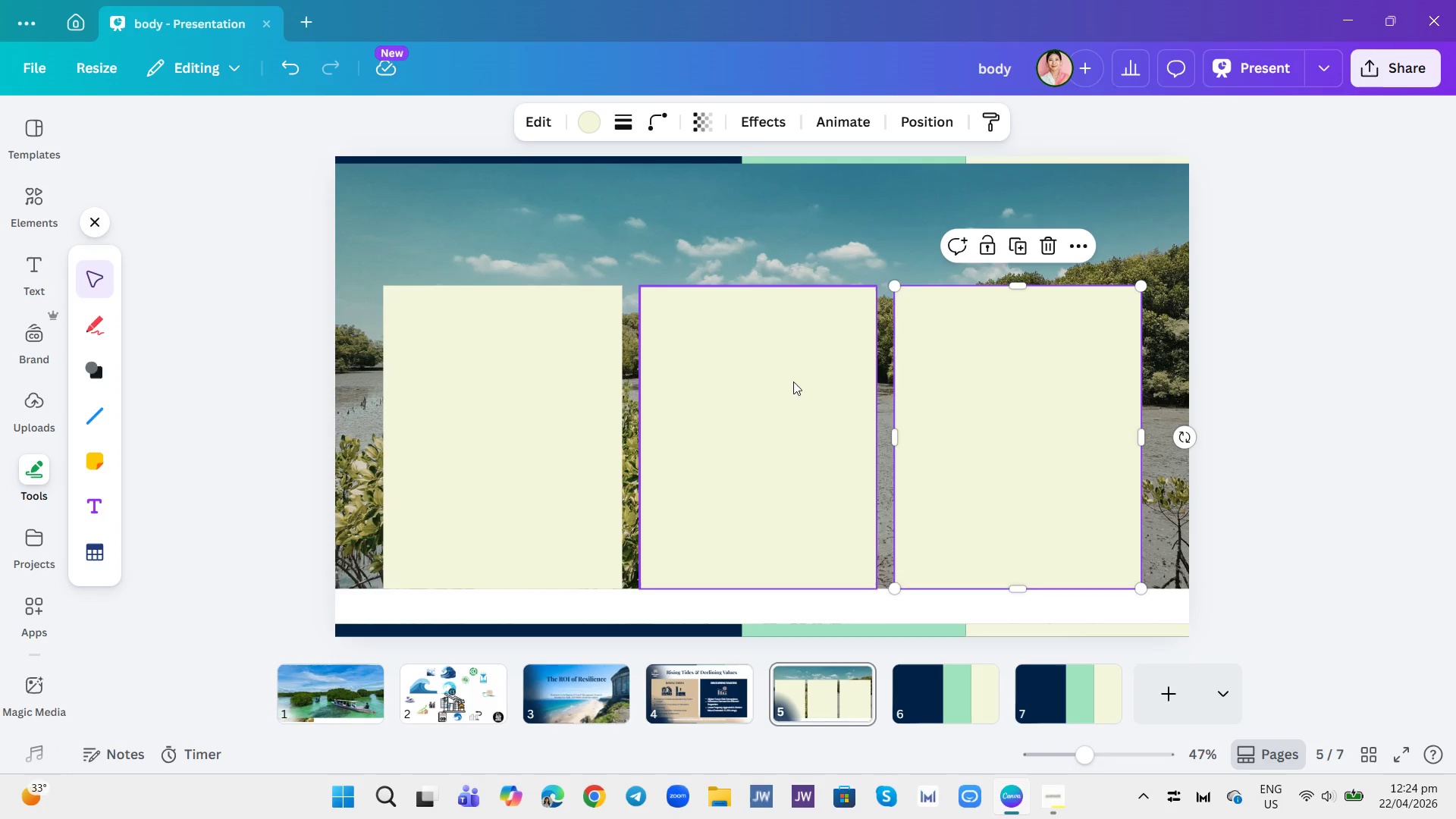 
left_click([886, 238])
 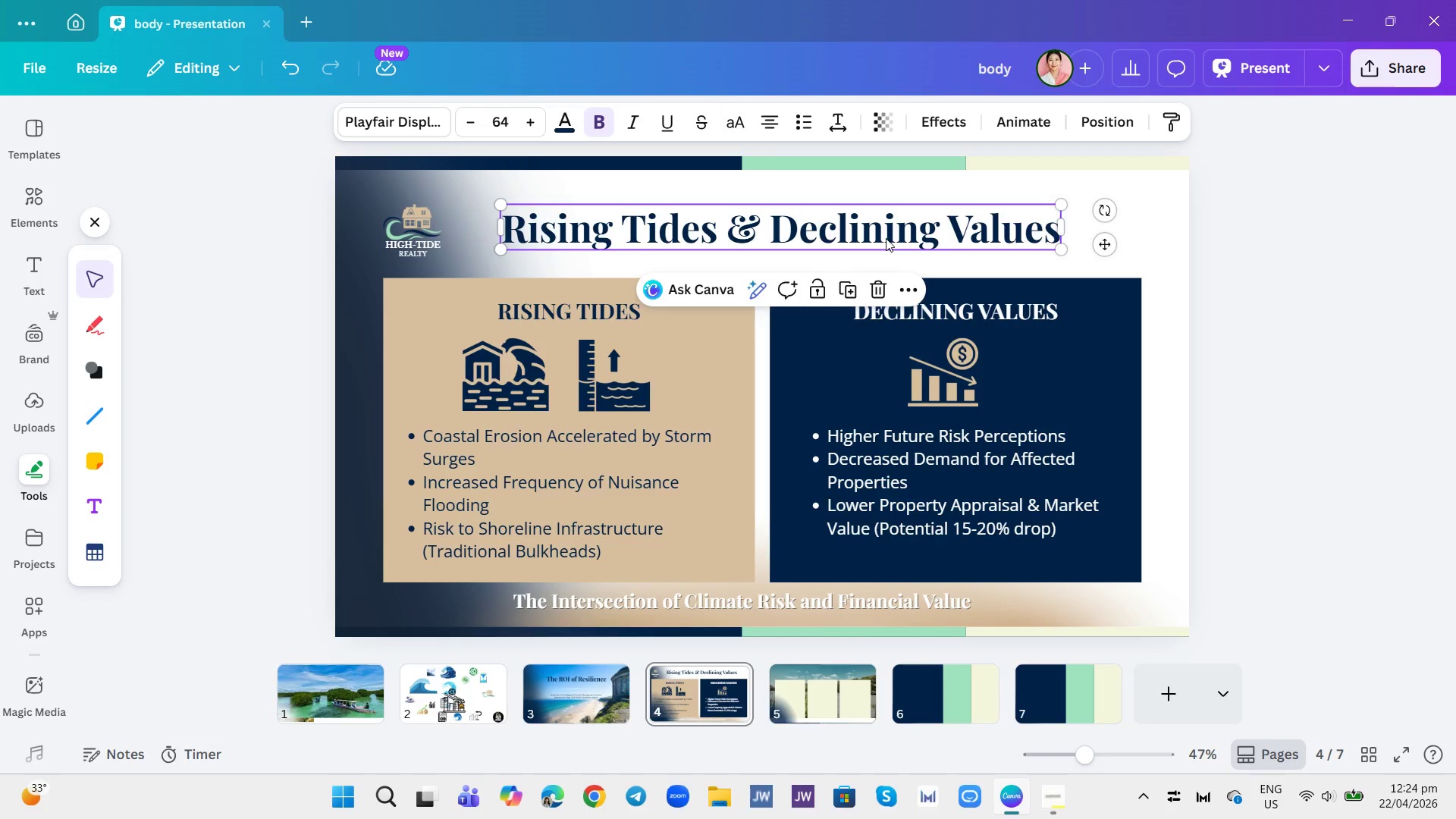 
key(Control+C)
 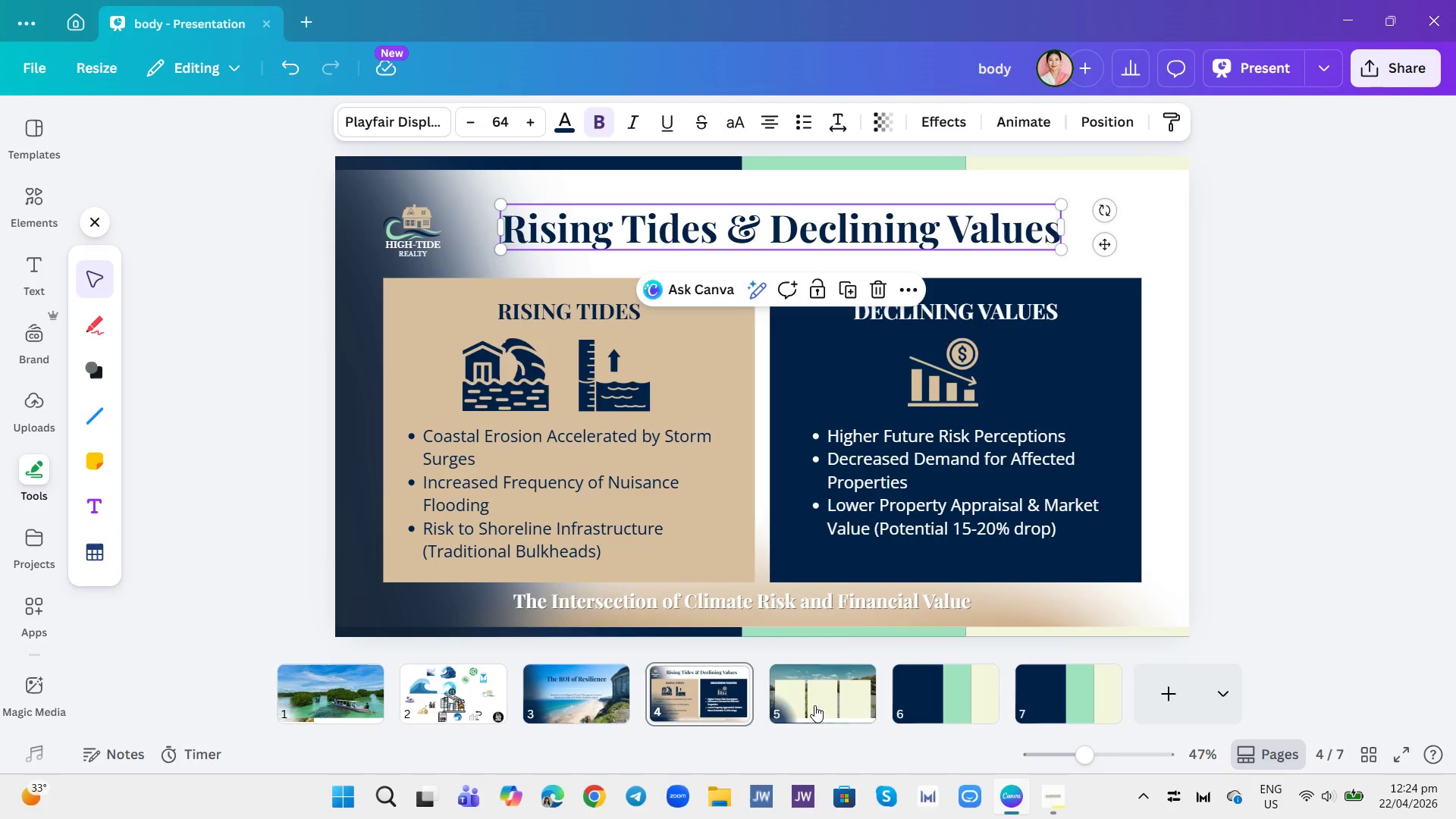 
left_click([813, 709])
 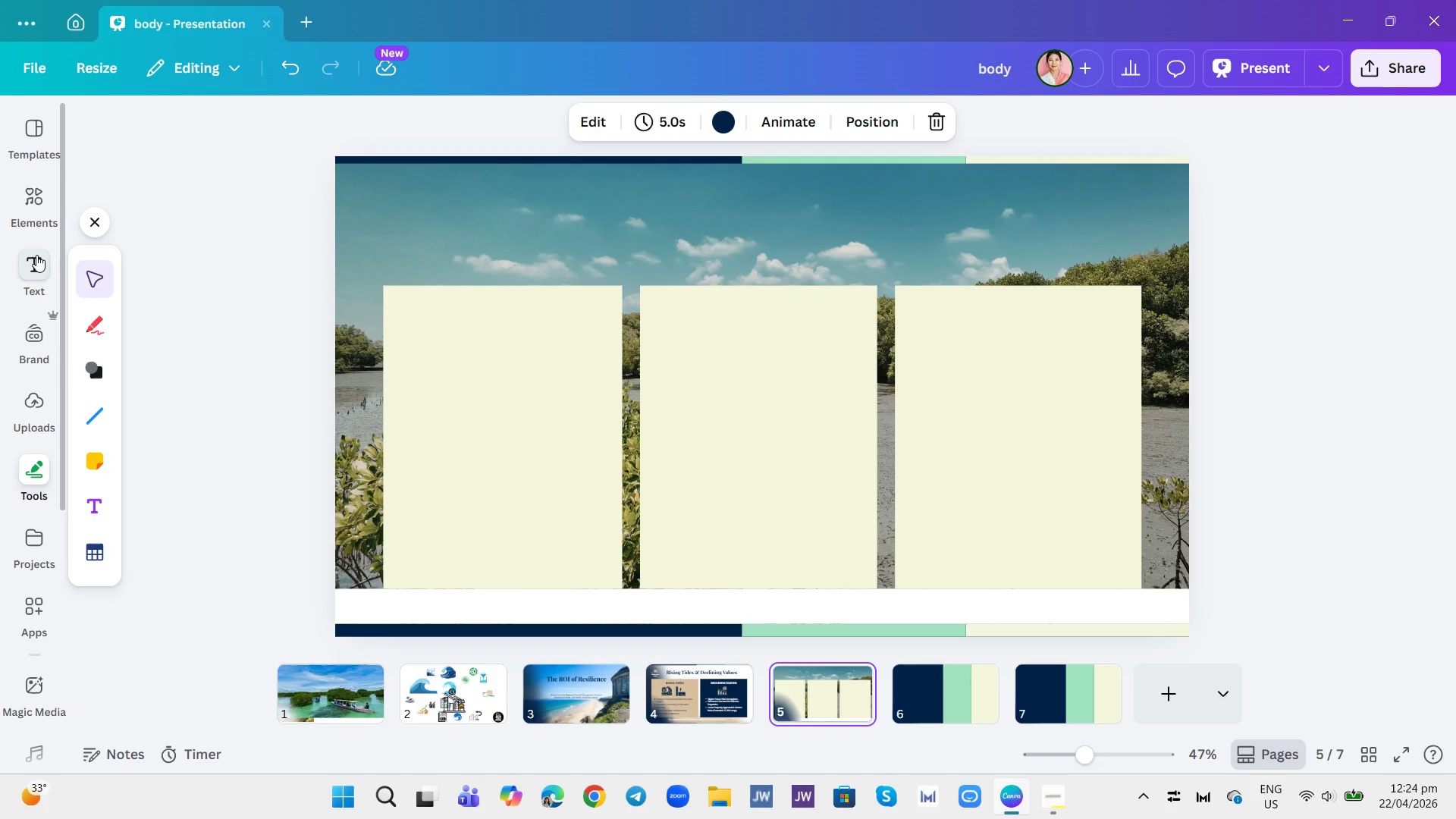 
left_click([516, 233])
 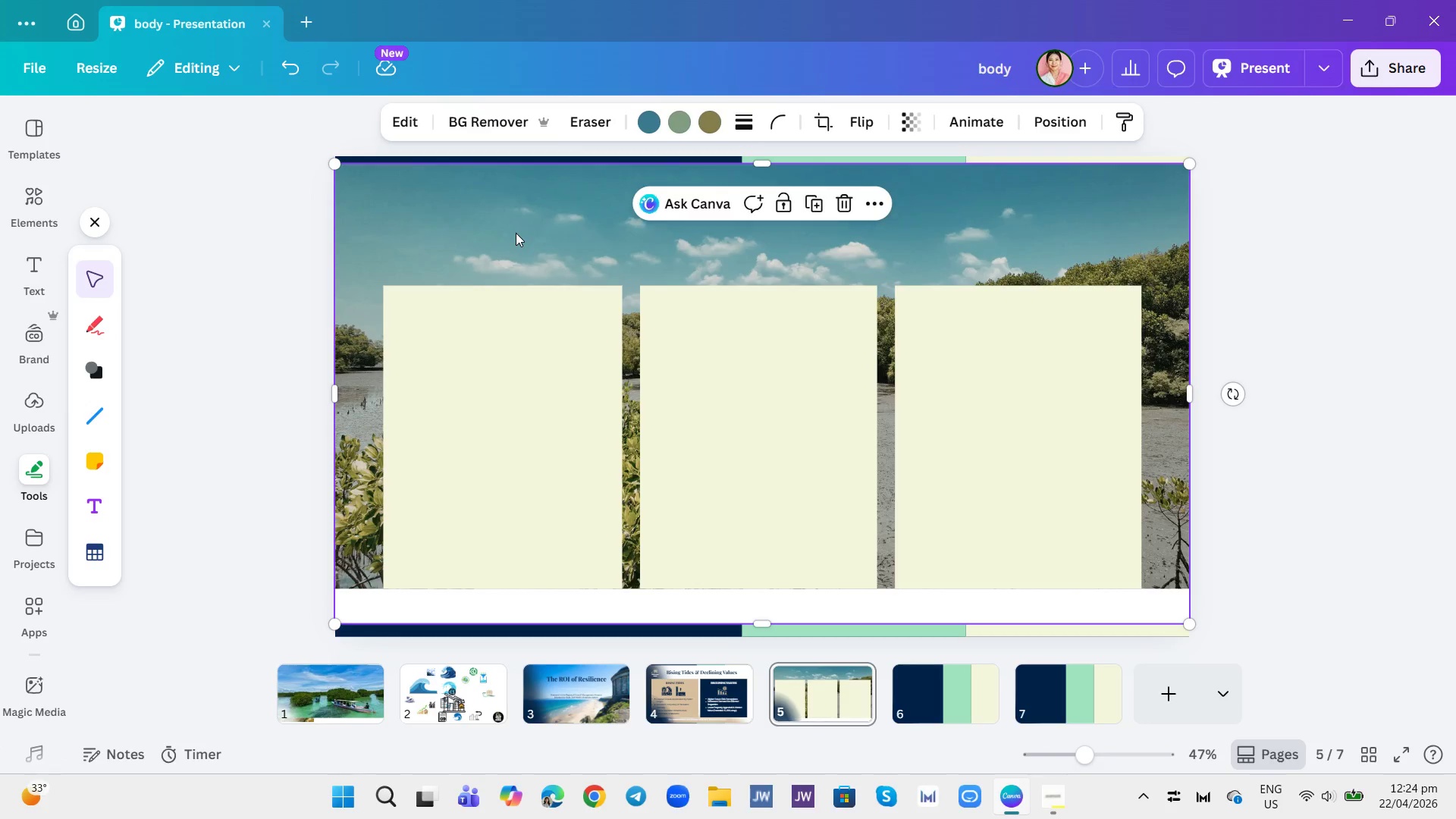 
key(Control+V)
 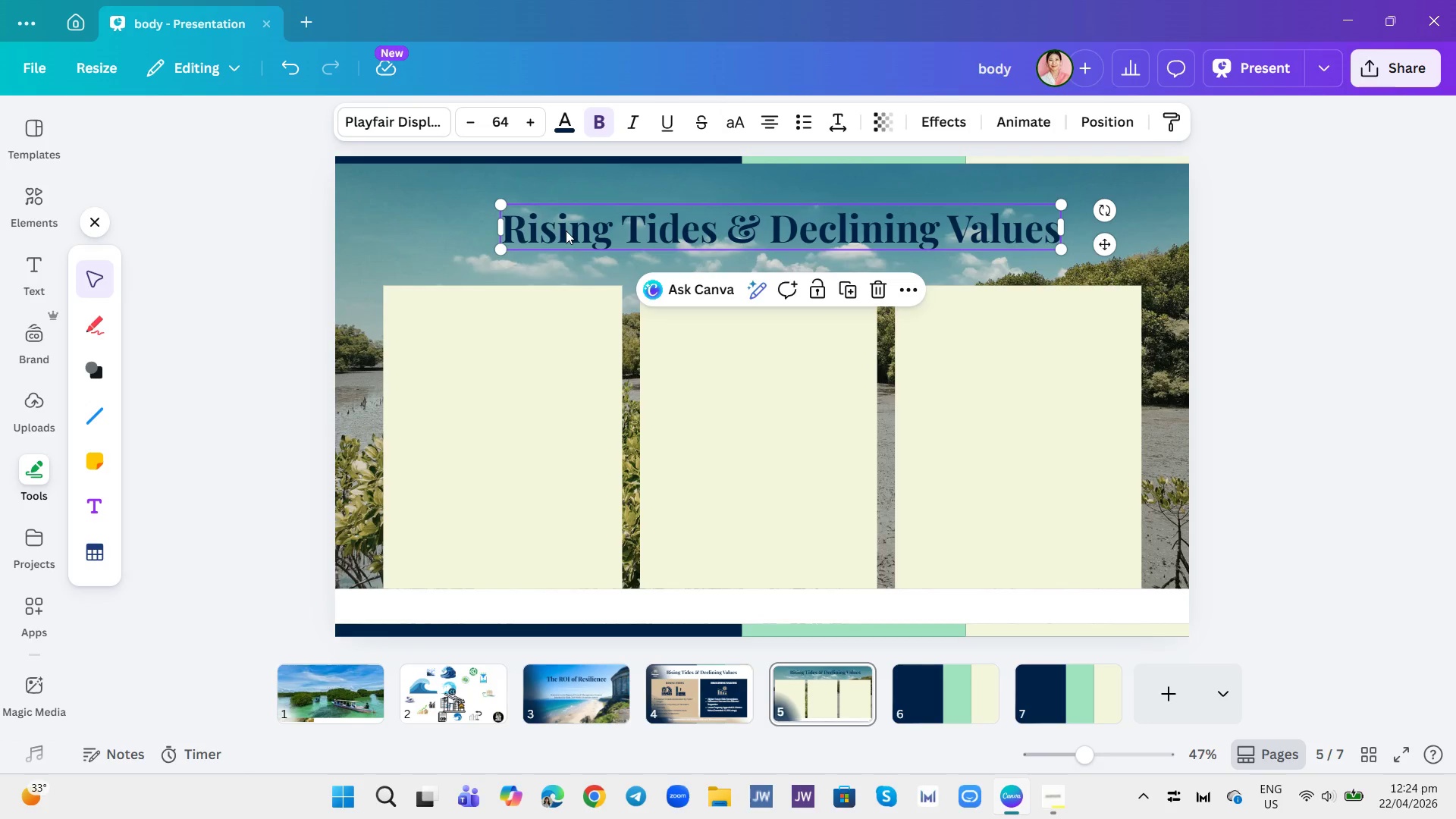 
left_click([647, 206])
 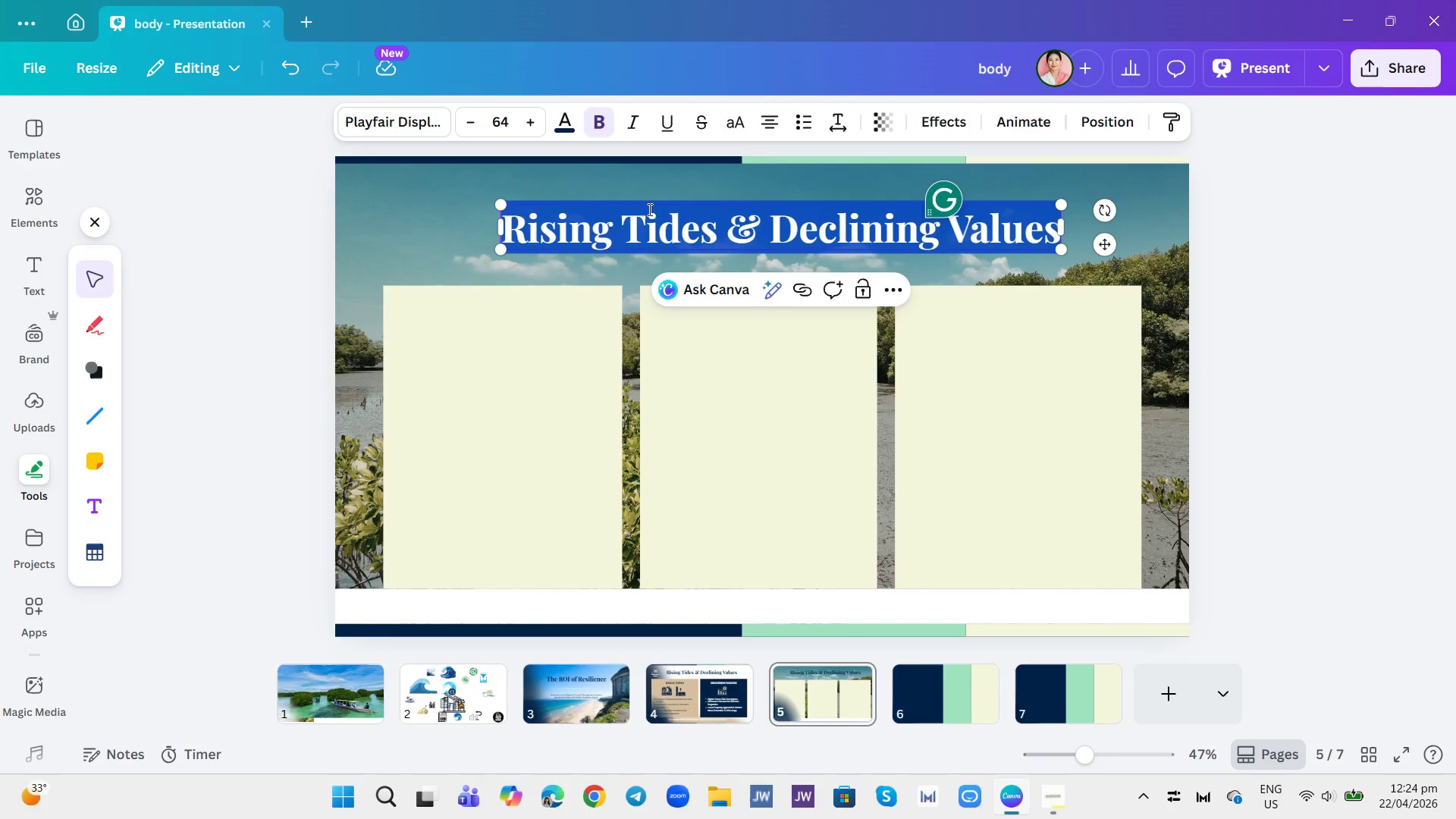 
type(Nature )
key(Backspace)
type(-Based Shoreline Infrasc)
key(Backspace)
type(c)
key(Backspace)
type(tructure)
 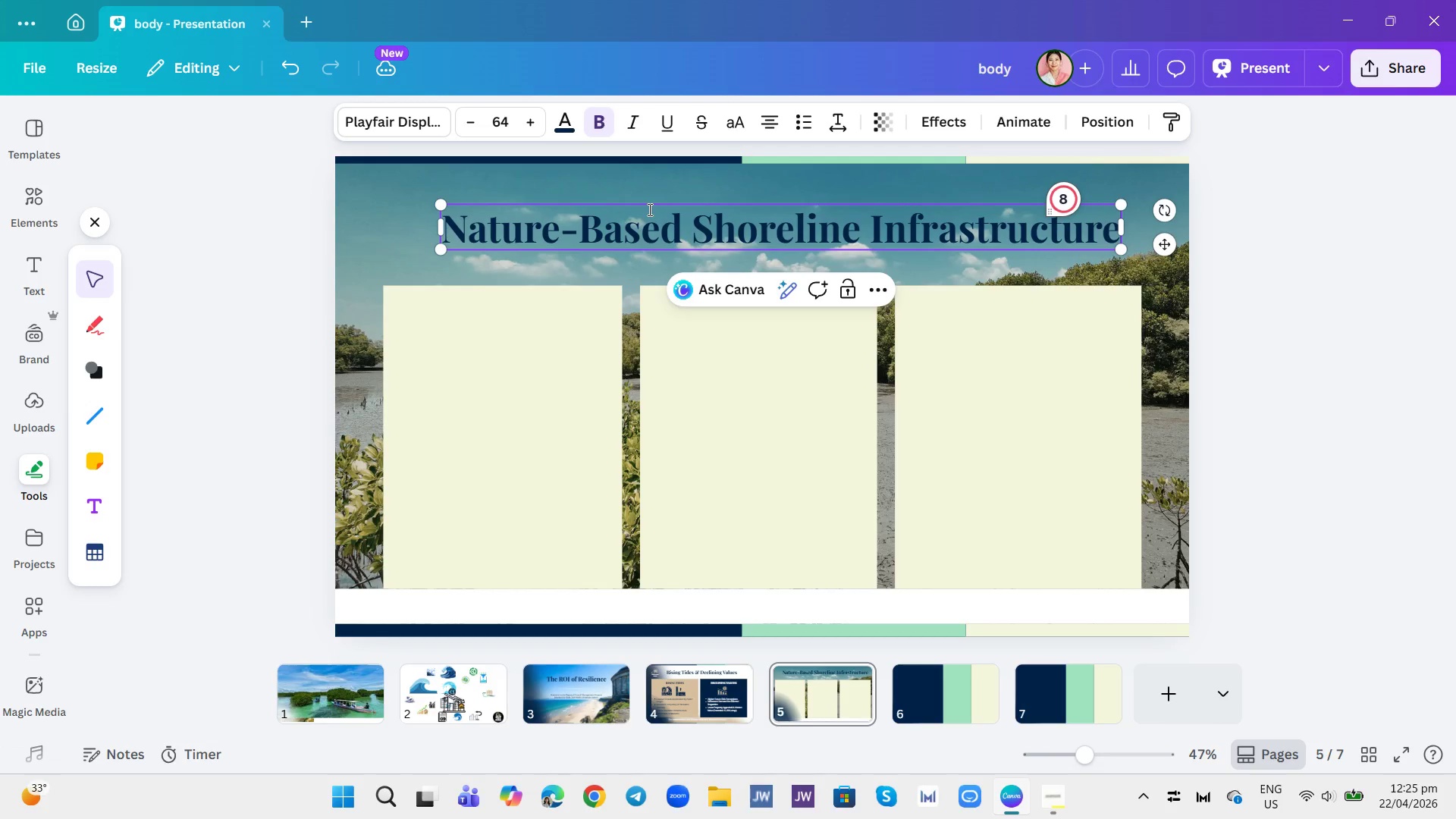 
left_click([720, 195])
 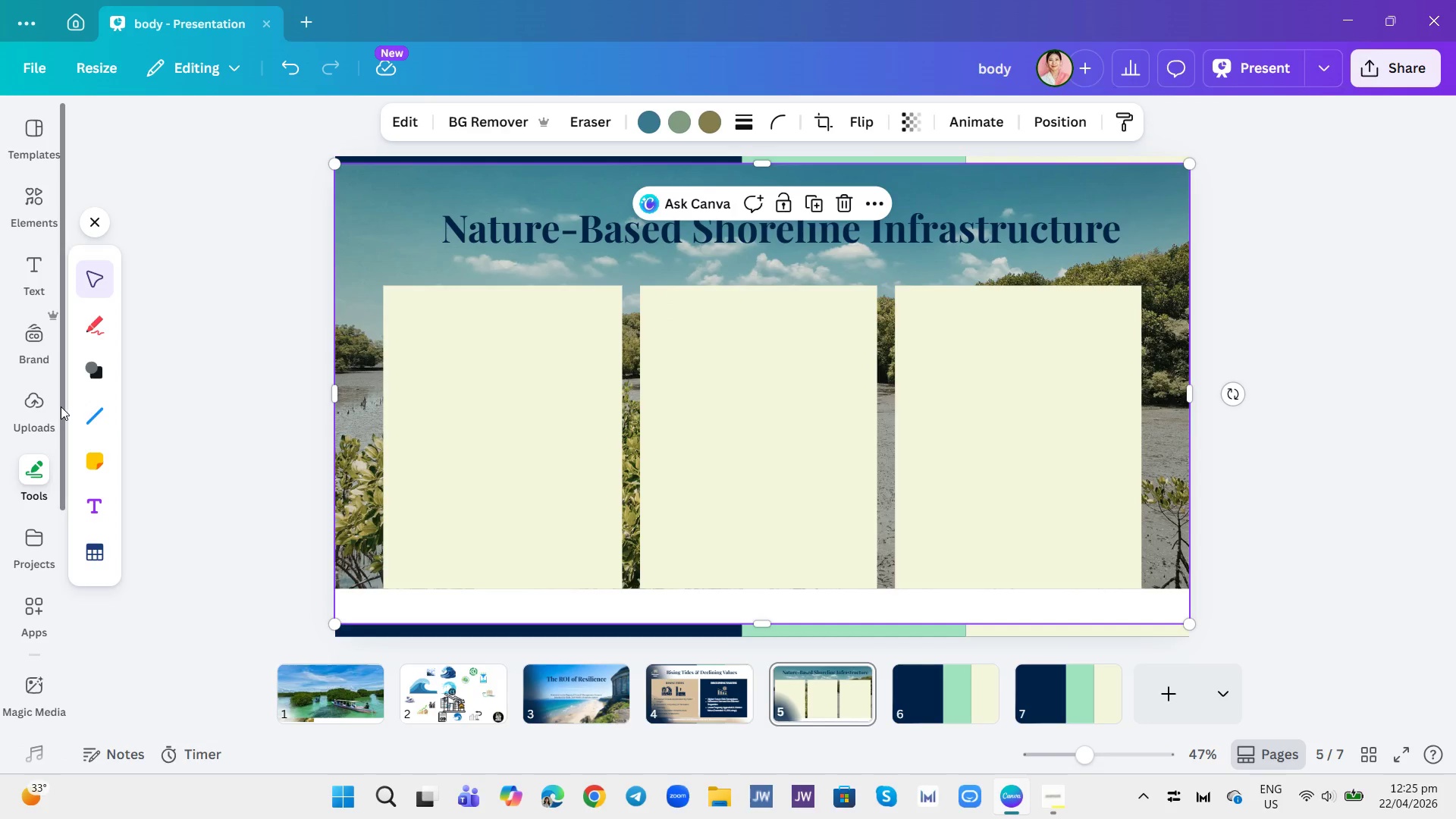 
left_click([34, 253])
 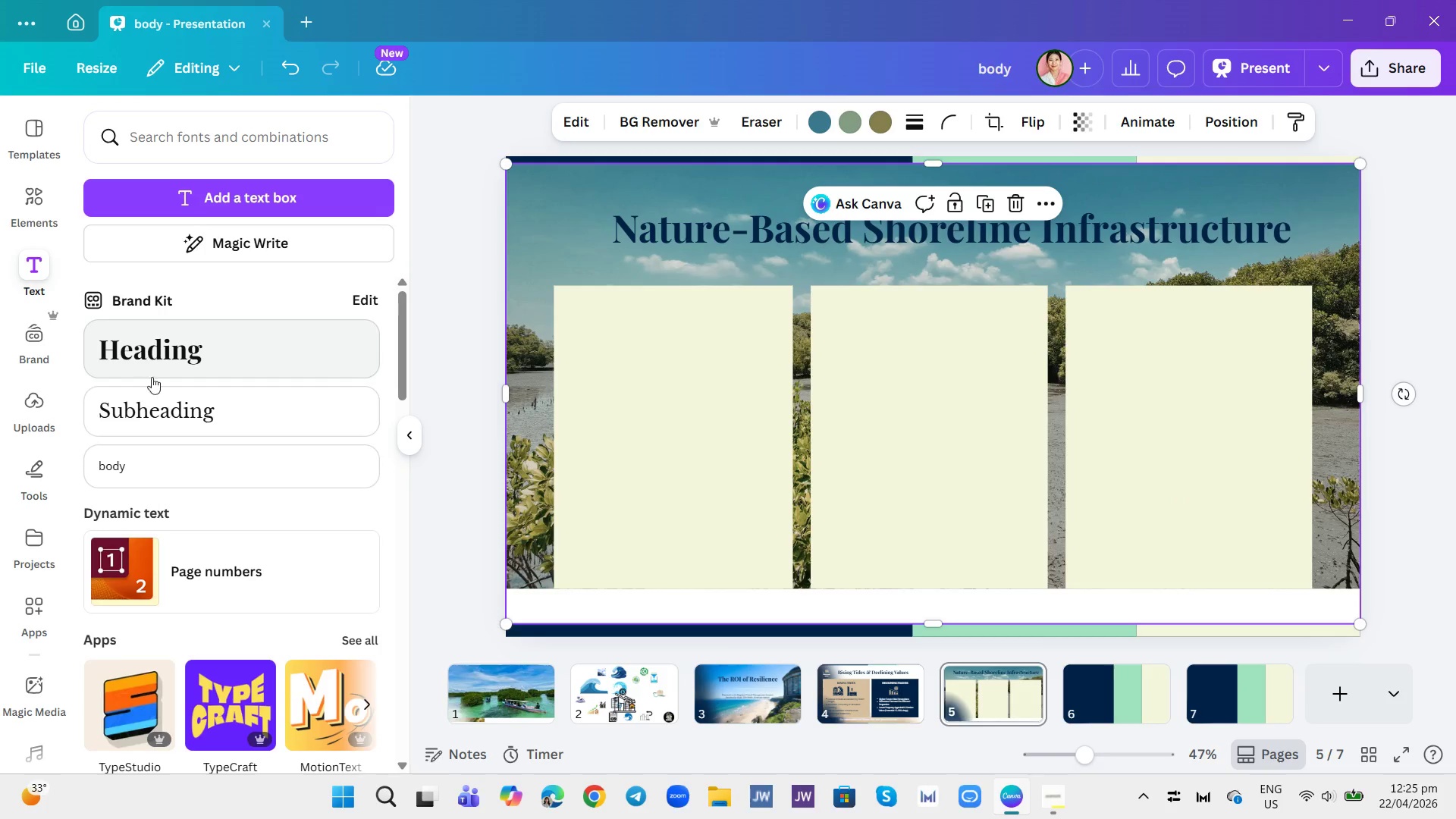 
left_click([166, 413])
 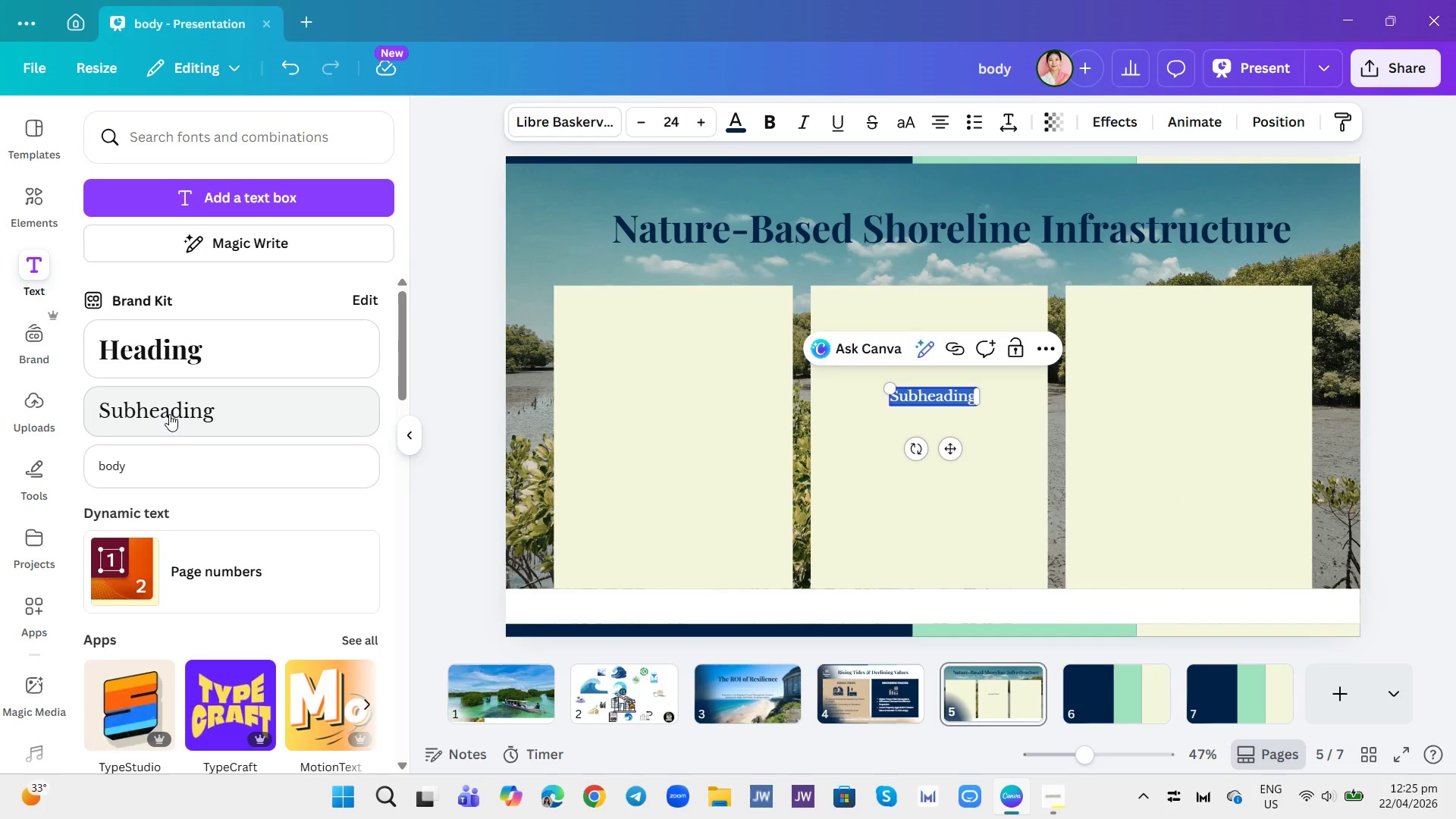 
type(Leveraging NAture for REsilience and Value)
 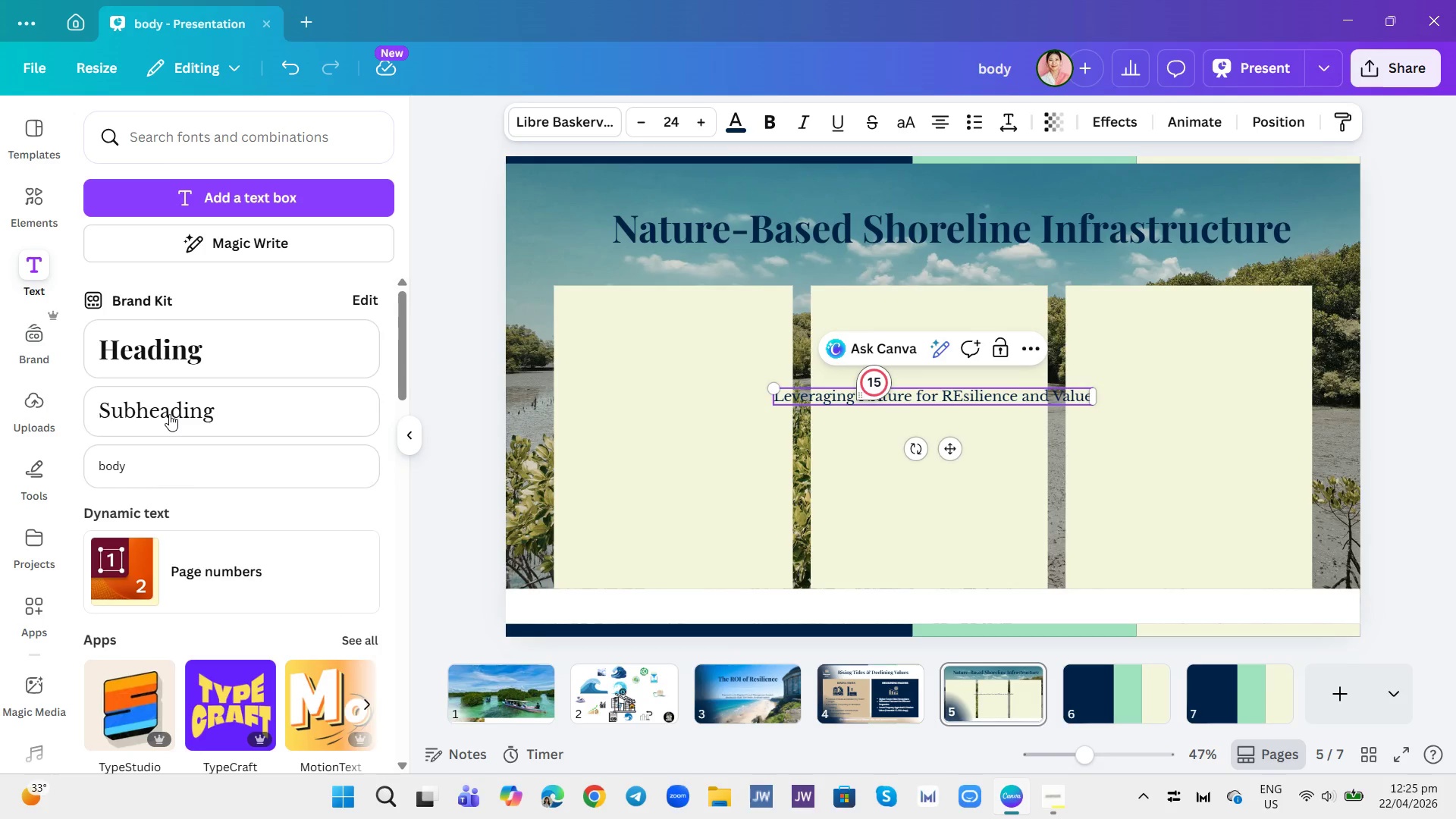 
left_click([890, 391])
 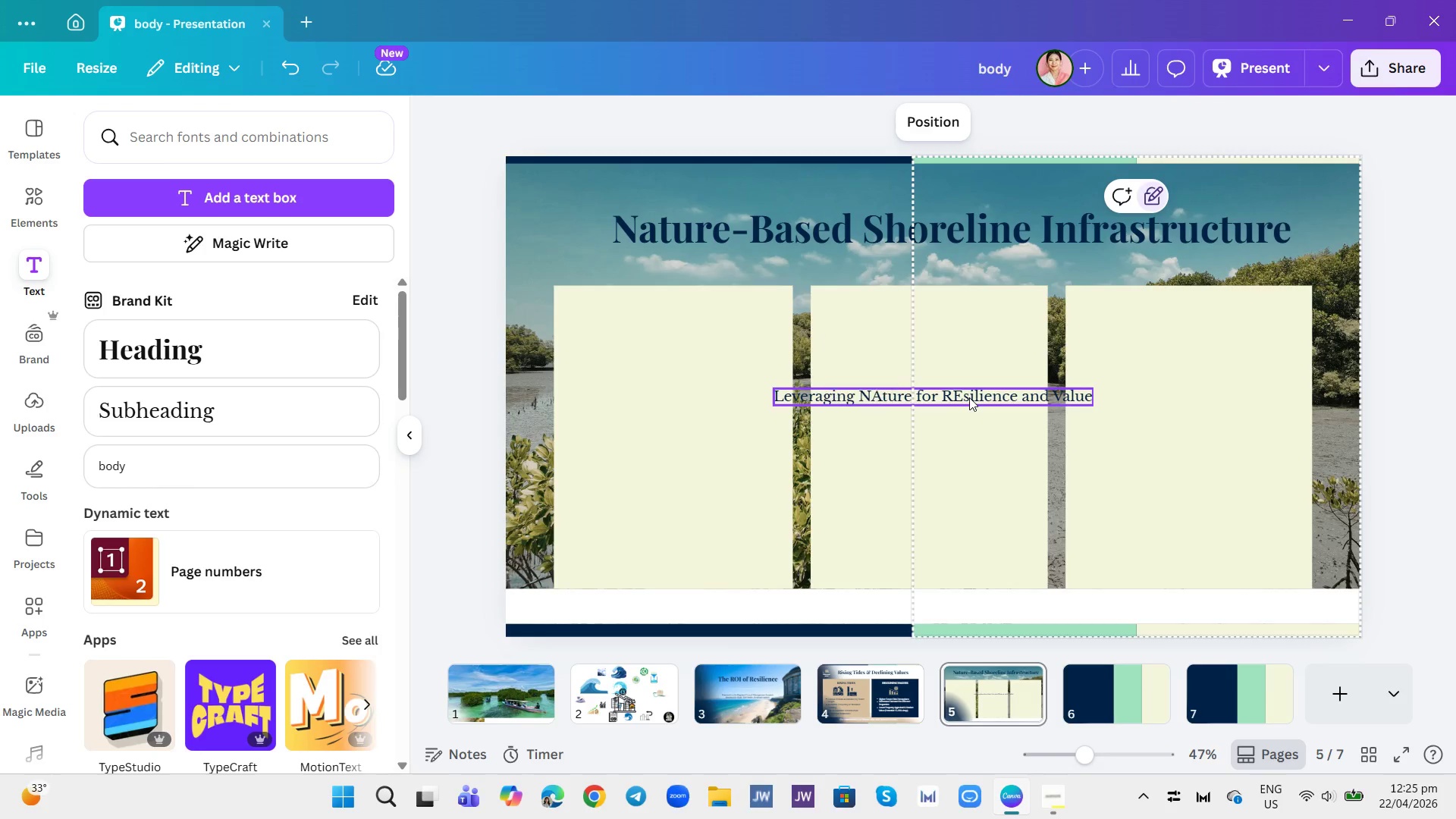 
left_click([966, 394])
 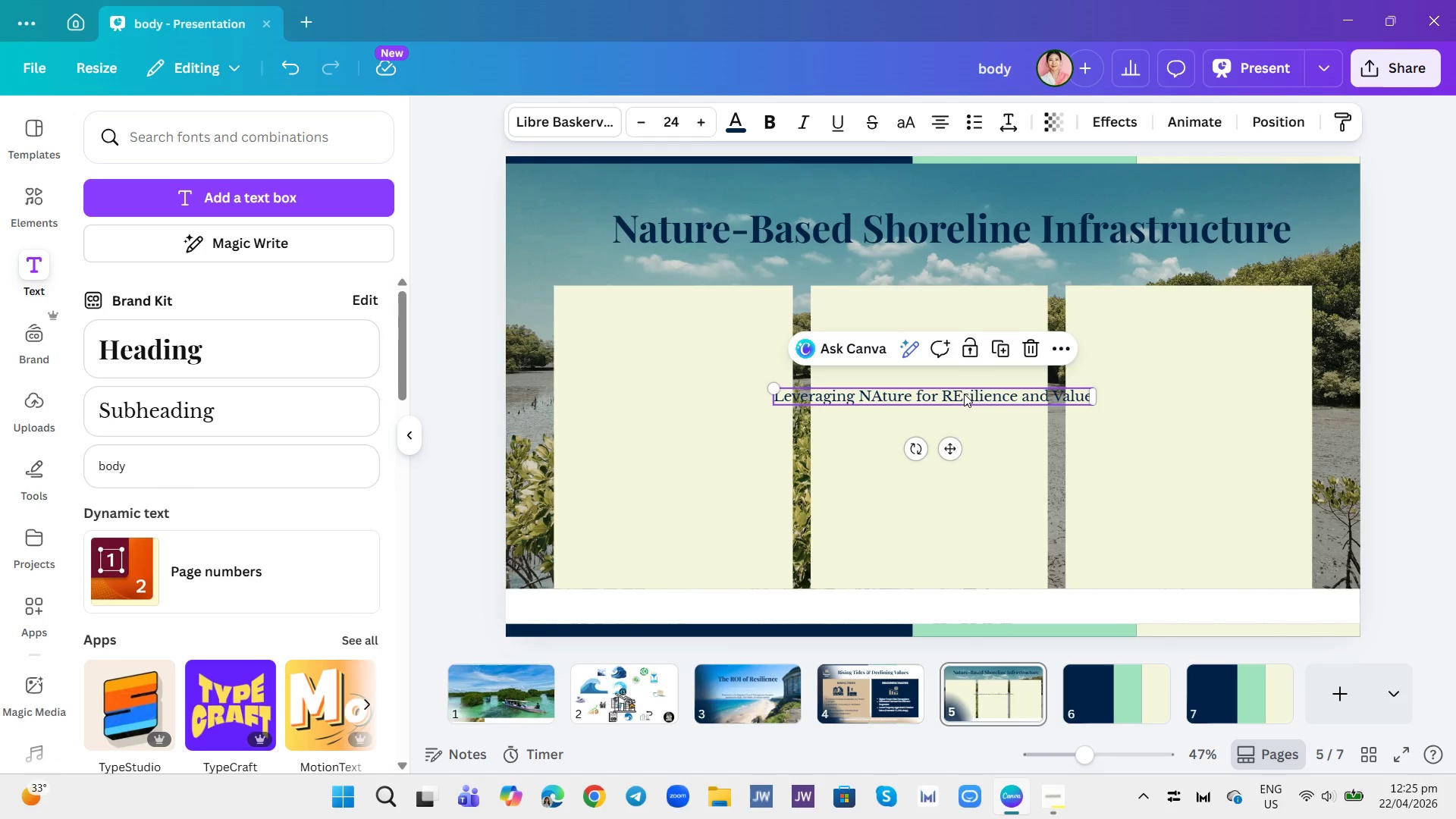 
left_click([964, 394])
 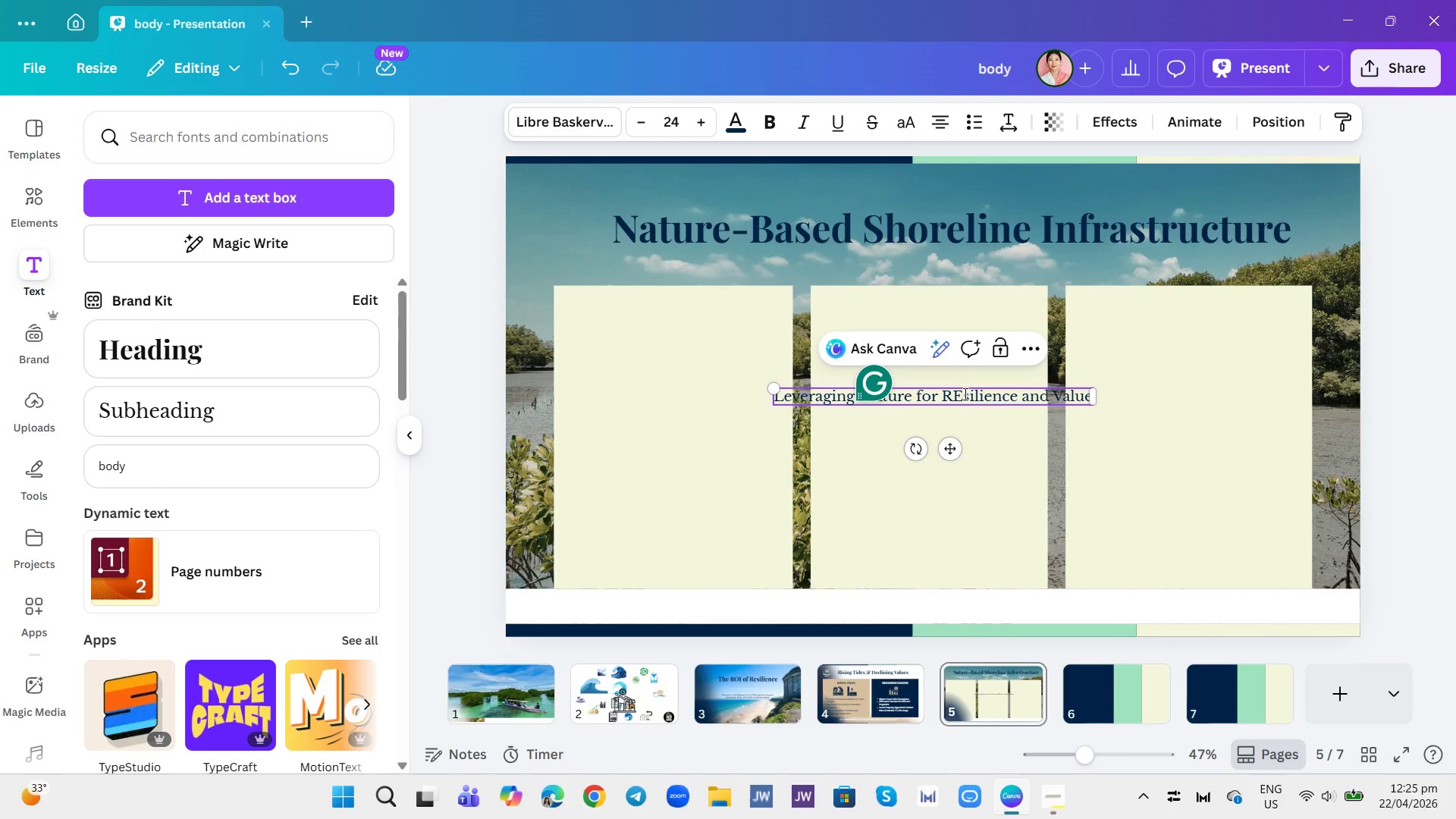 
key(Backspace)
 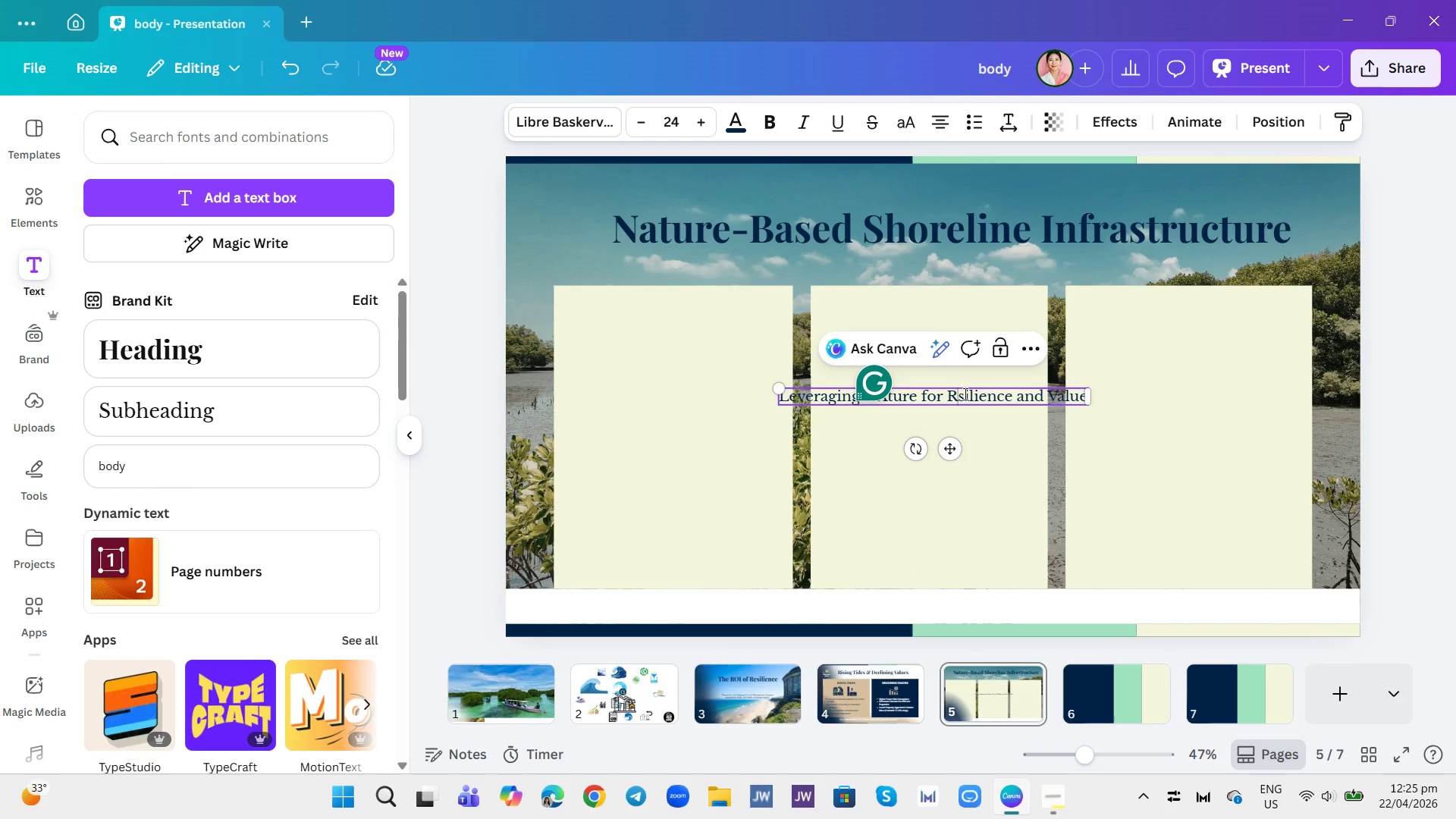 
key(E)
 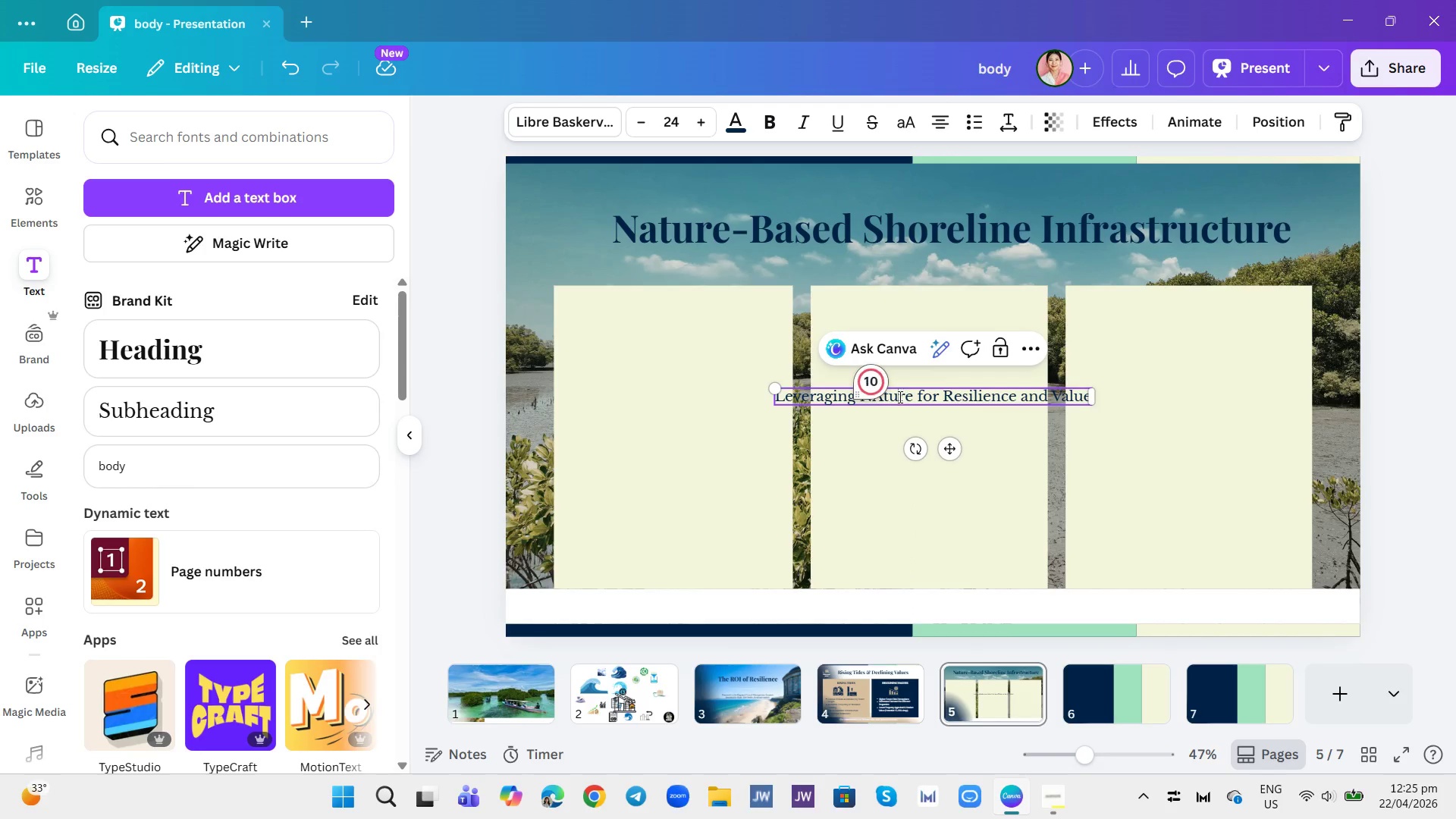 
left_click([883, 394])
 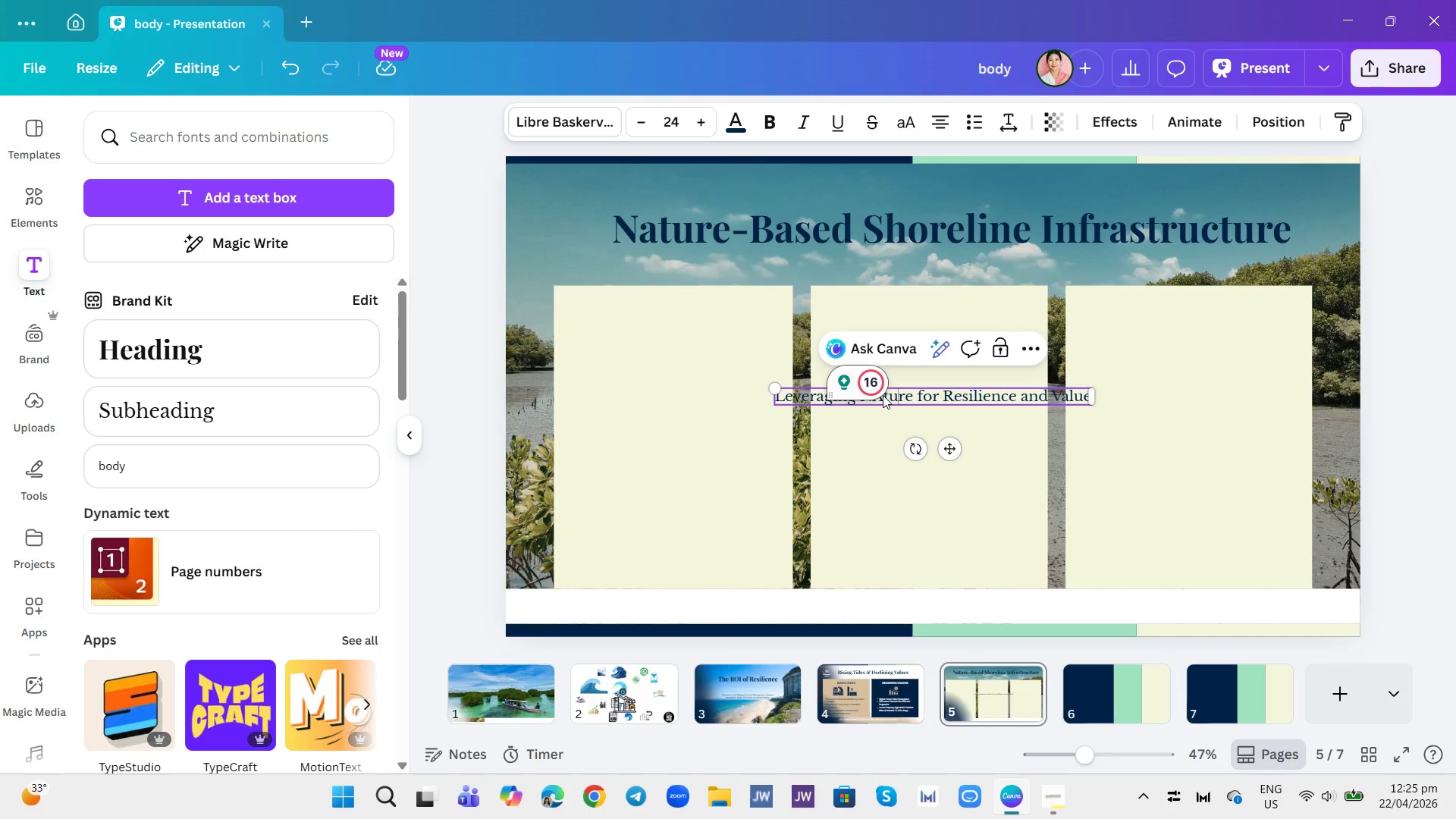 
double_click([883, 395])
 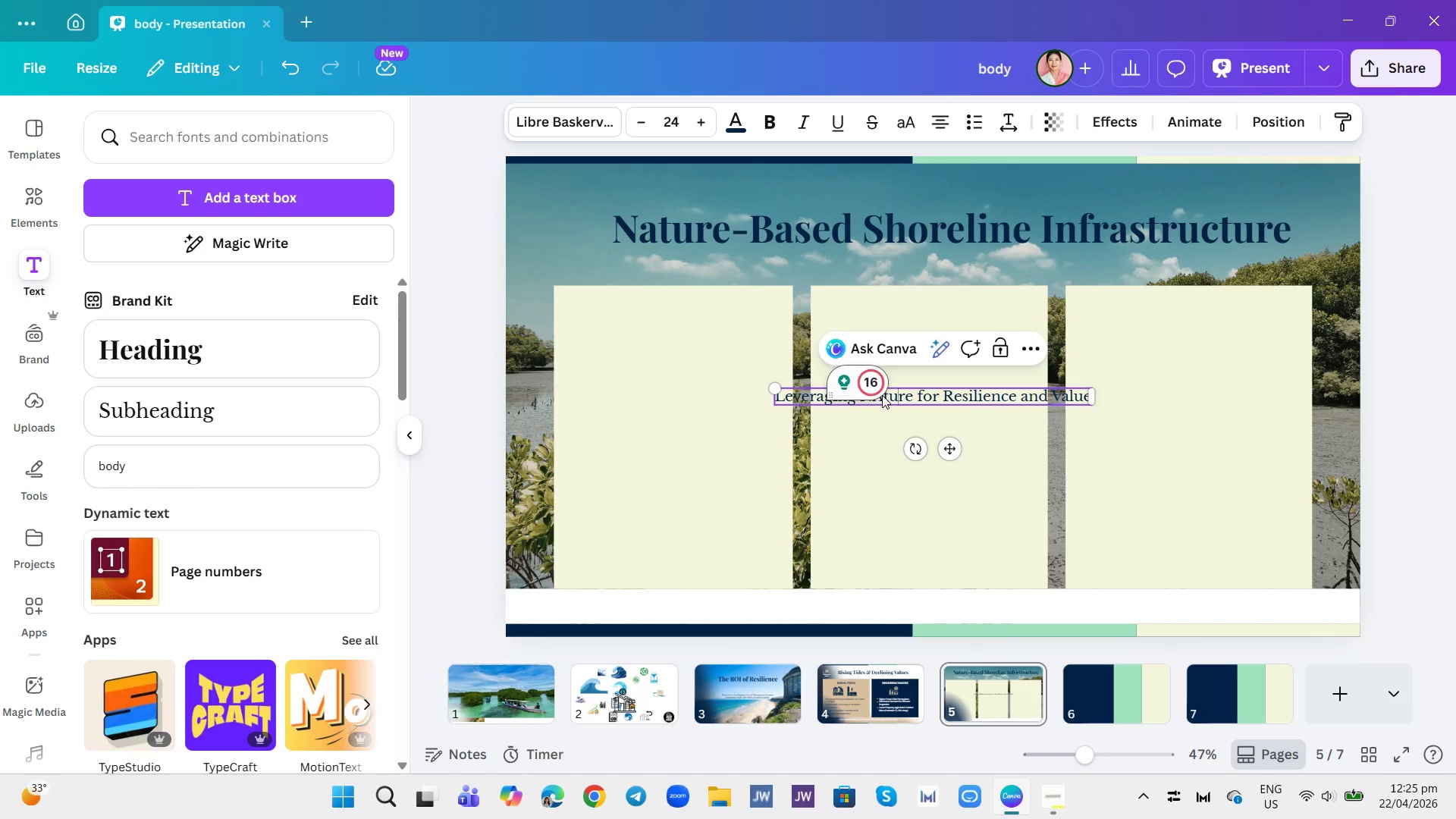 
triple_click([882, 397])
 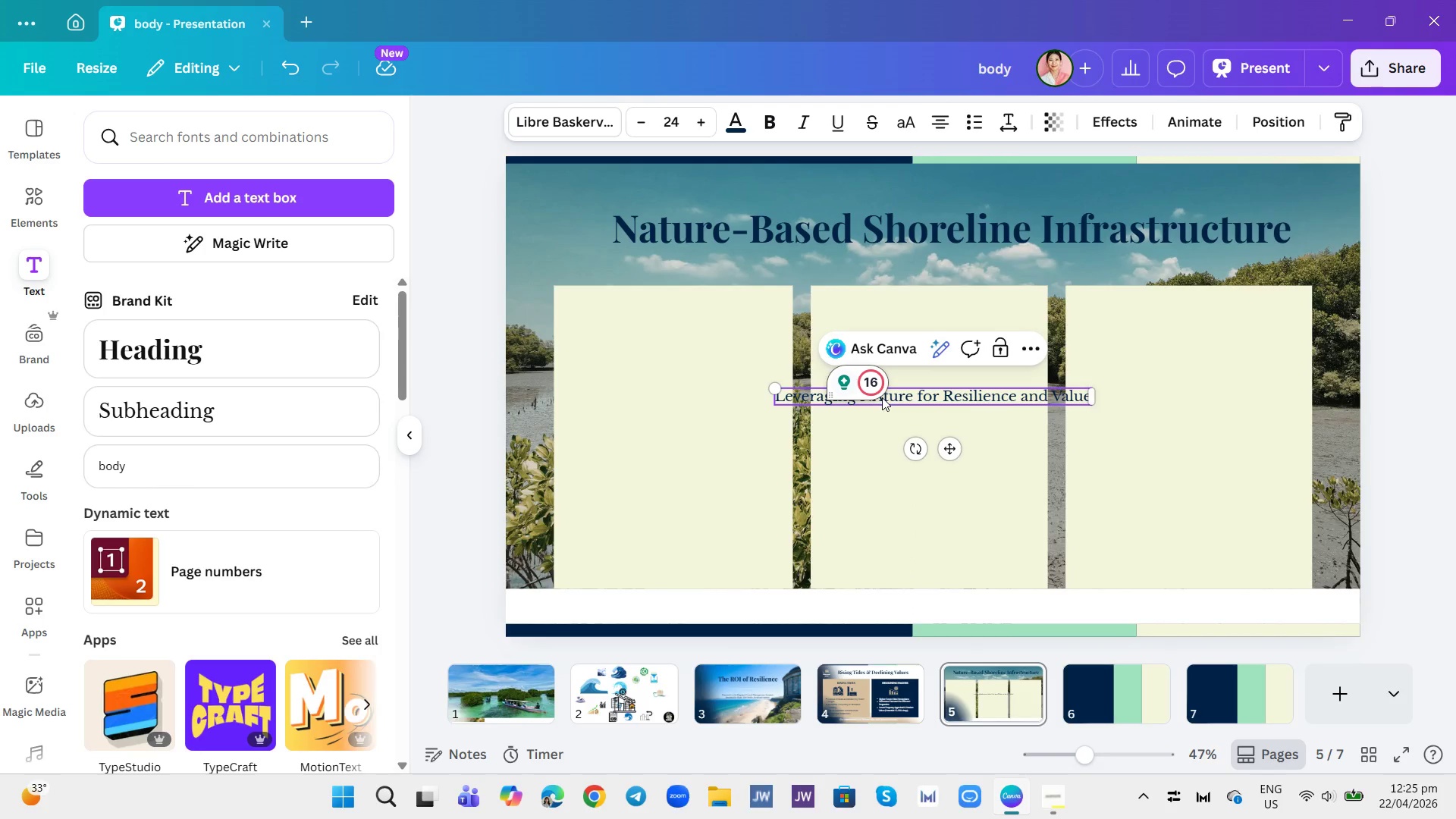 
left_click_drag(start_coordinate=[884, 400], to_coordinate=[890, 401])
 